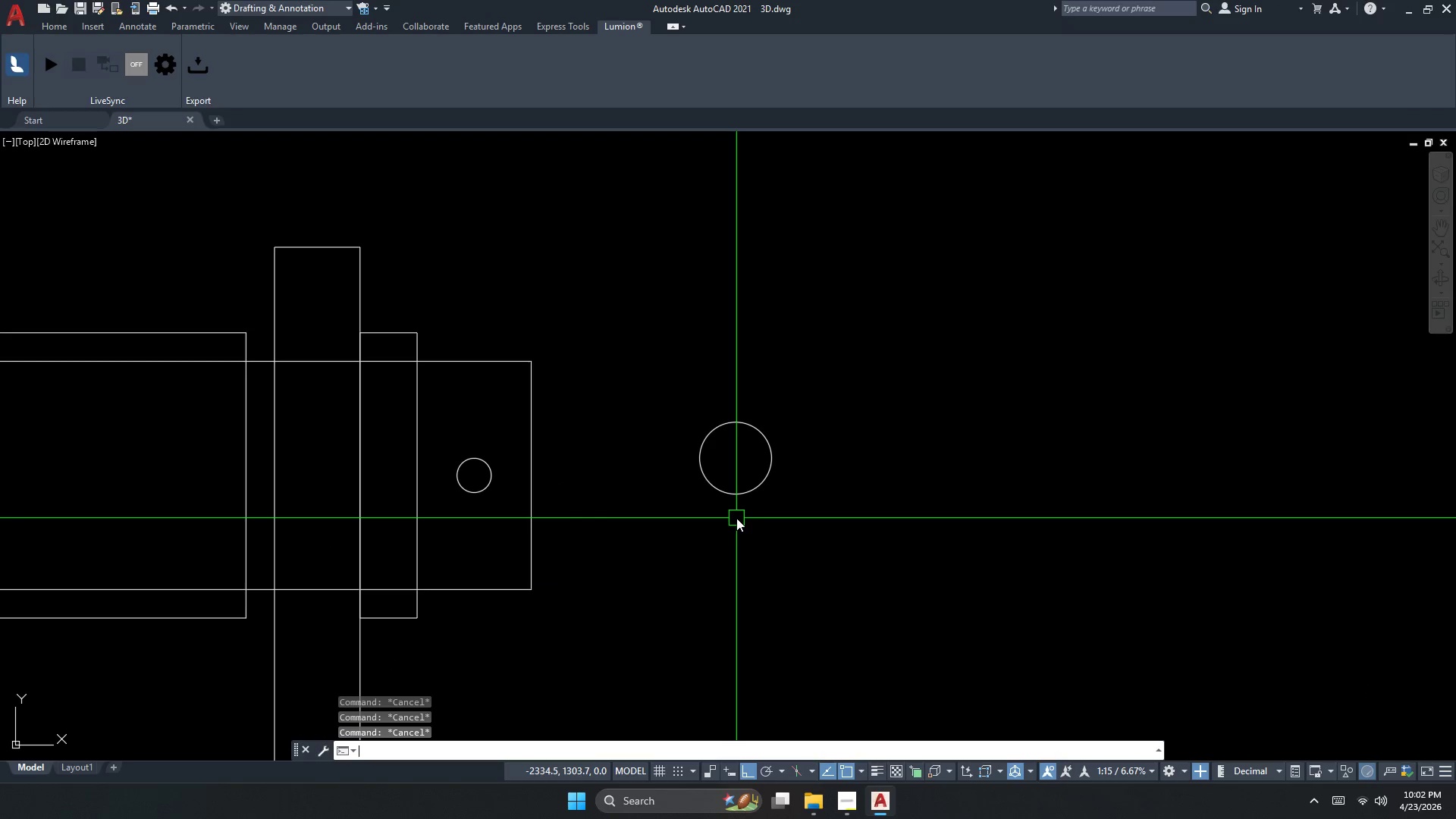 
key(Escape)
 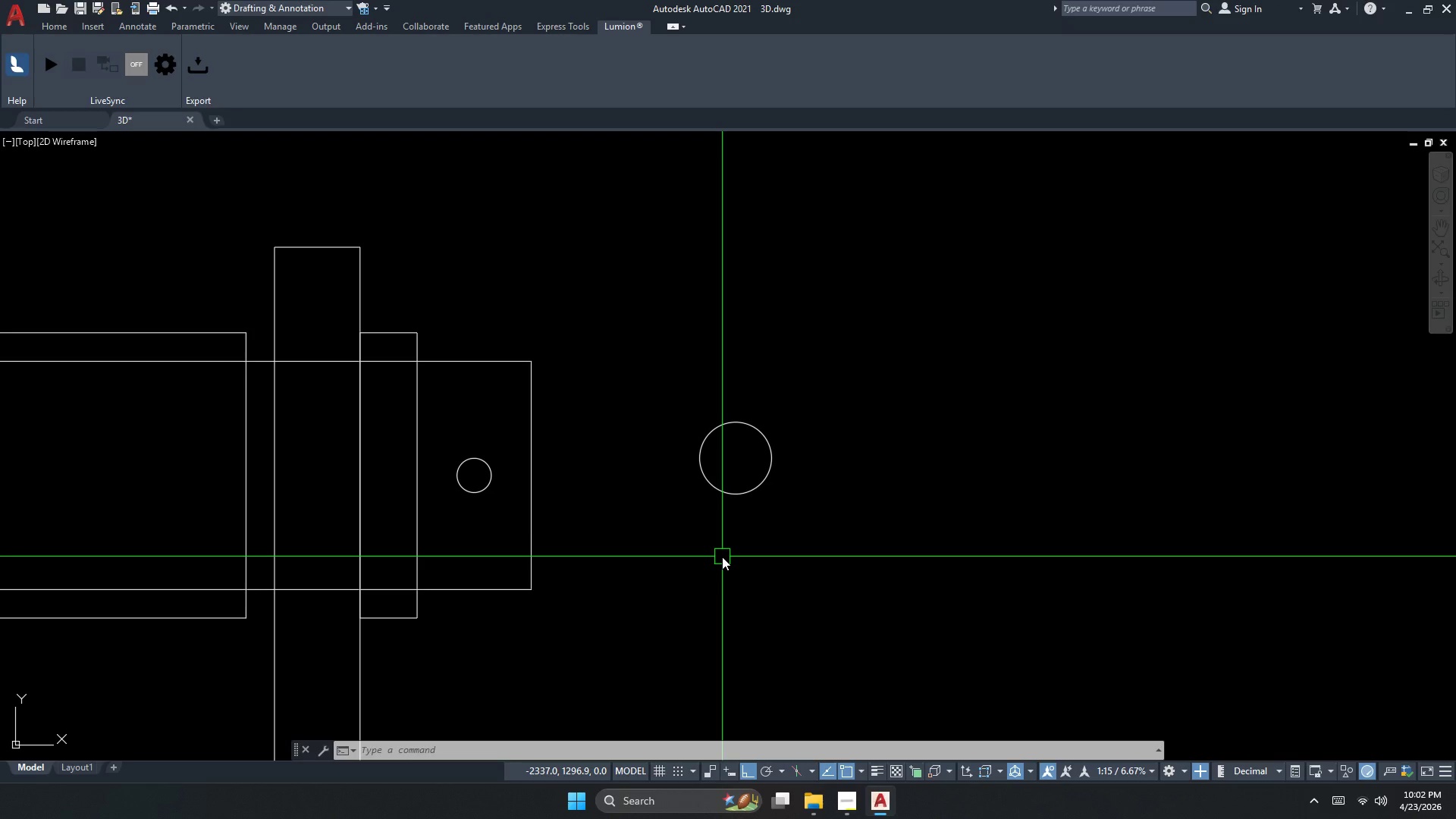 
wait(15.94)
 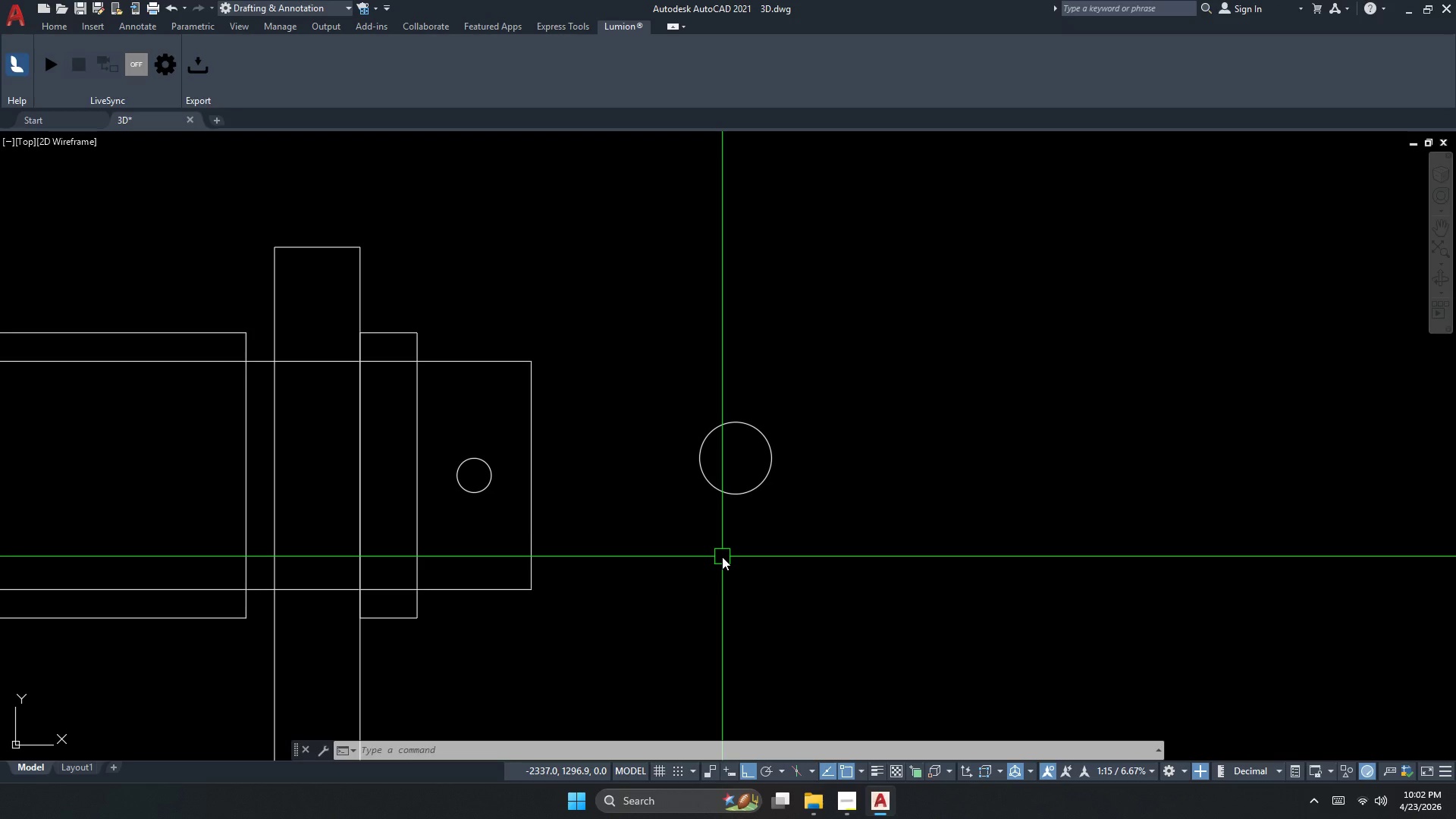 
key(Escape)
key(Escape)
key(Escape)
type(xl h )
 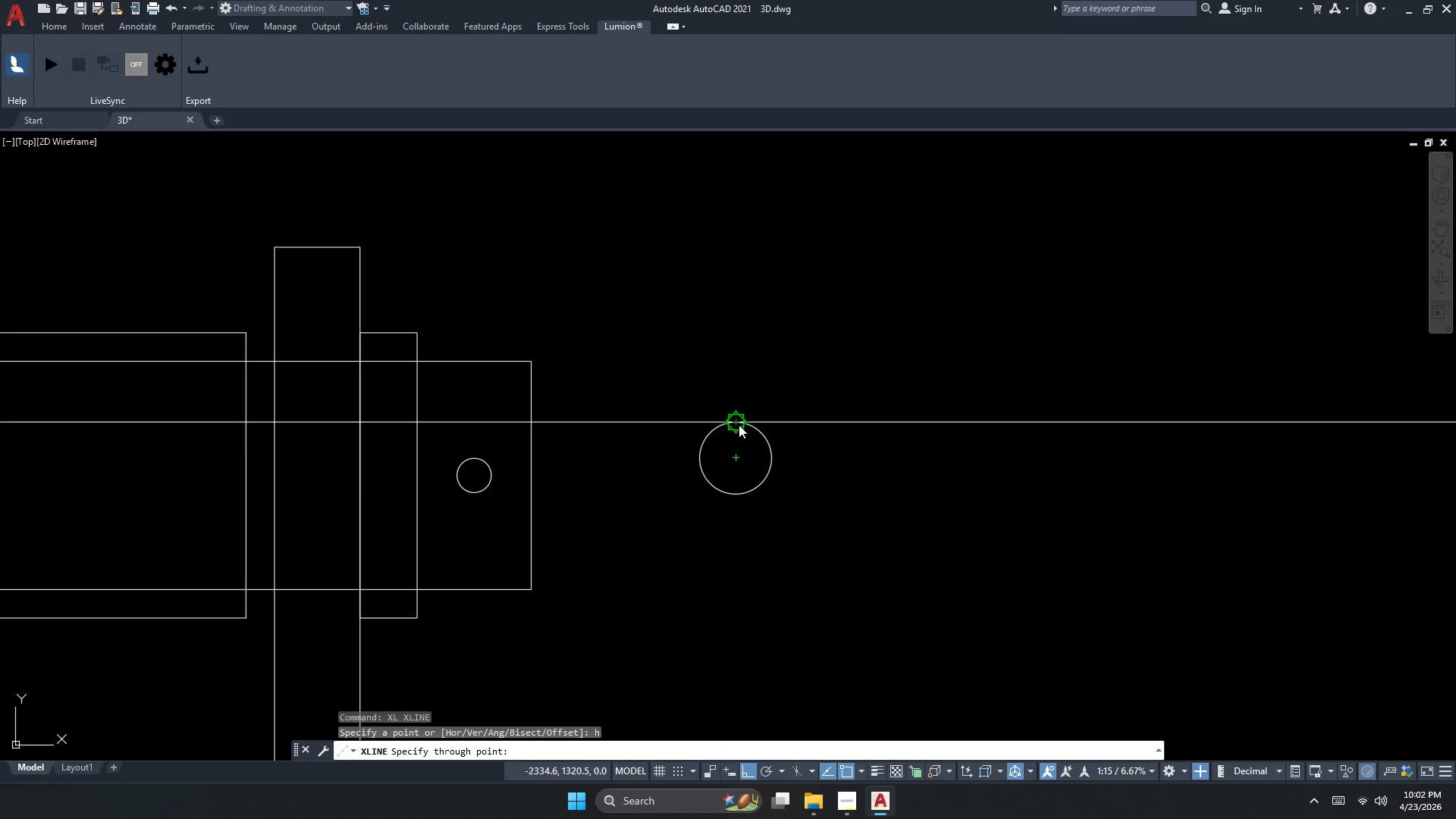 
left_click([739, 425])
 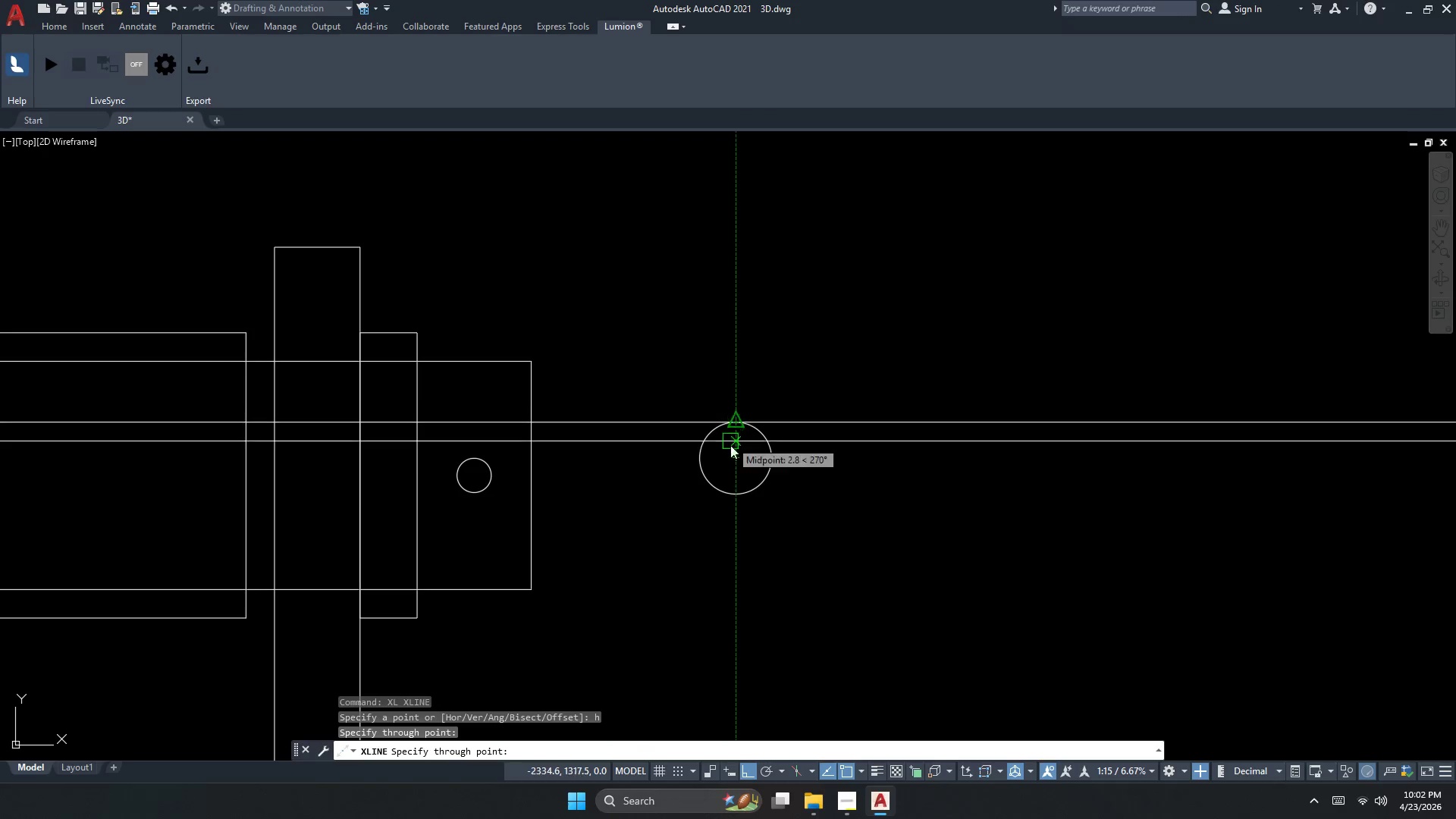 
key(Escape)
 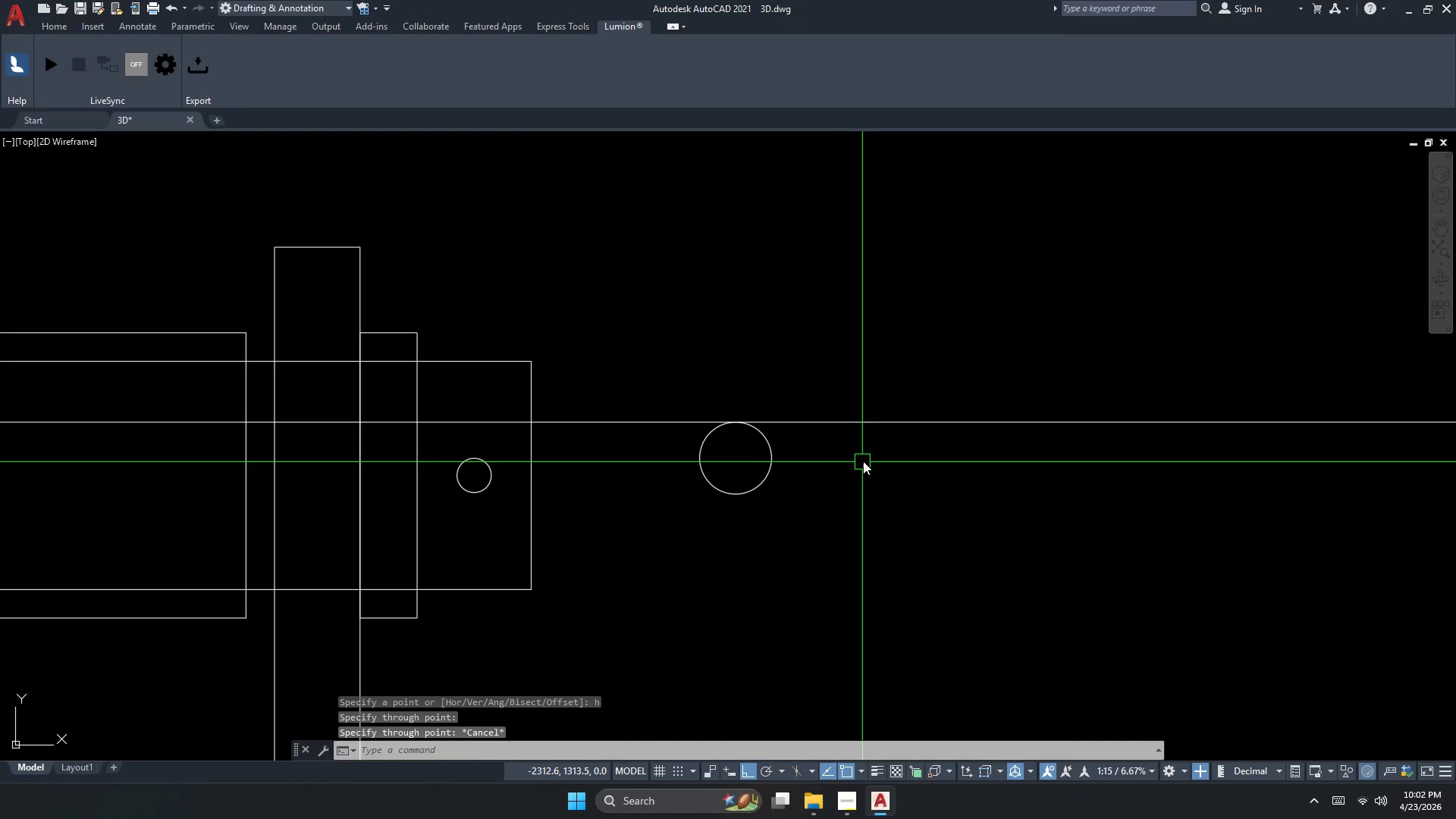 
left_click_drag(start_coordinate=[864, 461], to_coordinate=[864, 450])
 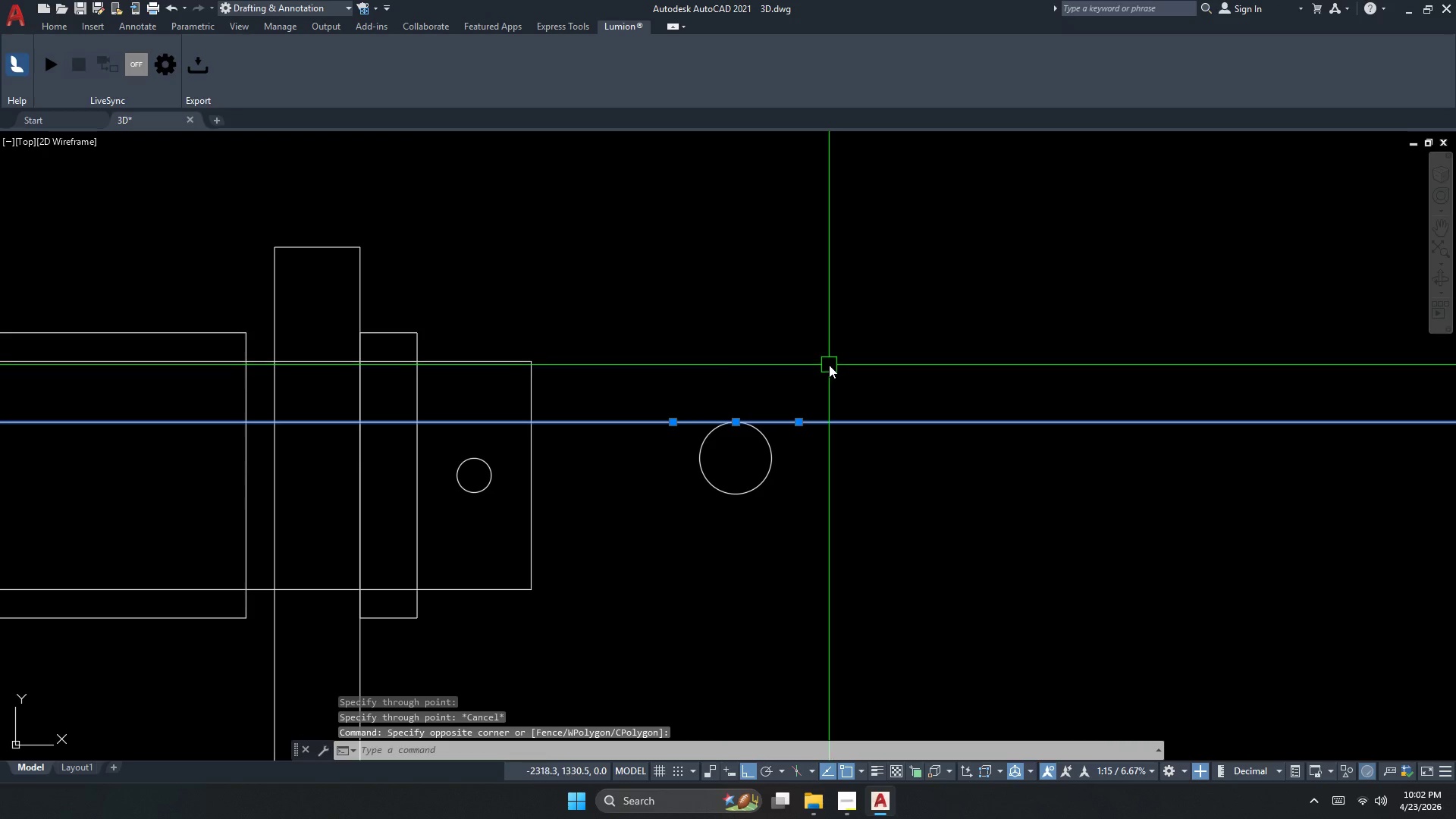 
key(Escape)
 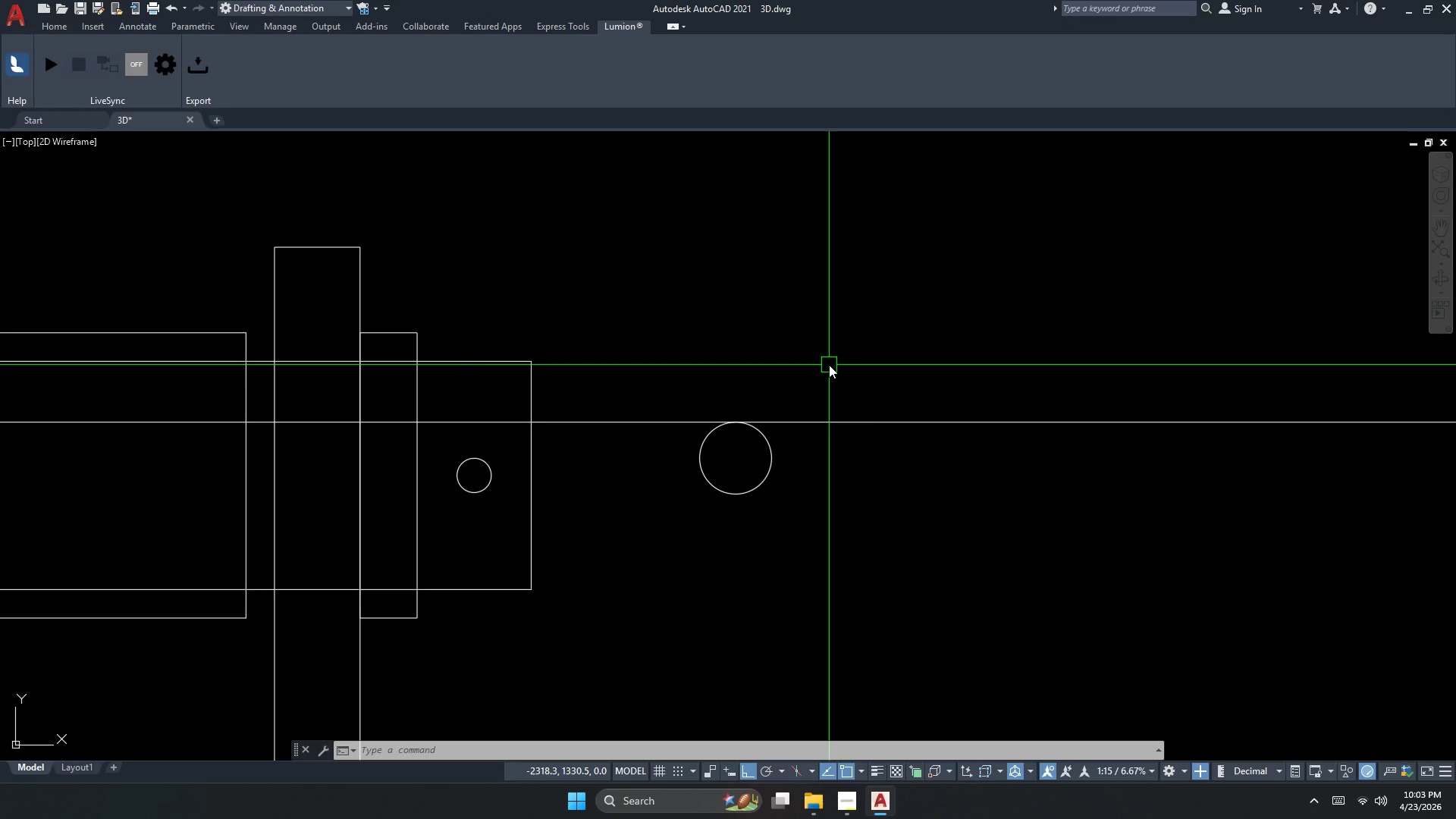 
wait(15.59)
 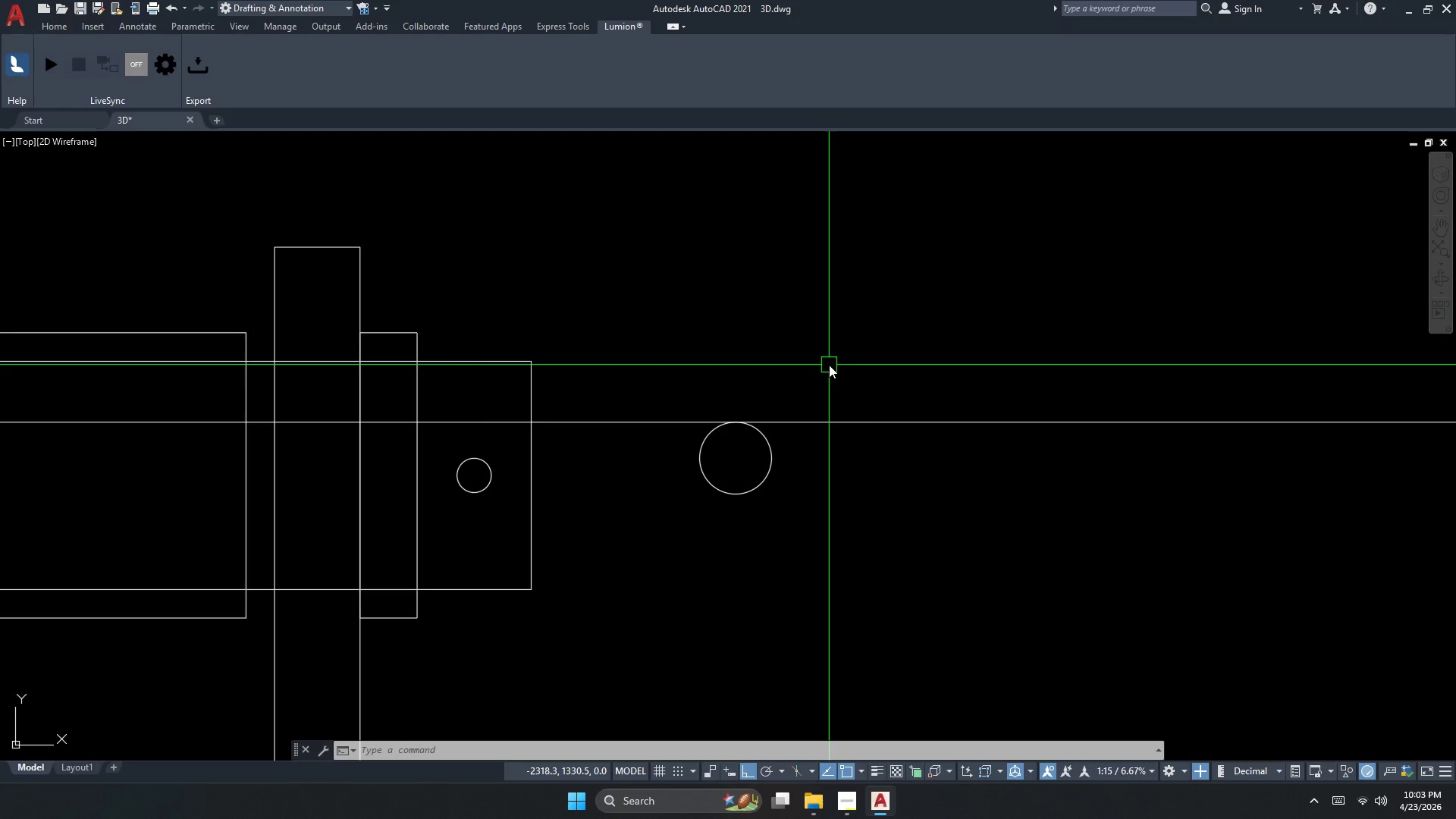 
key(Escape)
key(Escape)
type(xl h)
 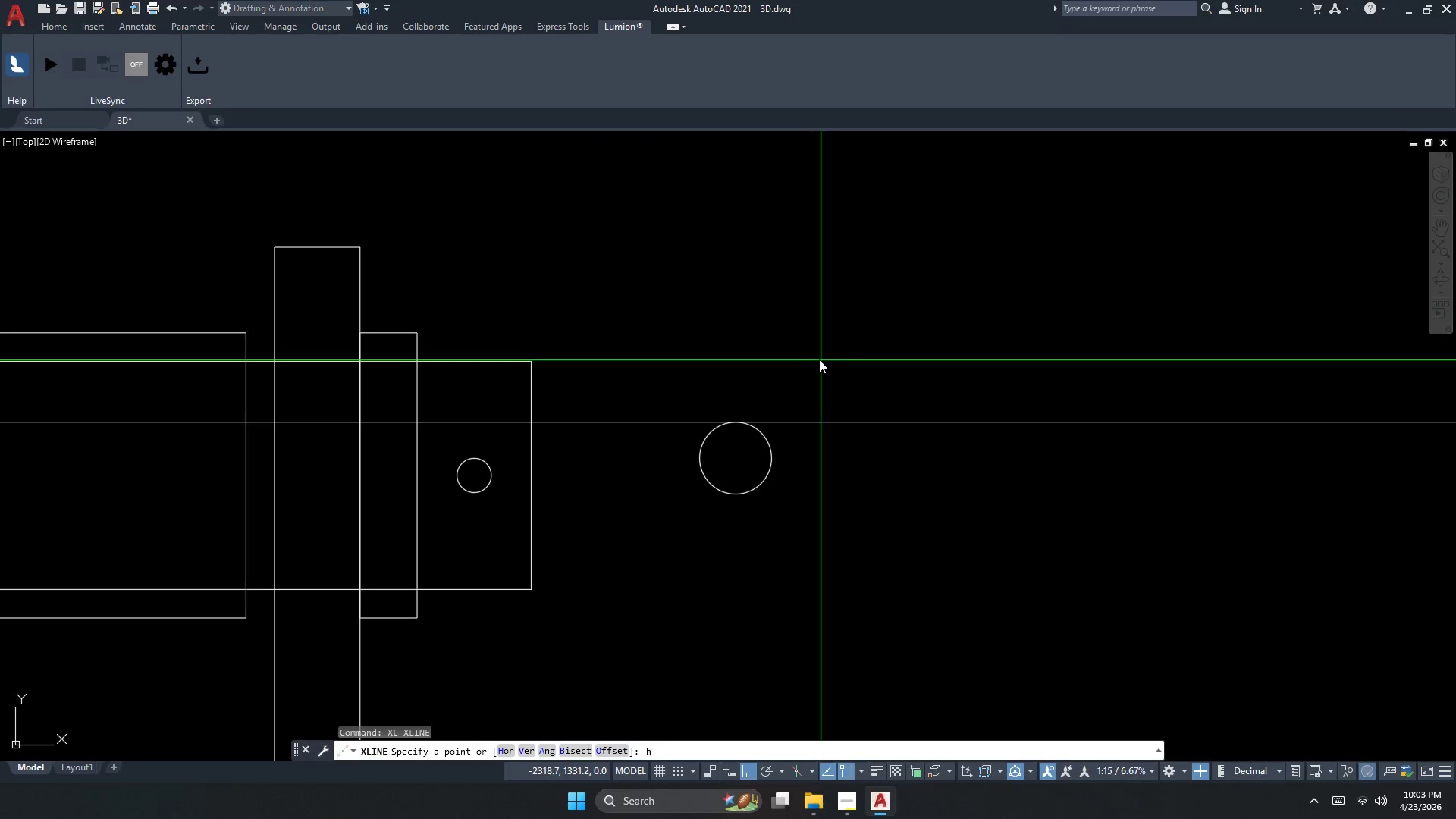 
key(Space)
 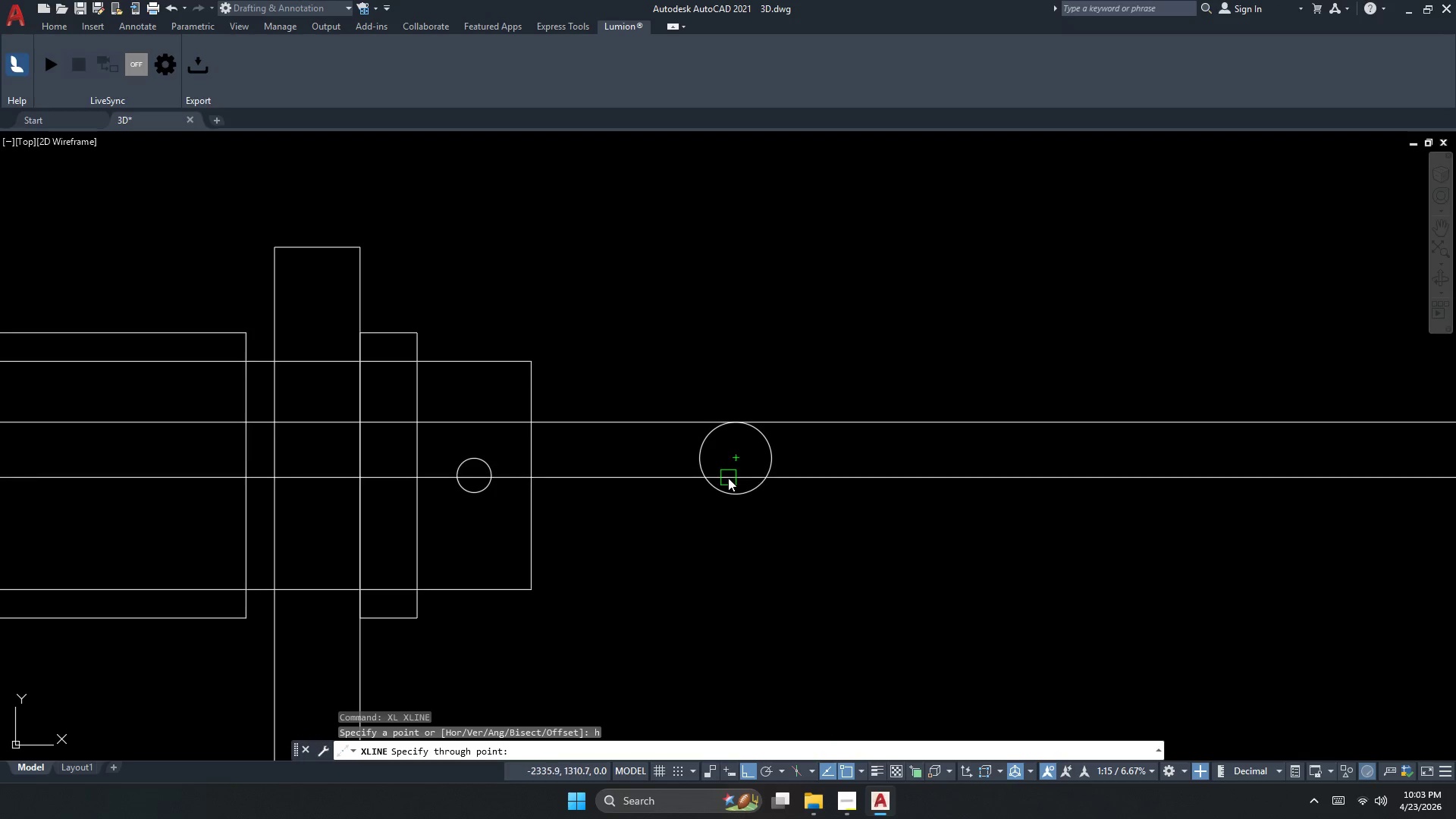 
key(Escape)
 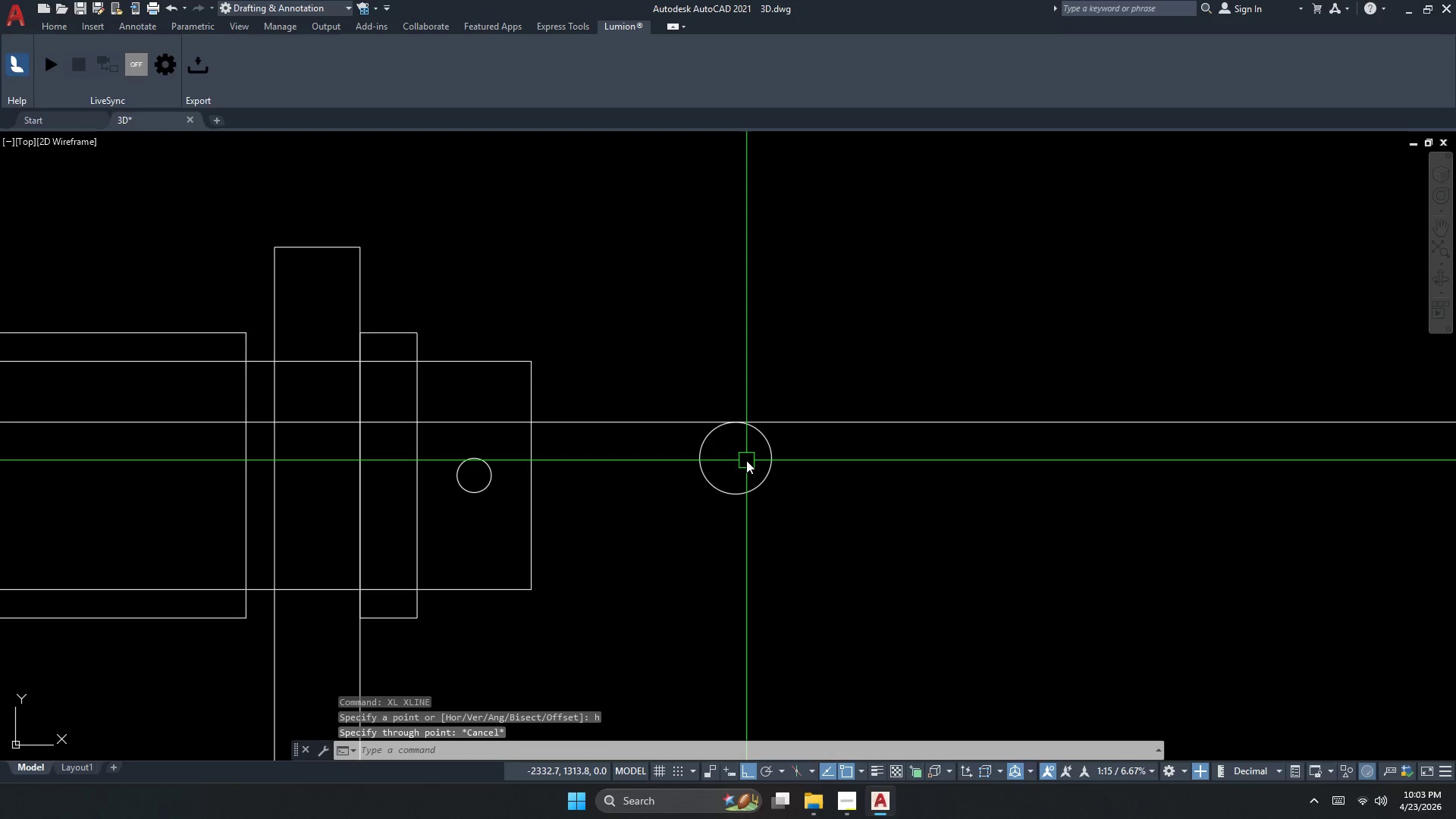 
key(Escape)
 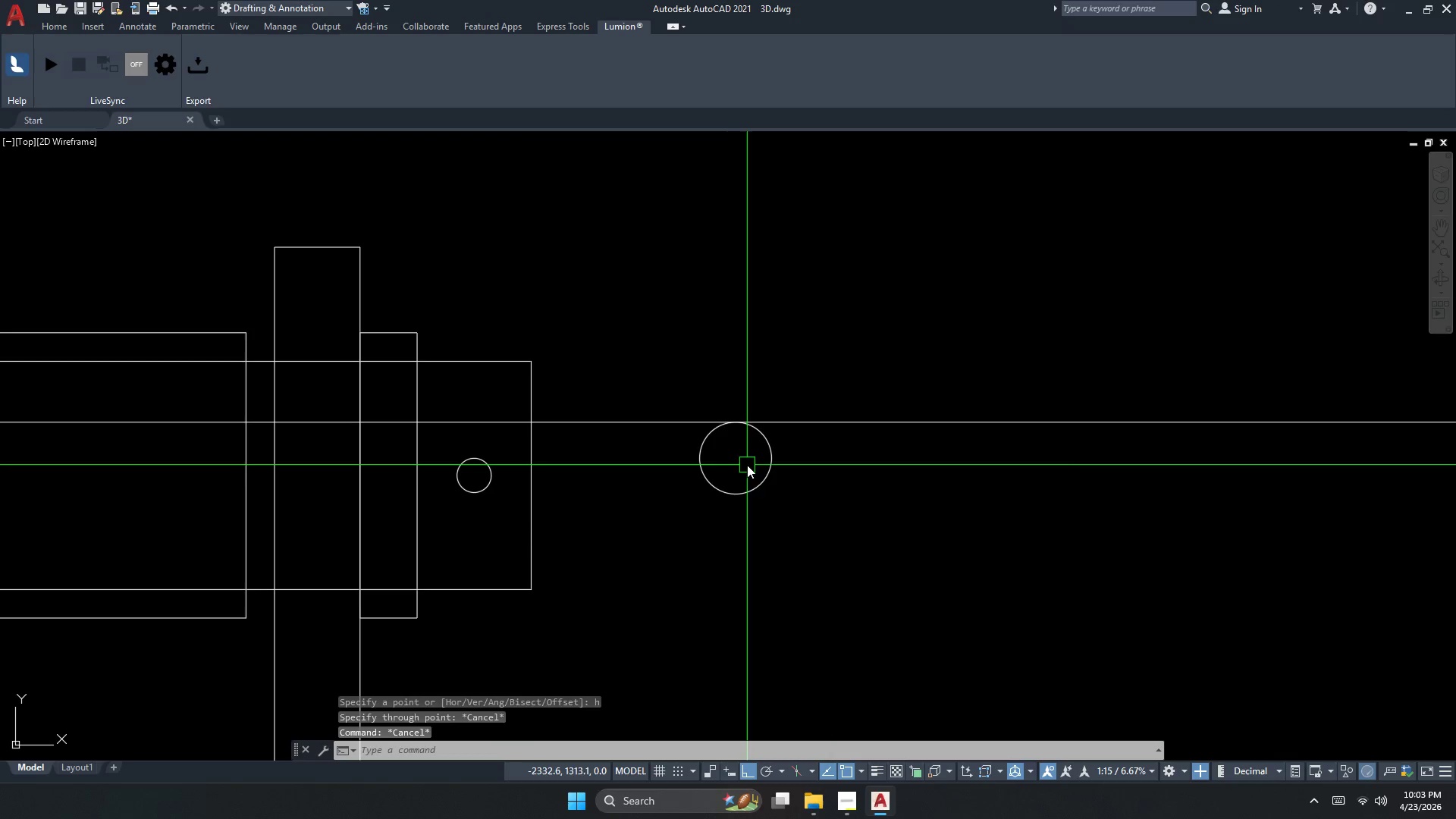 
key(Escape)
 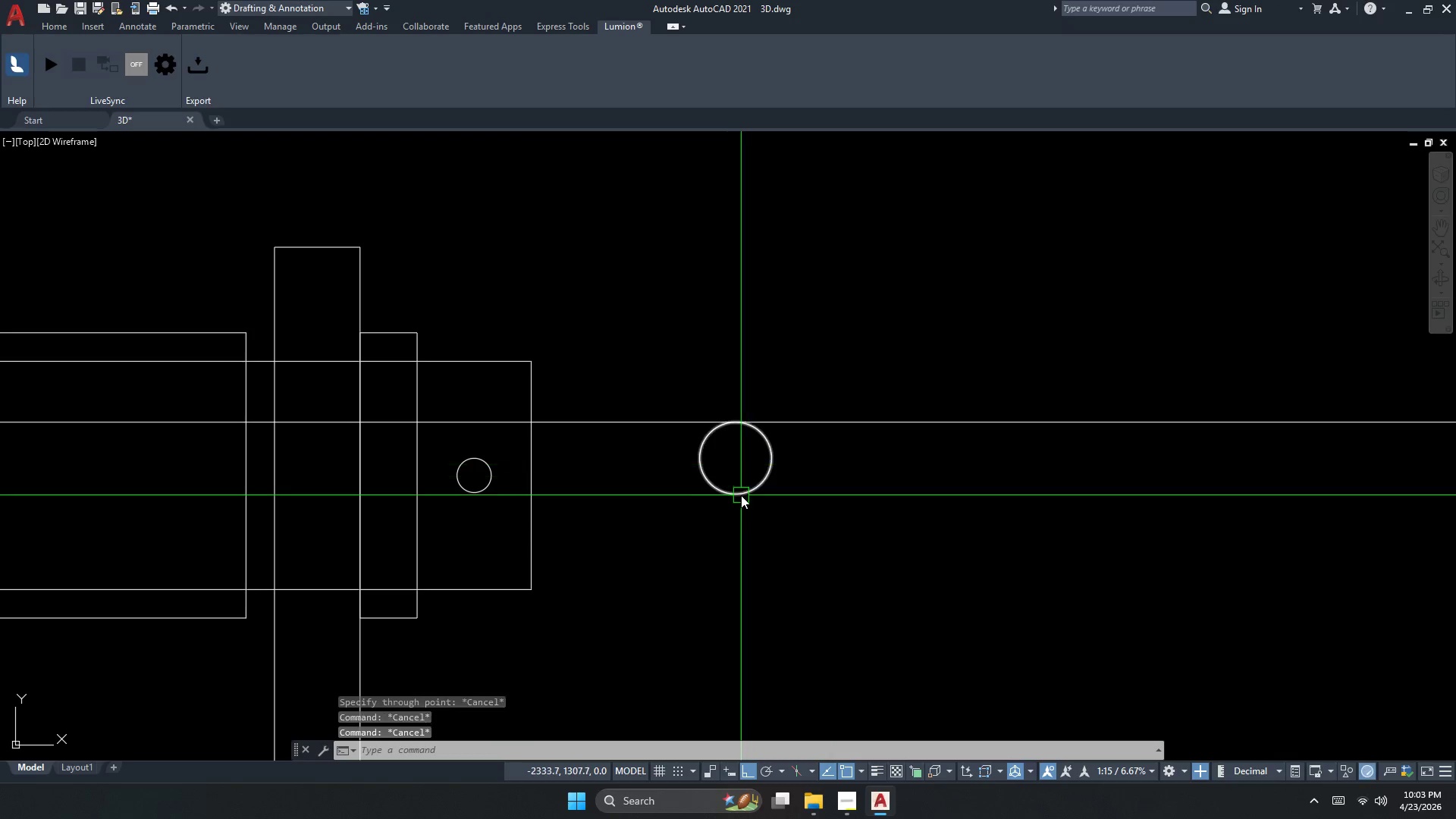 
left_click([741, 495])
 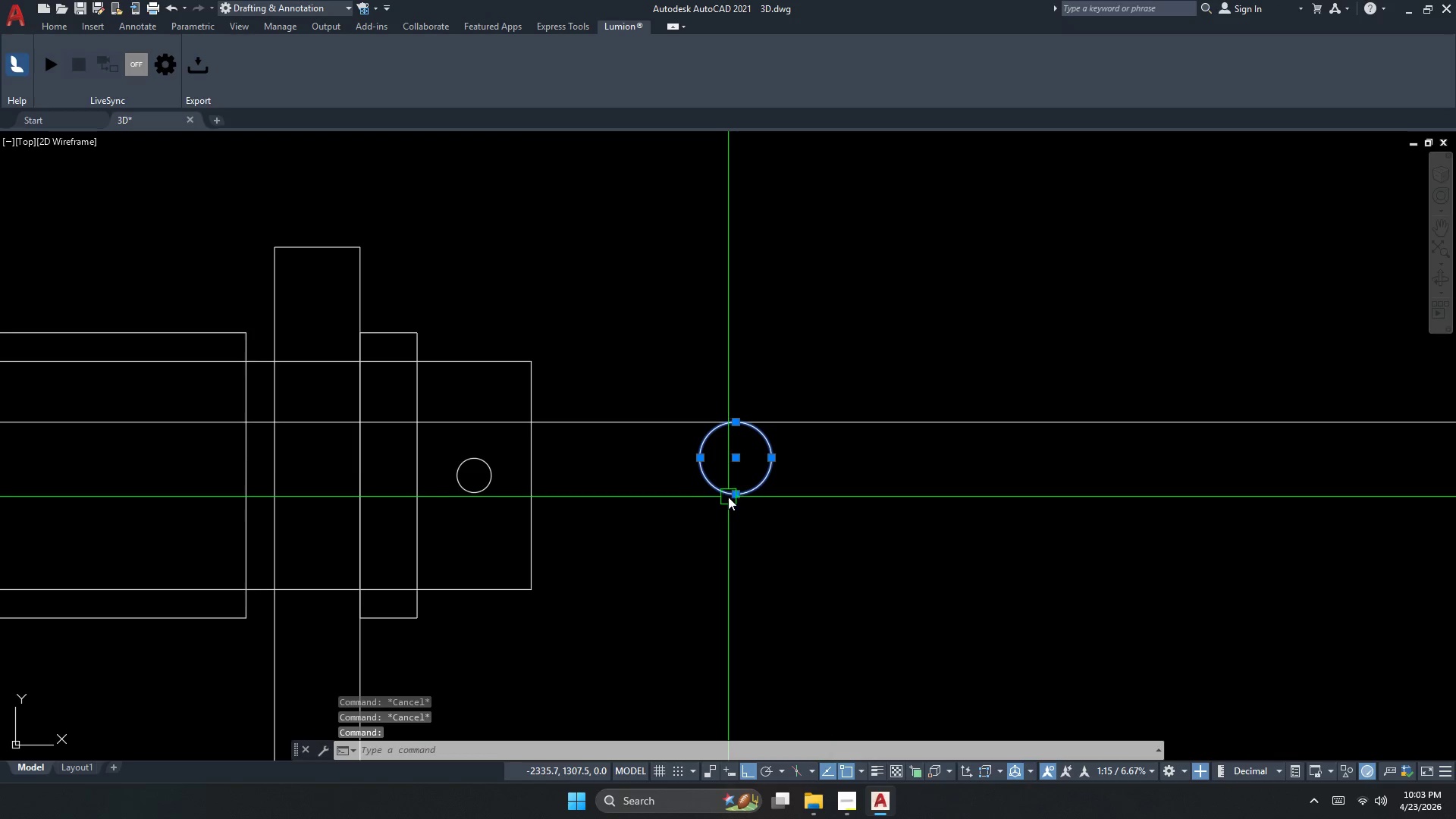 
key(M)
 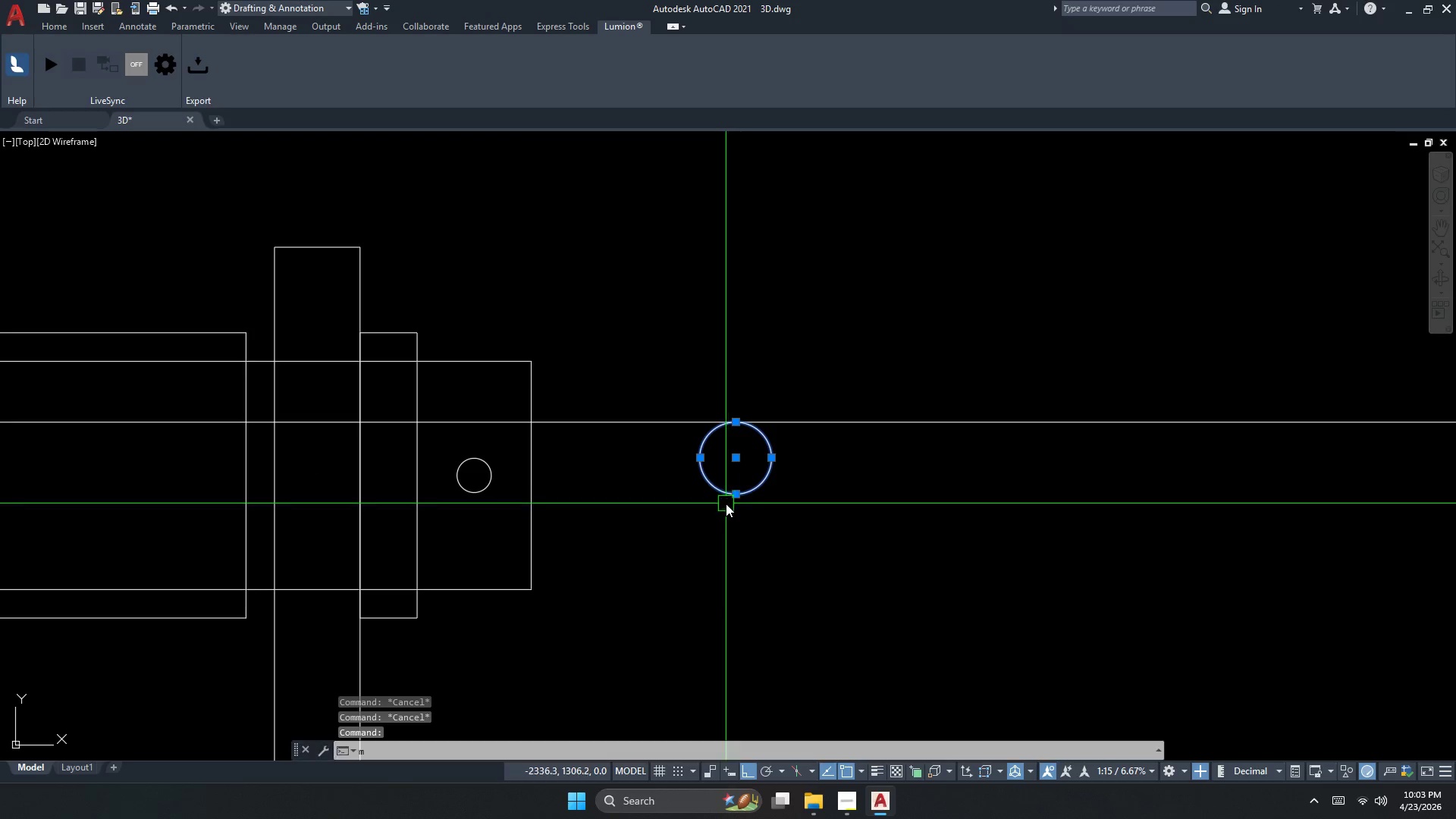 
key(Space)
 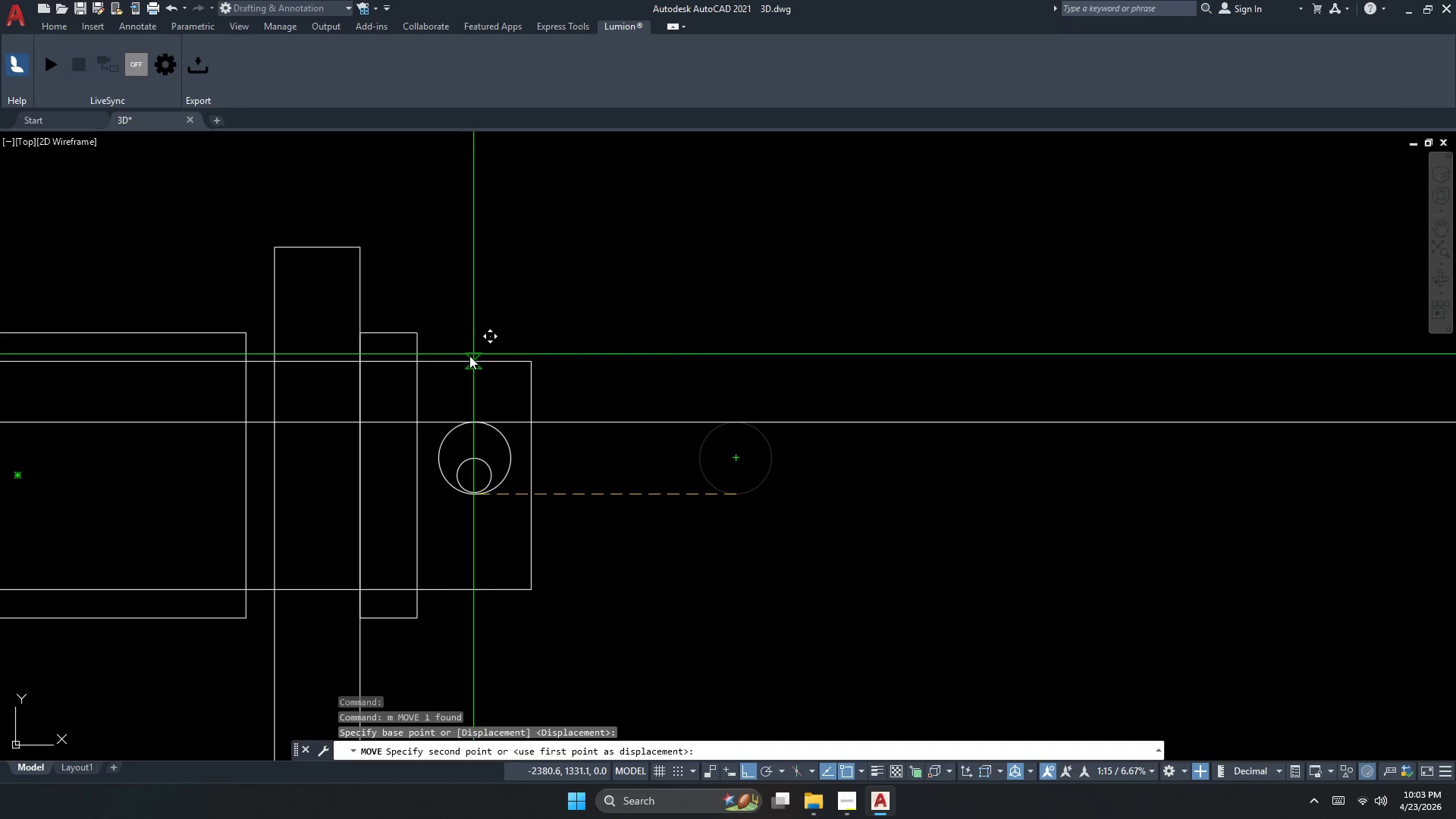 
left_click([474, 363])
 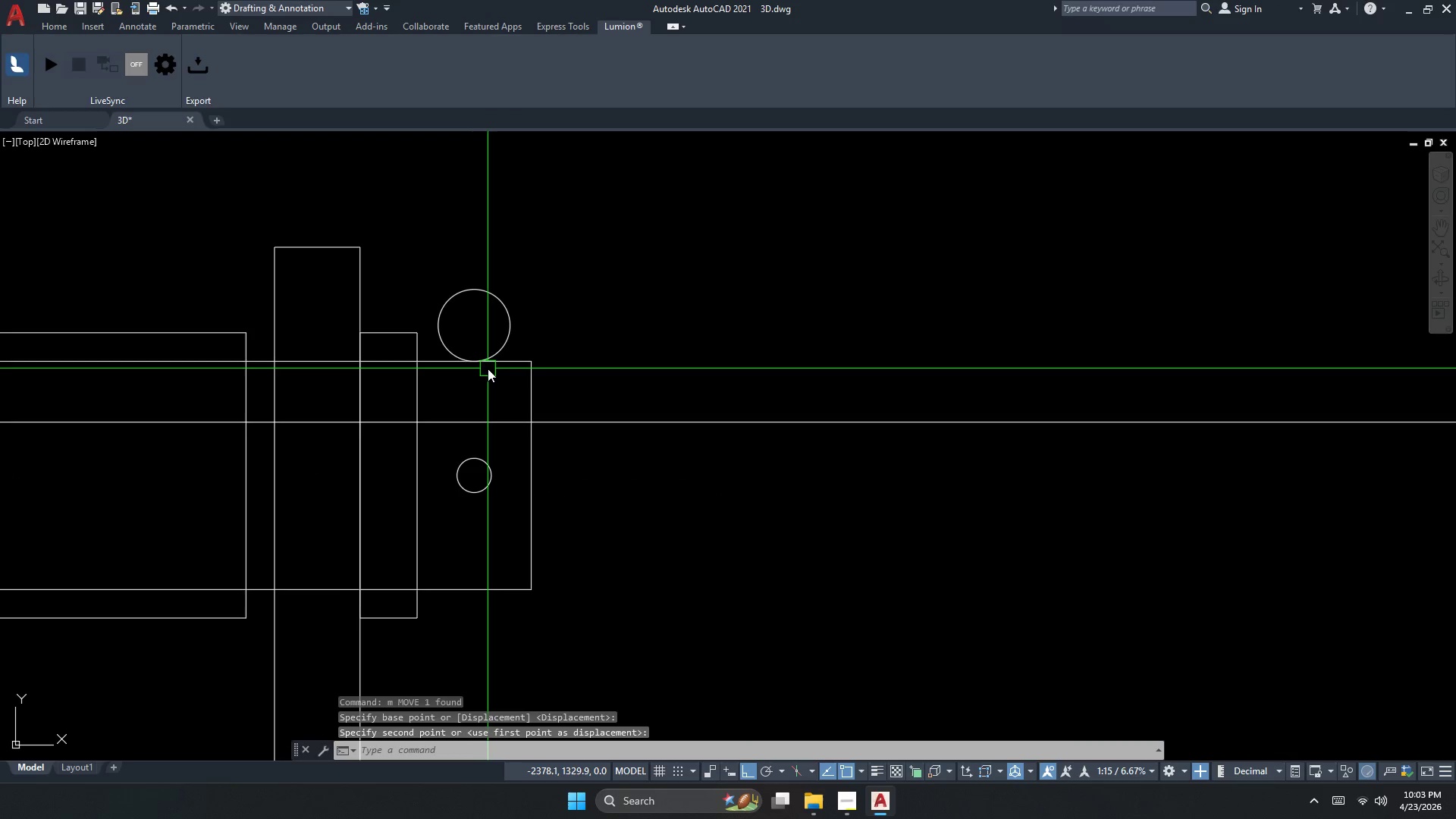 
key(Escape)
 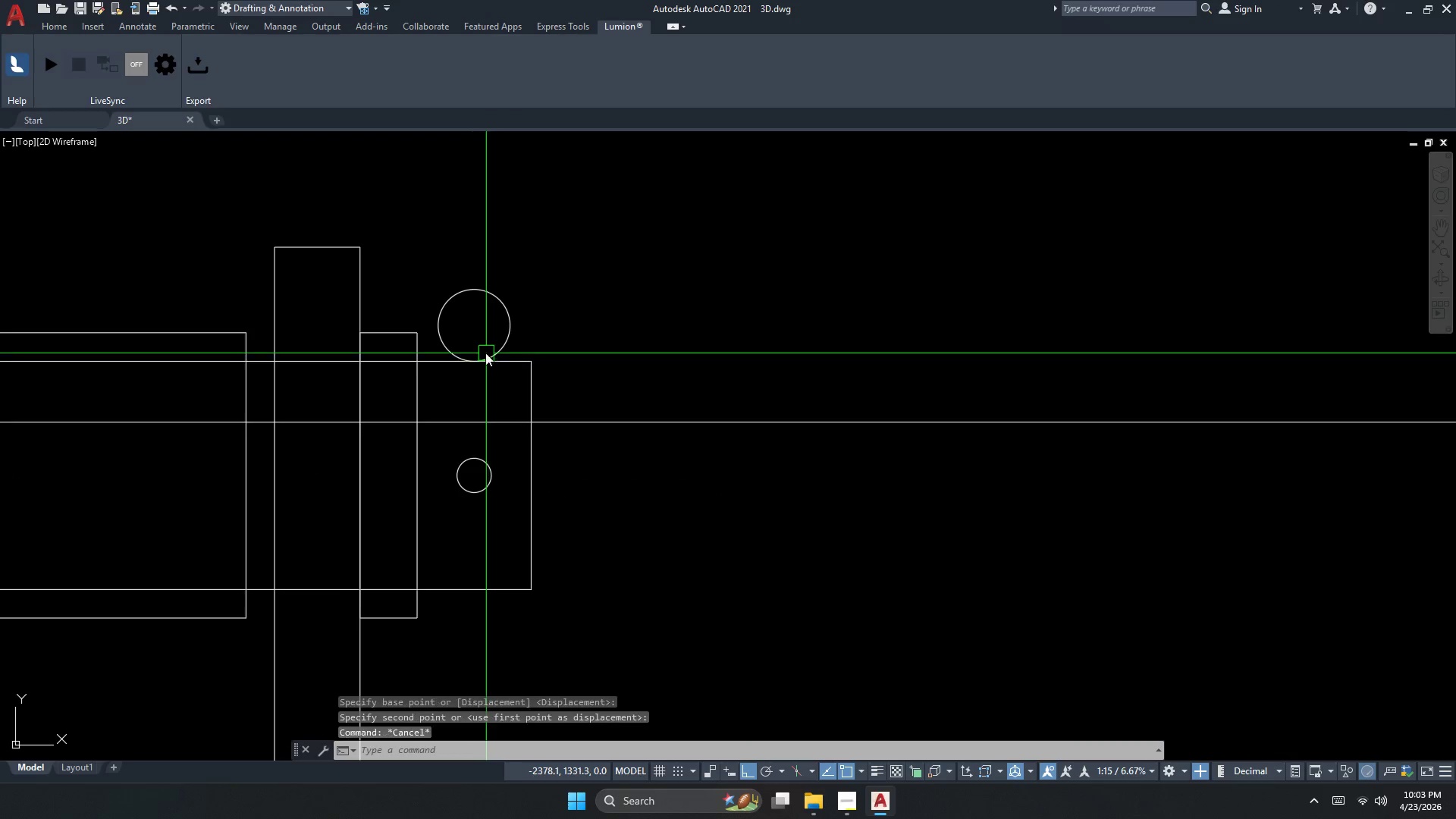 
left_click([499, 339])
 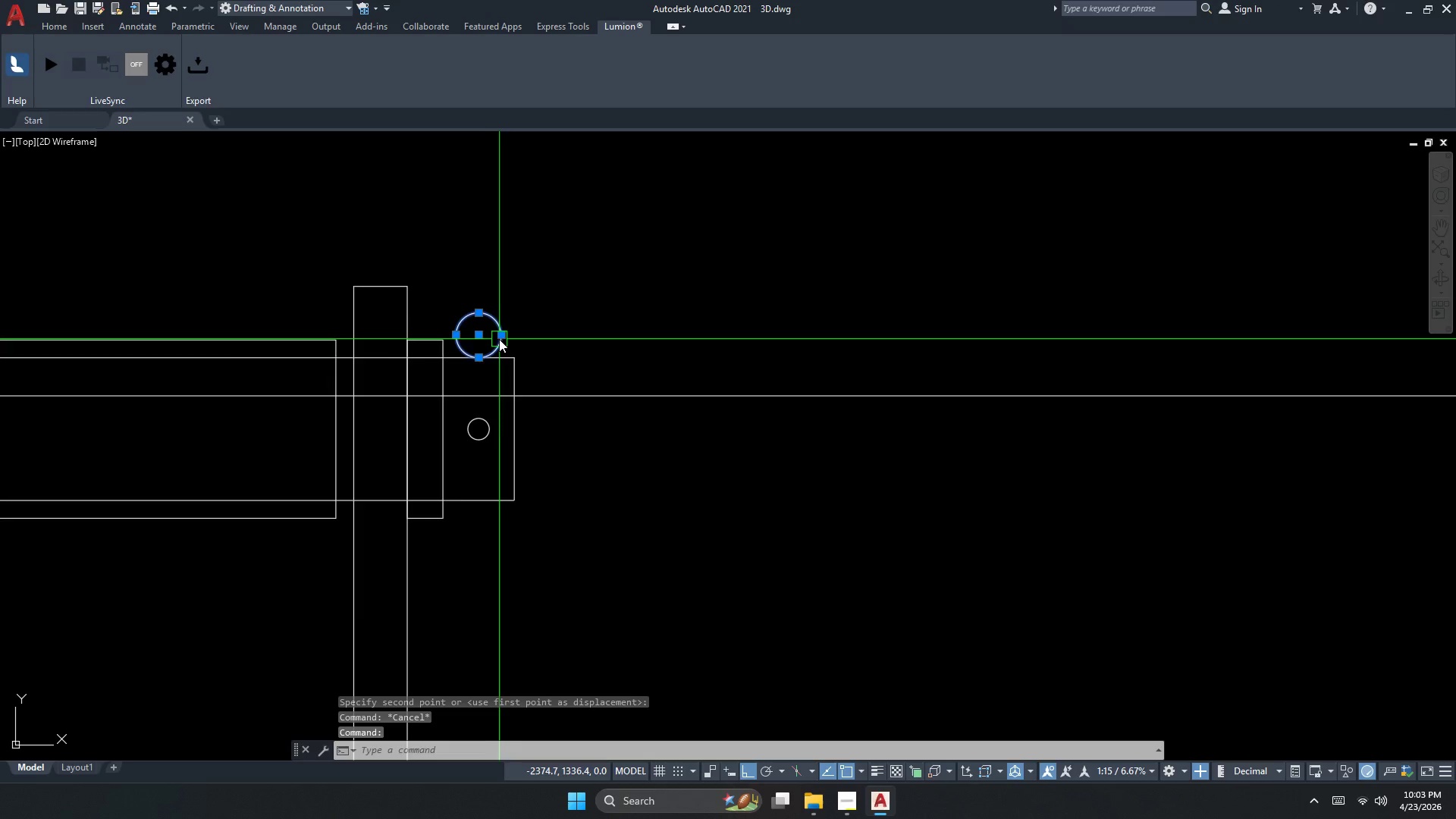 
scroll: coordinate [485, 352], scroll_direction: down, amount: 1.0
 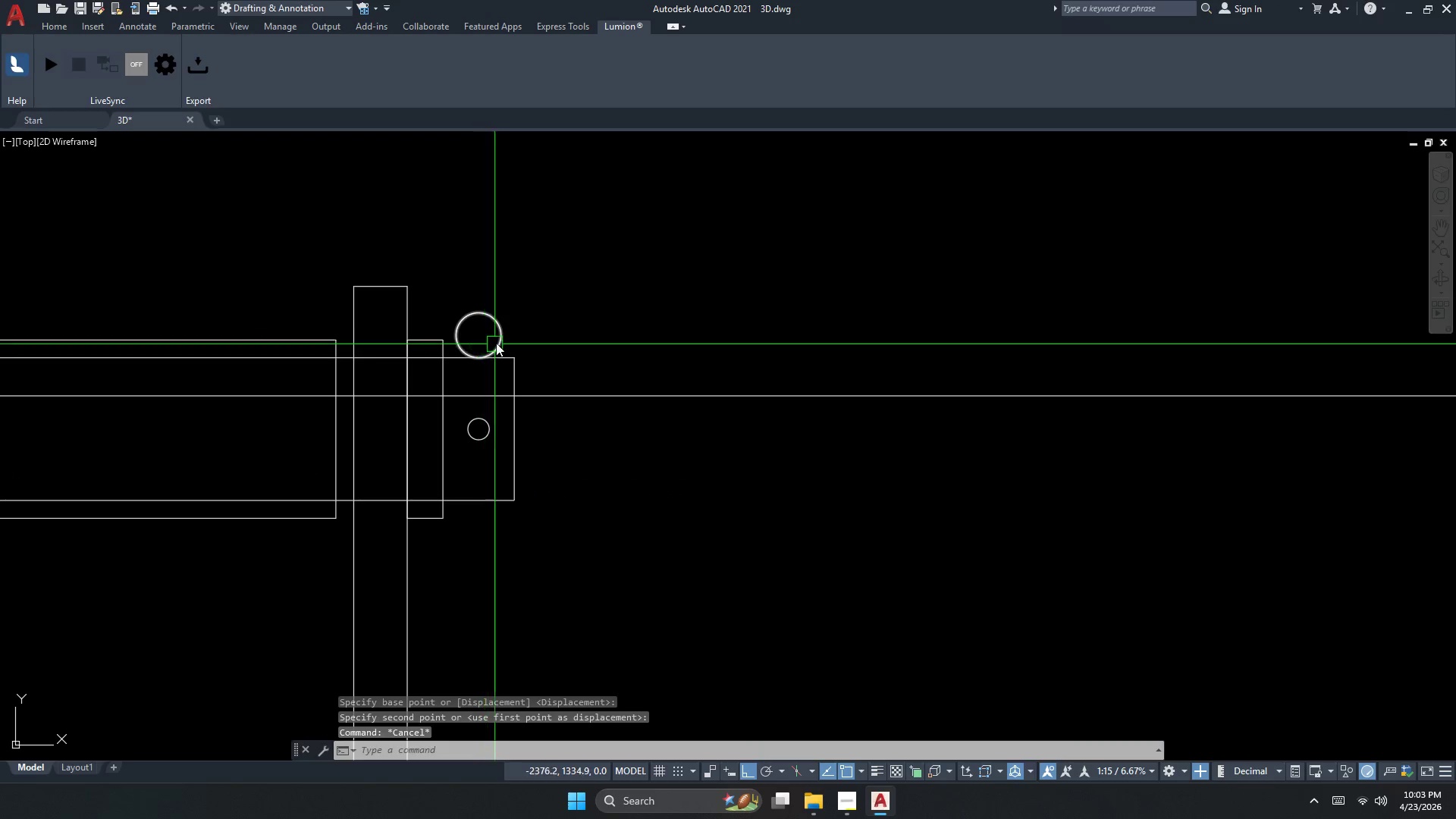 
key(M)
 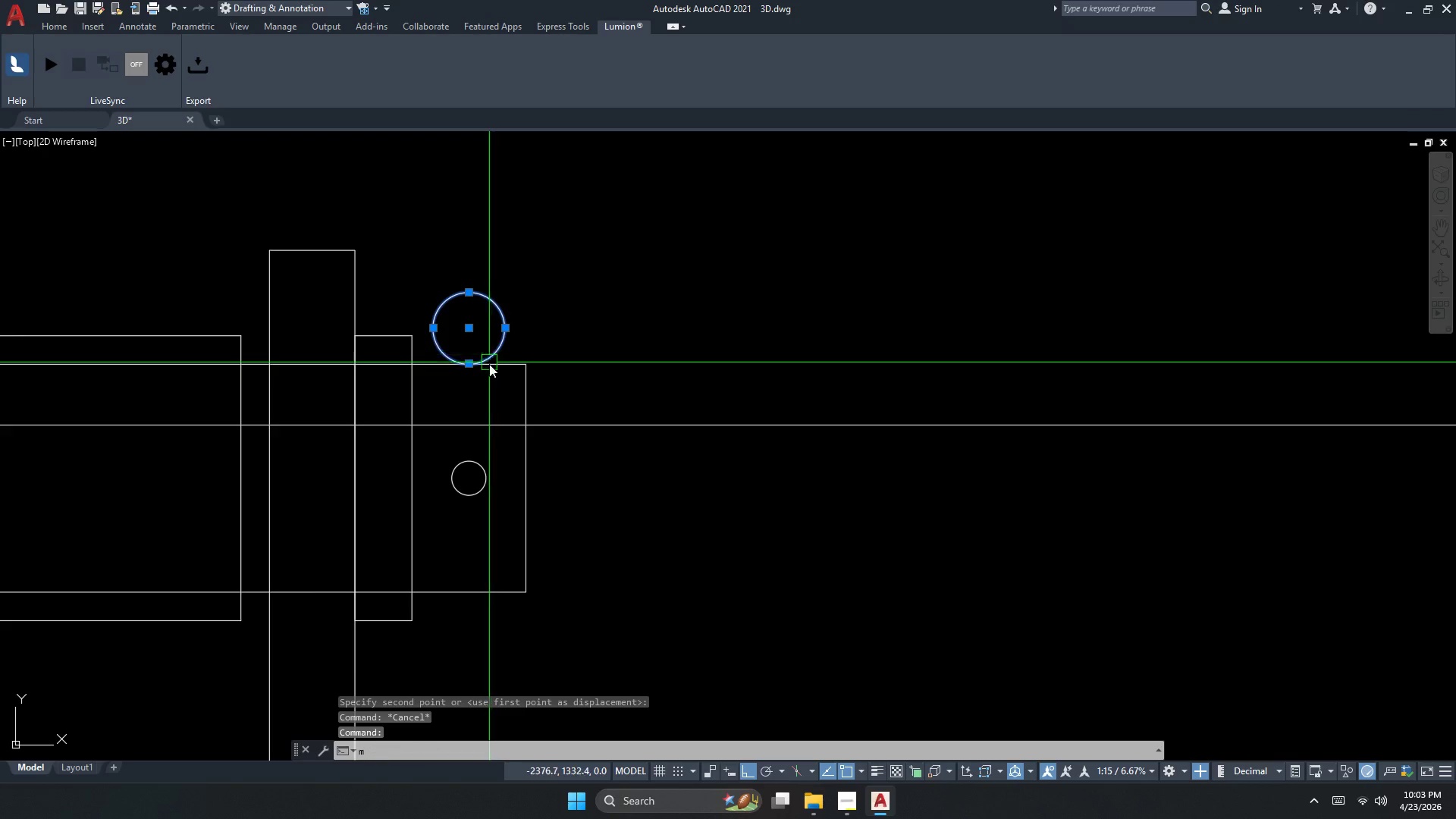 
scroll: coordinate [494, 346], scroll_direction: up, amount: 1.0
 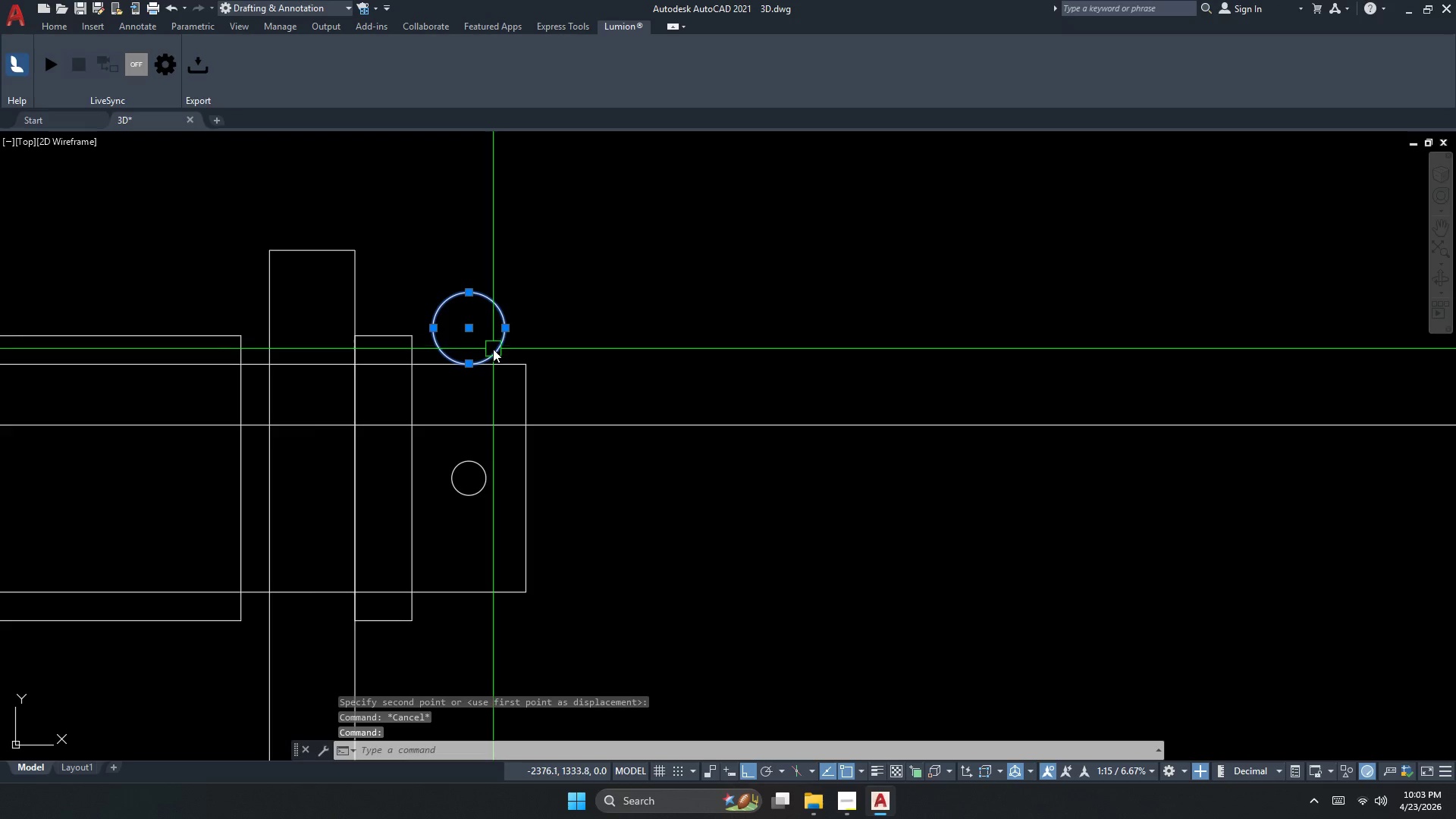 
key(Space)
 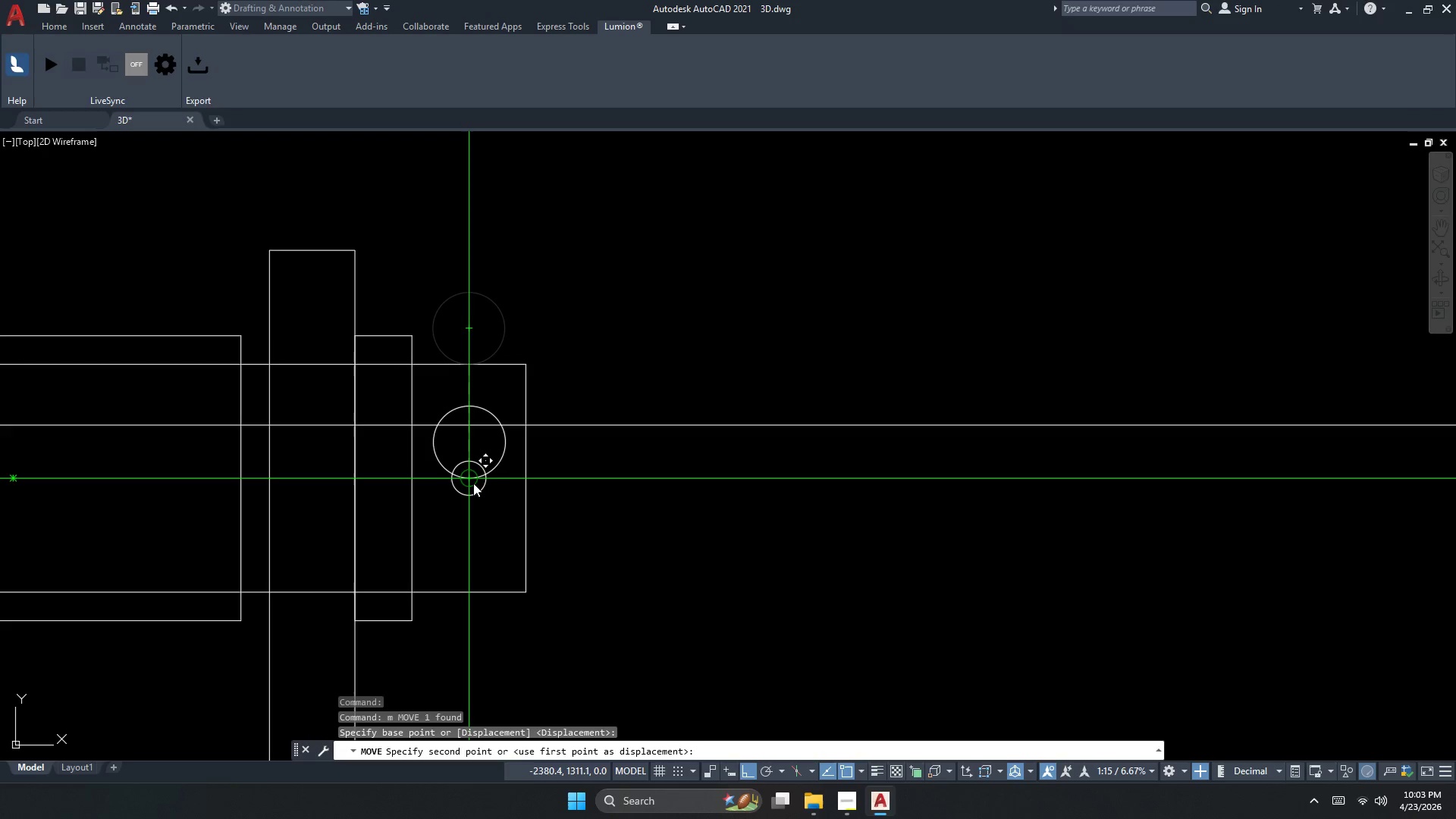 
key(Escape)
 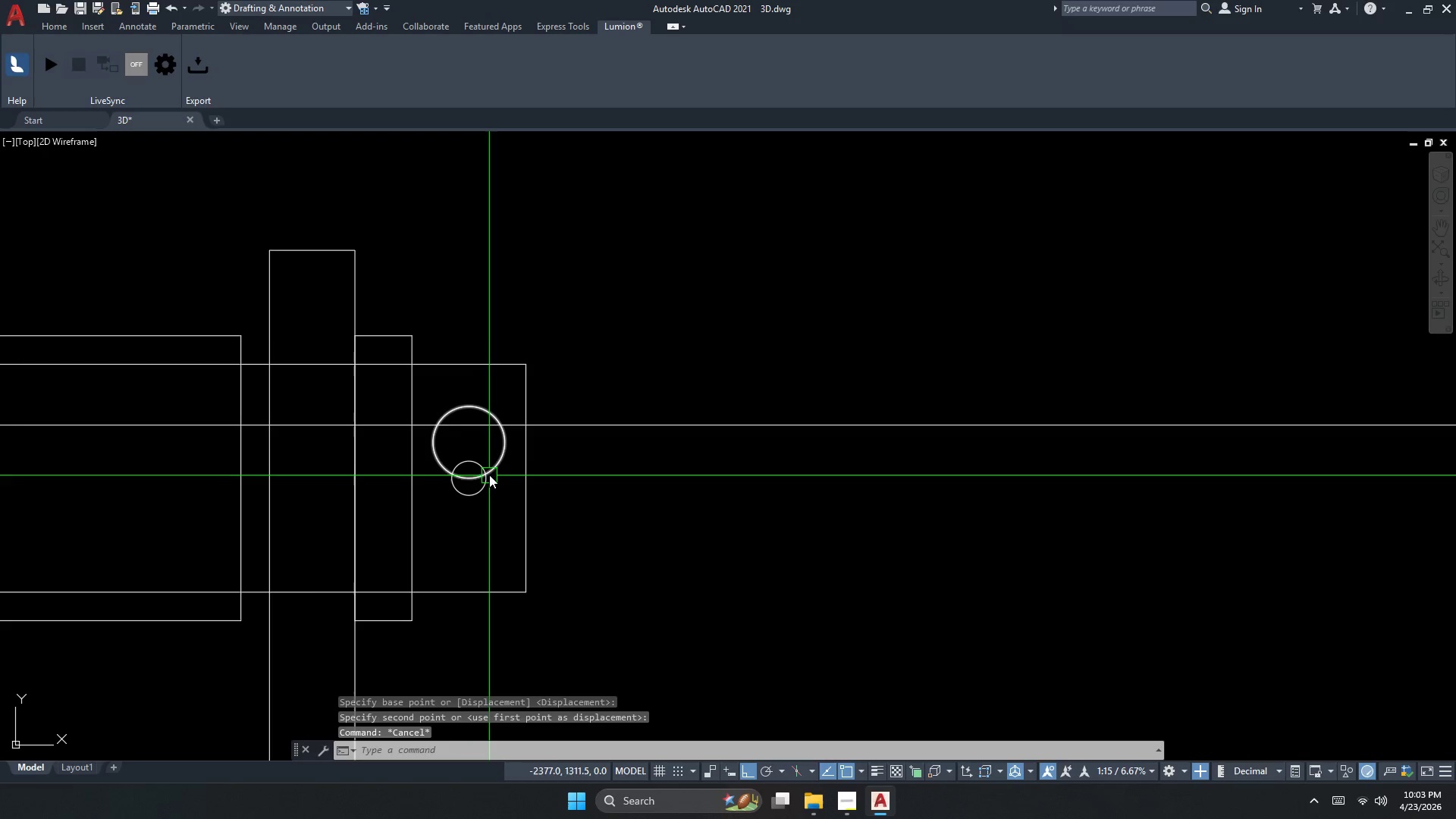 
double_click([489, 473])
 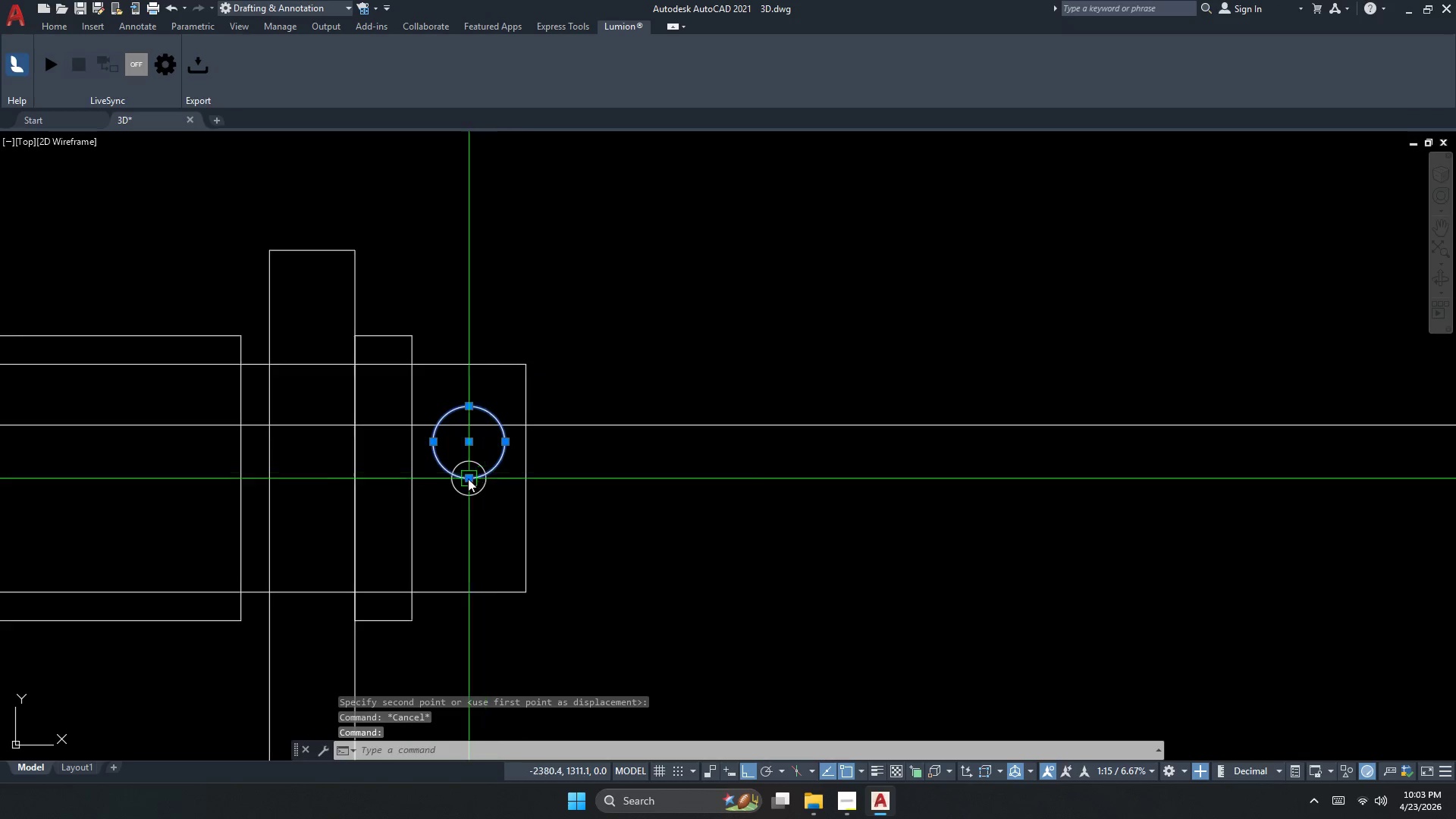 
key(M)
 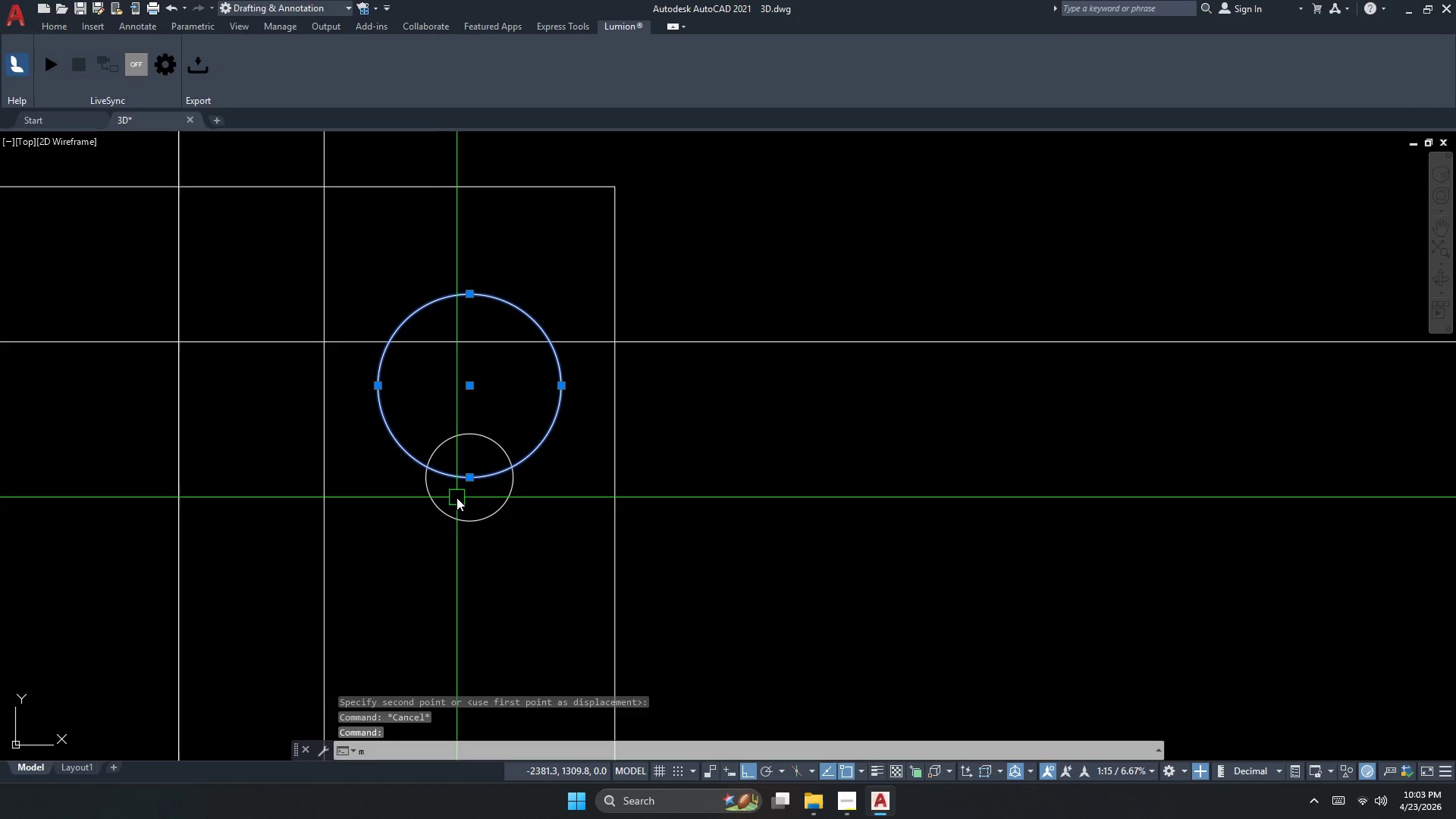 
key(Space)
 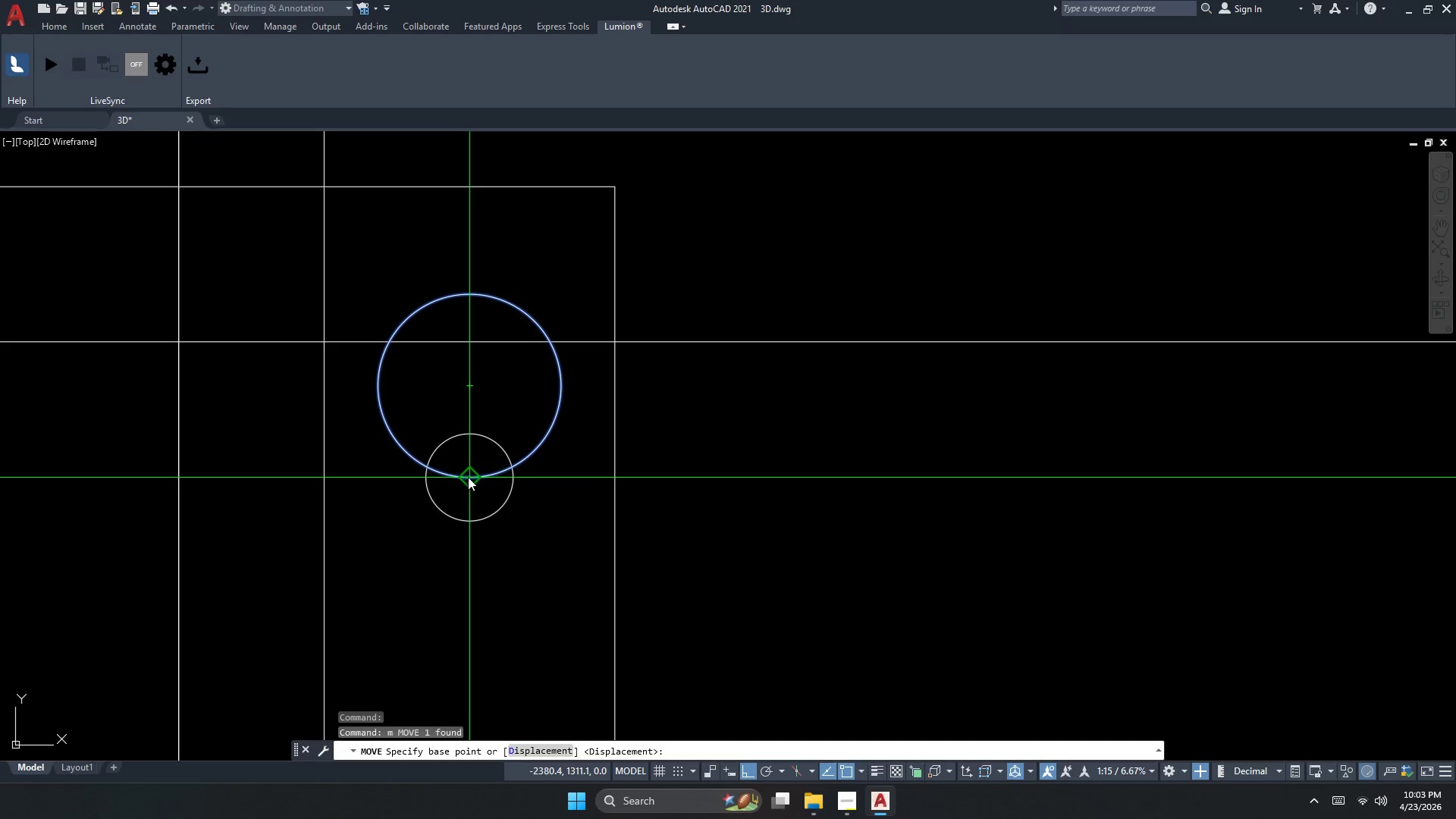 
scroll: coordinate [468, 480], scroll_direction: up, amount: 2.0
 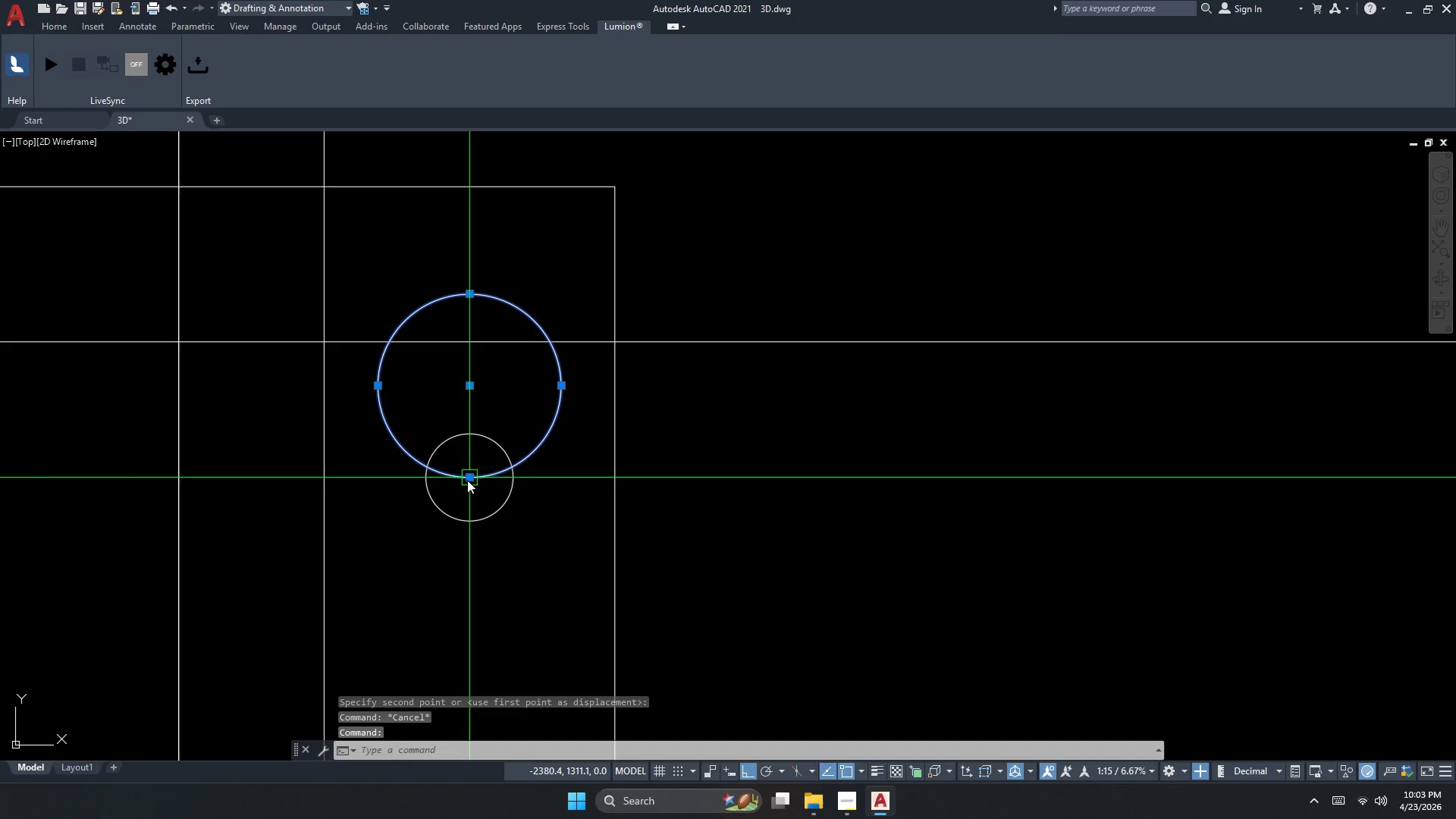 
left_click_drag(start_coordinate=[471, 477], to_coordinate=[472, 502])
 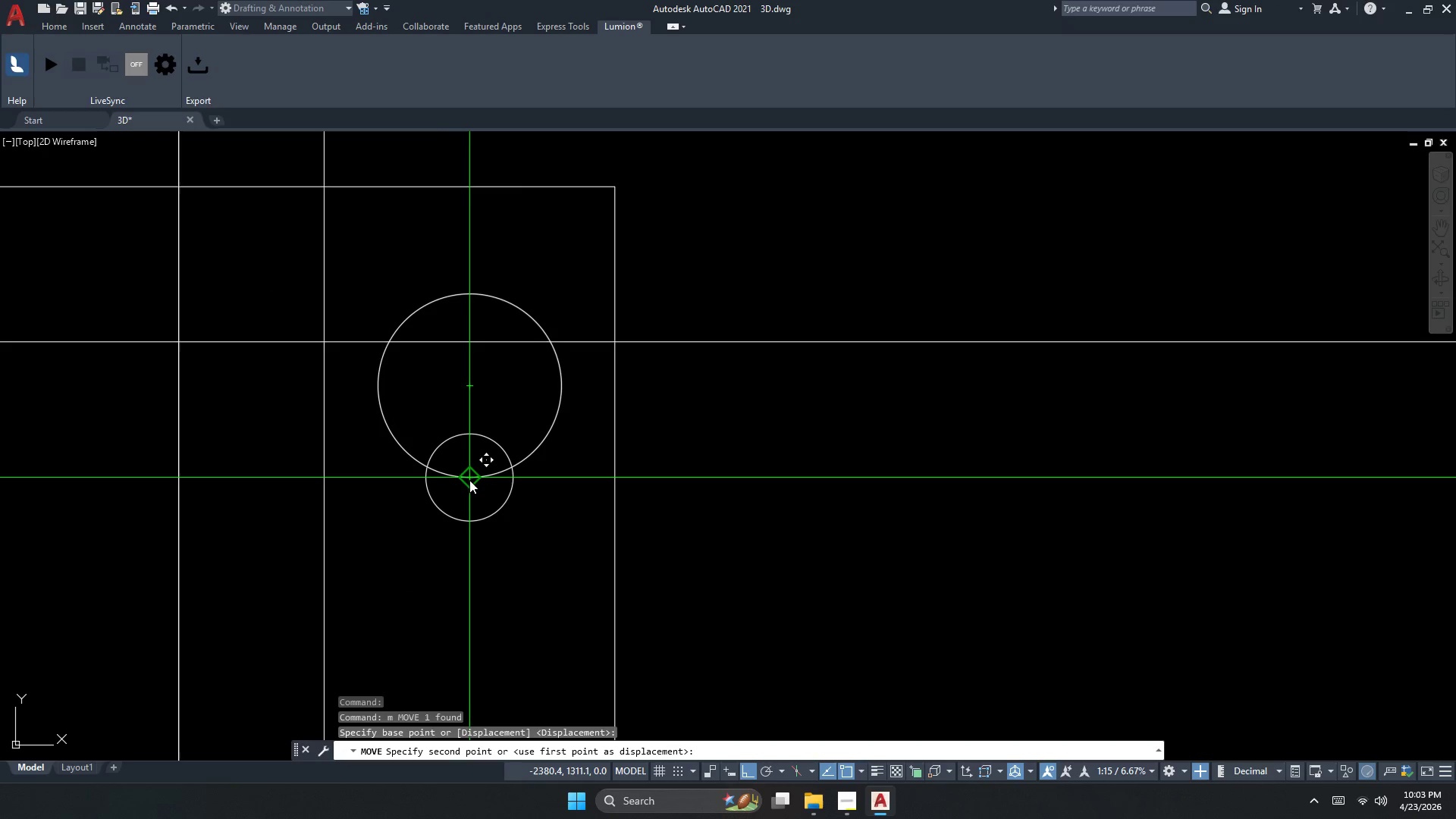 
left_click([472, 480])
 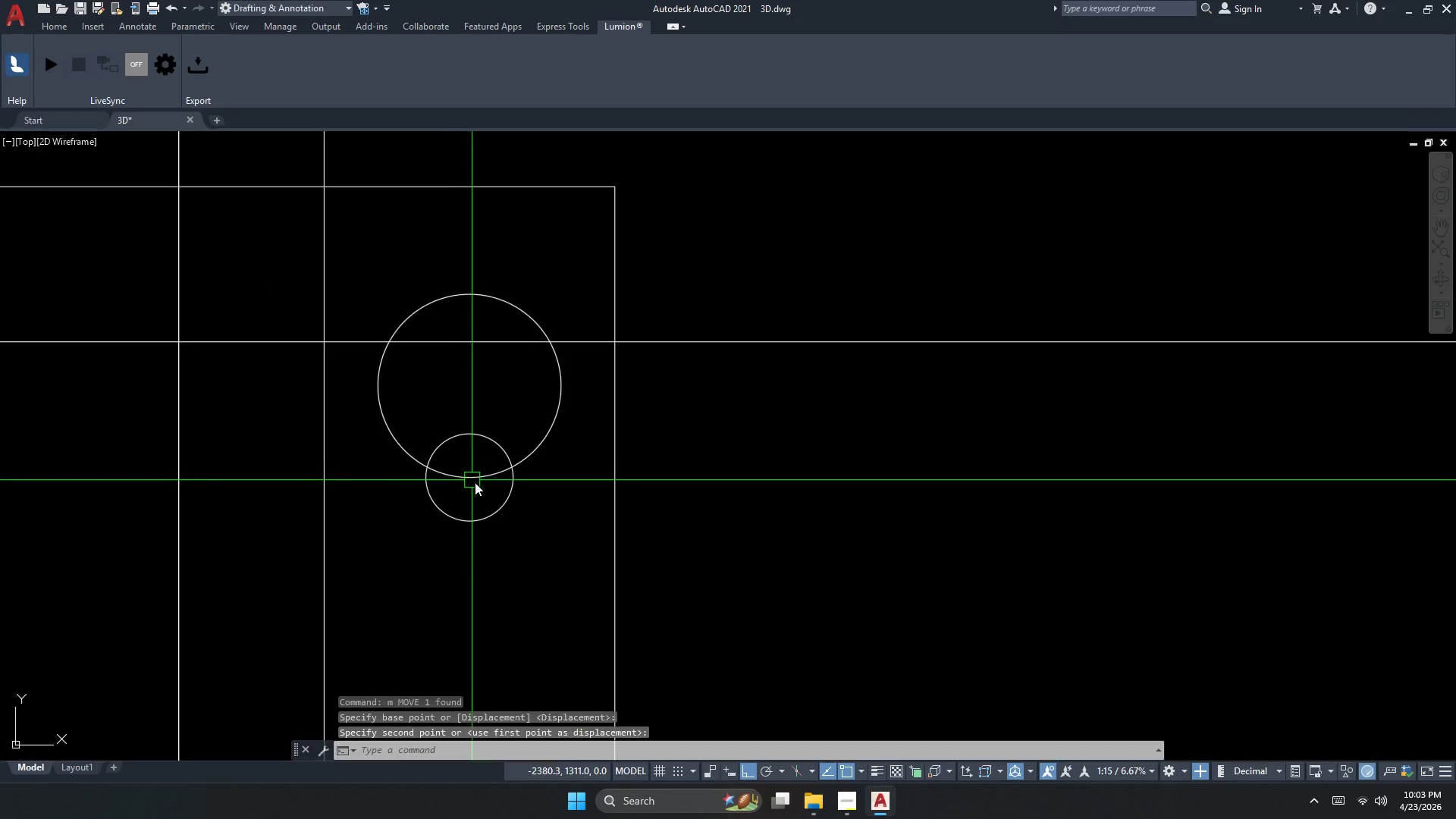 
key(Escape)
 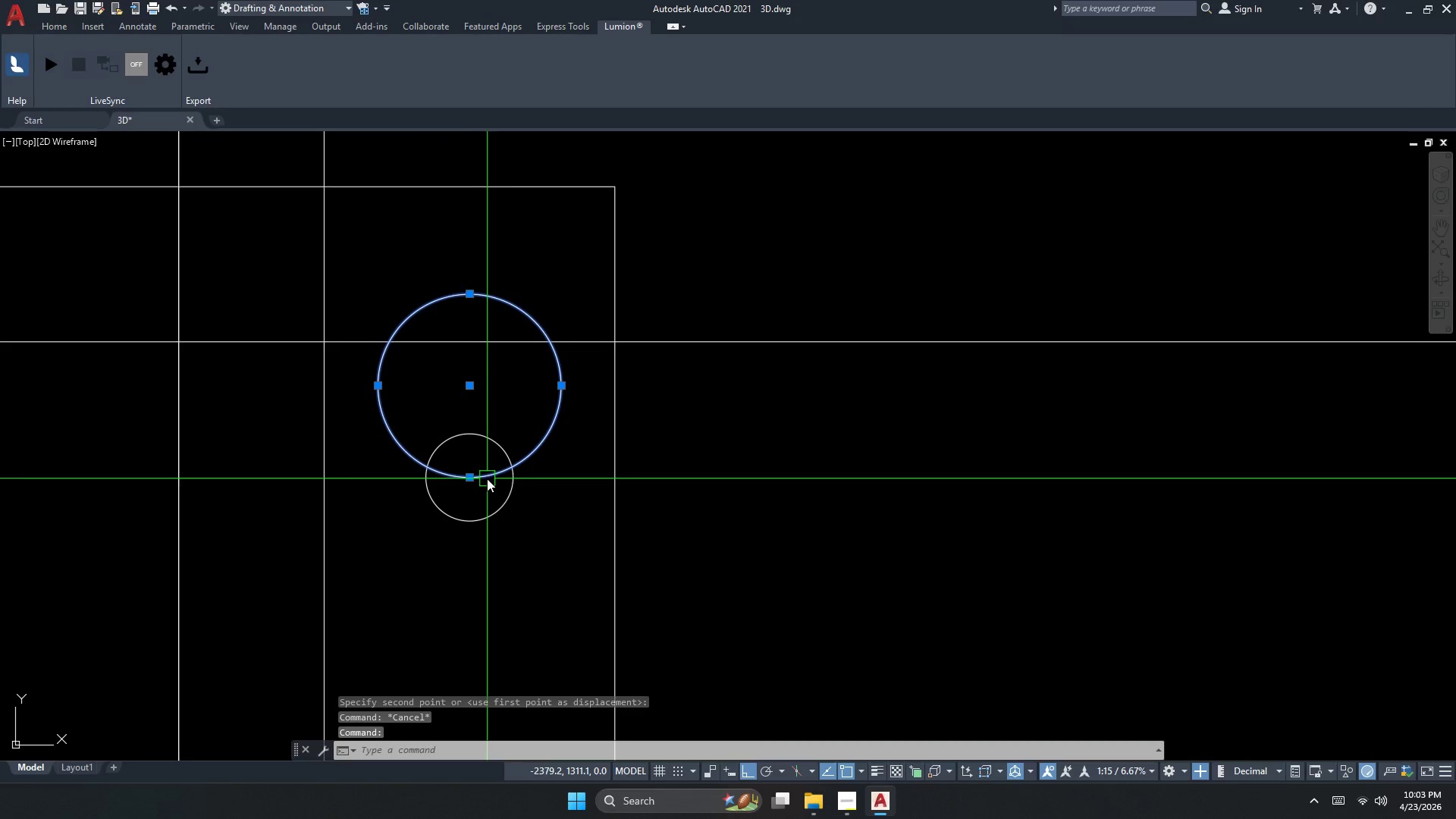 
key(M)
 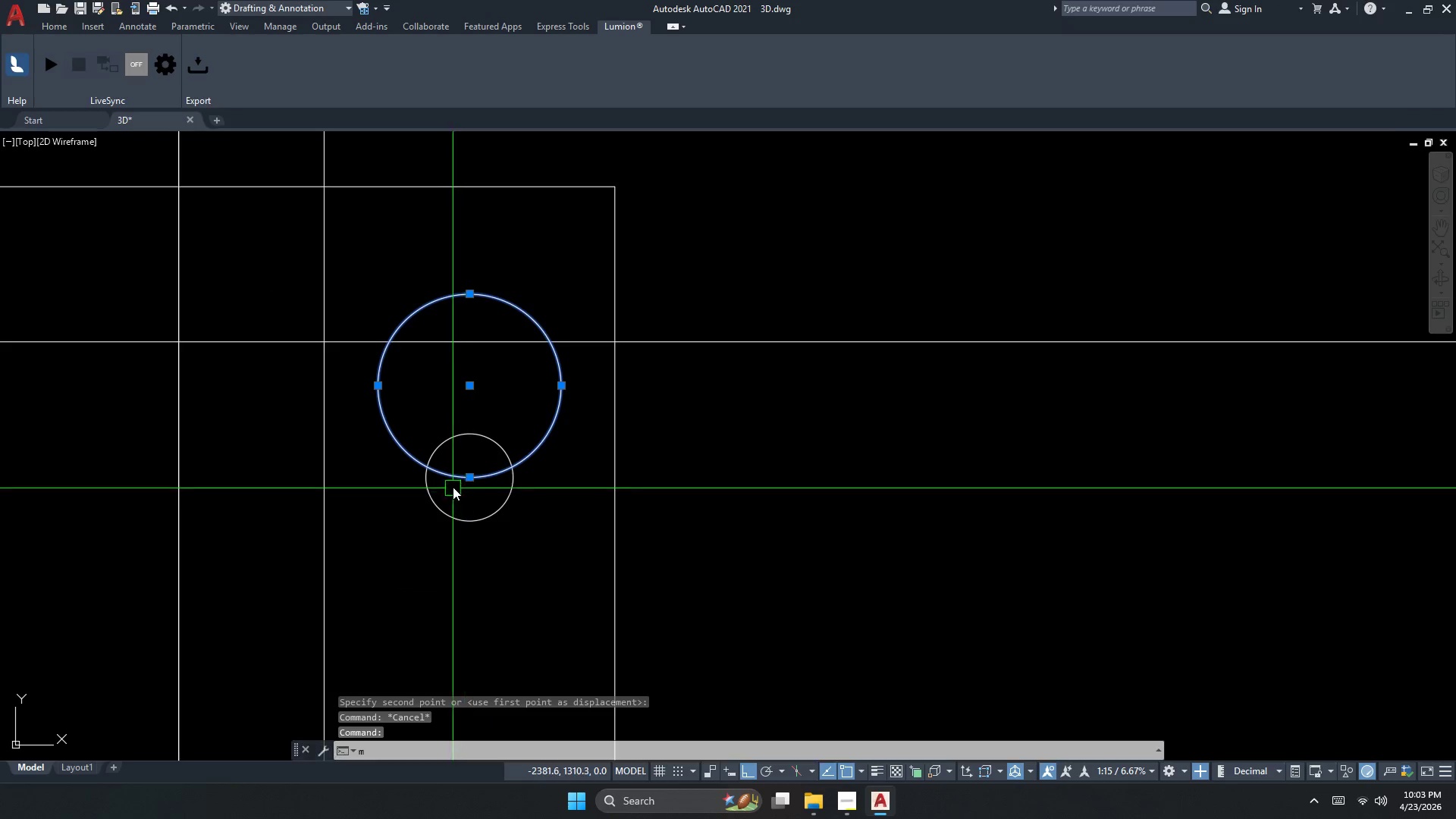 
key(Space)
 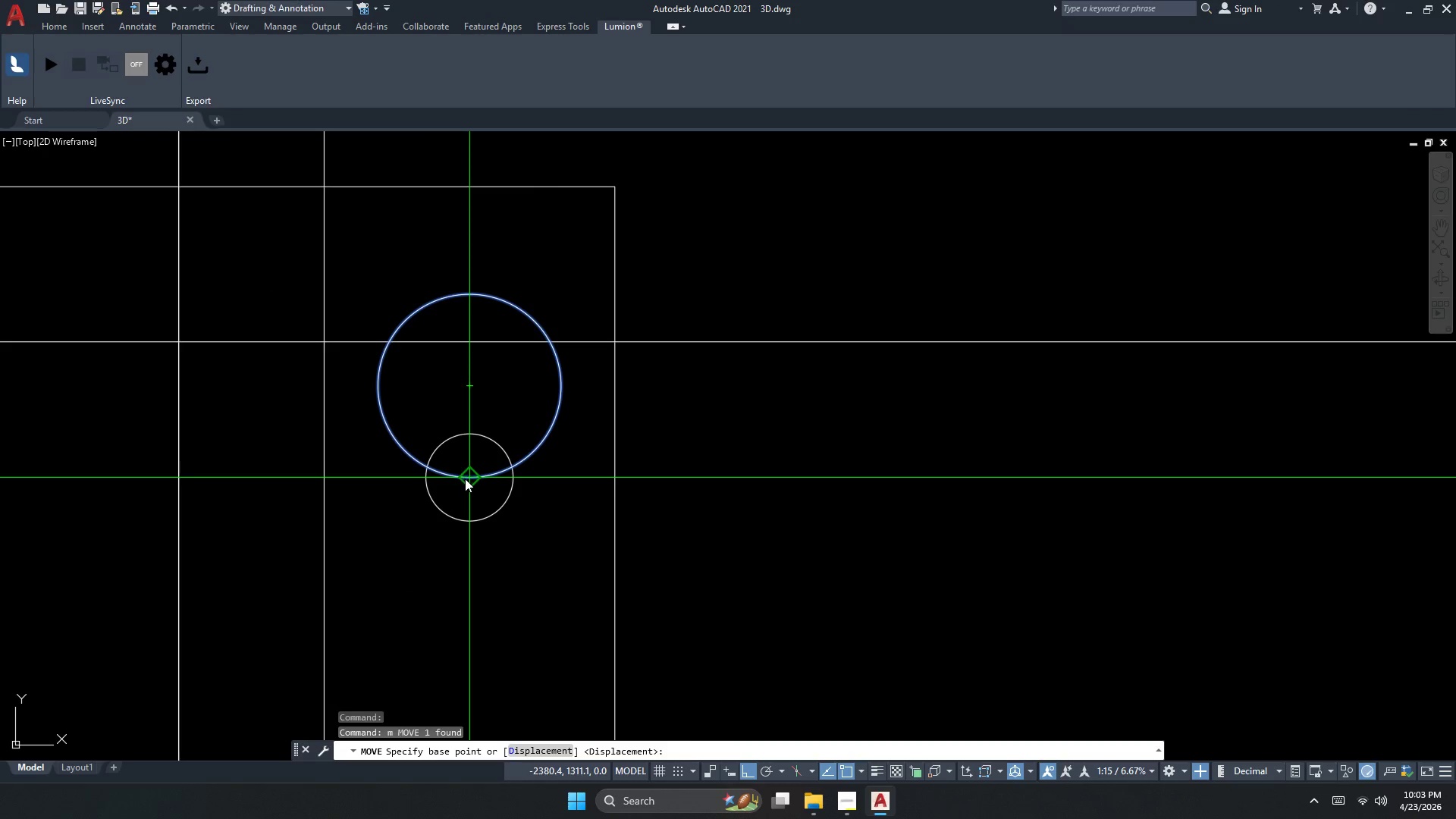 
left_click_drag(start_coordinate=[466, 479], to_coordinate=[465, 468])
 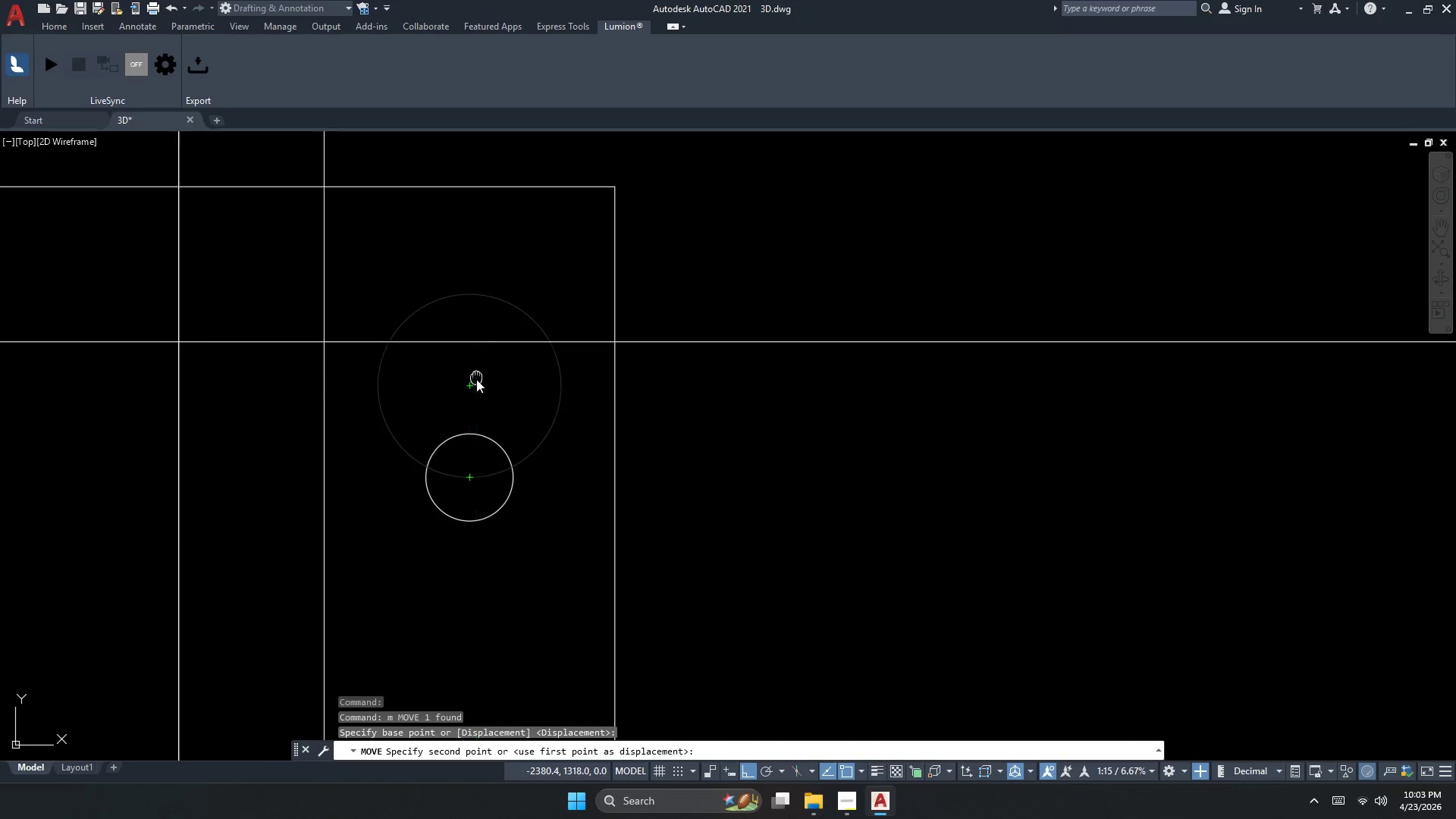 
scroll: coordinate [475, 445], scroll_direction: down, amount: 1.0
 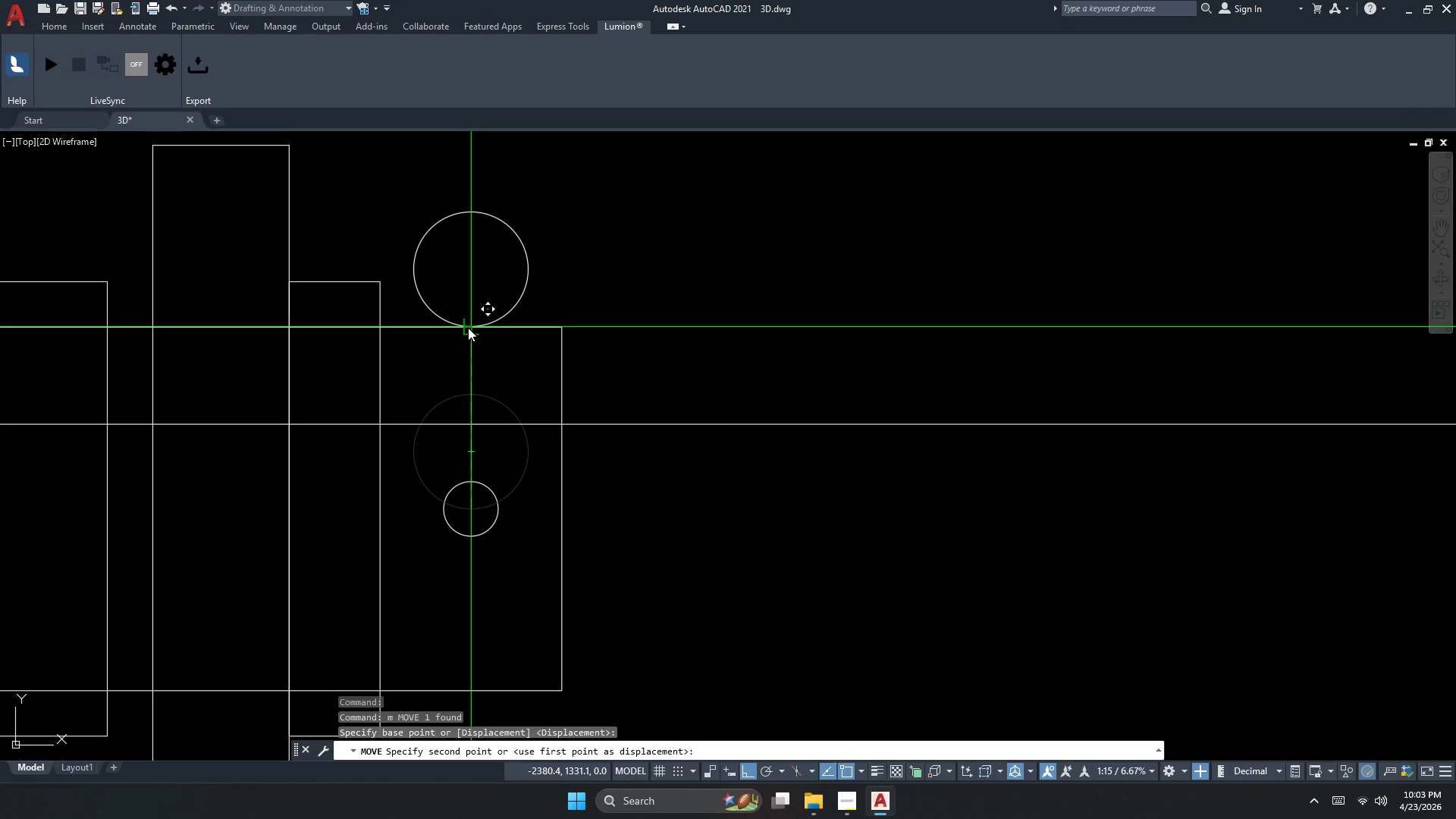 
left_click([468, 326])
 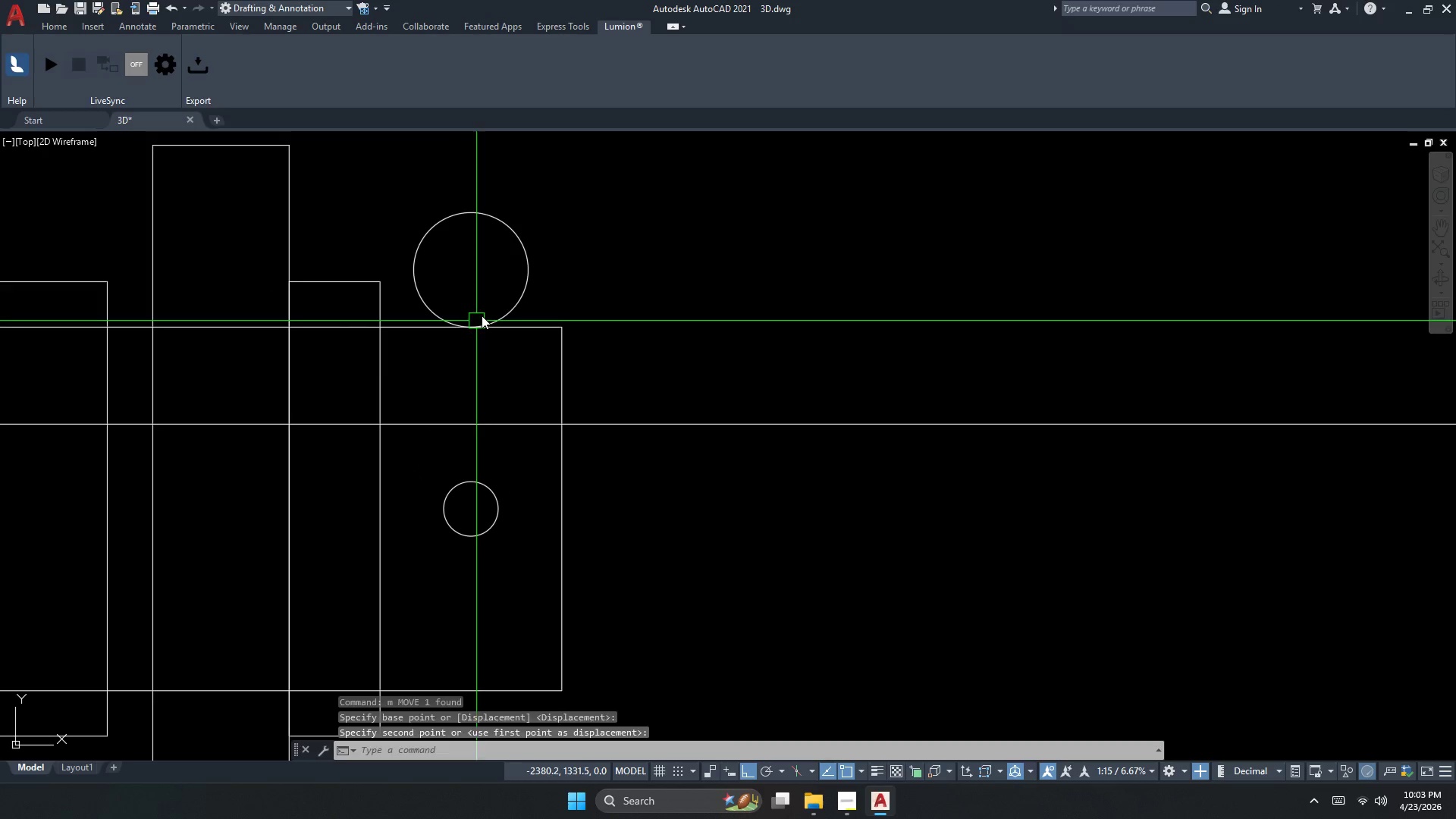 
key(Escape)
 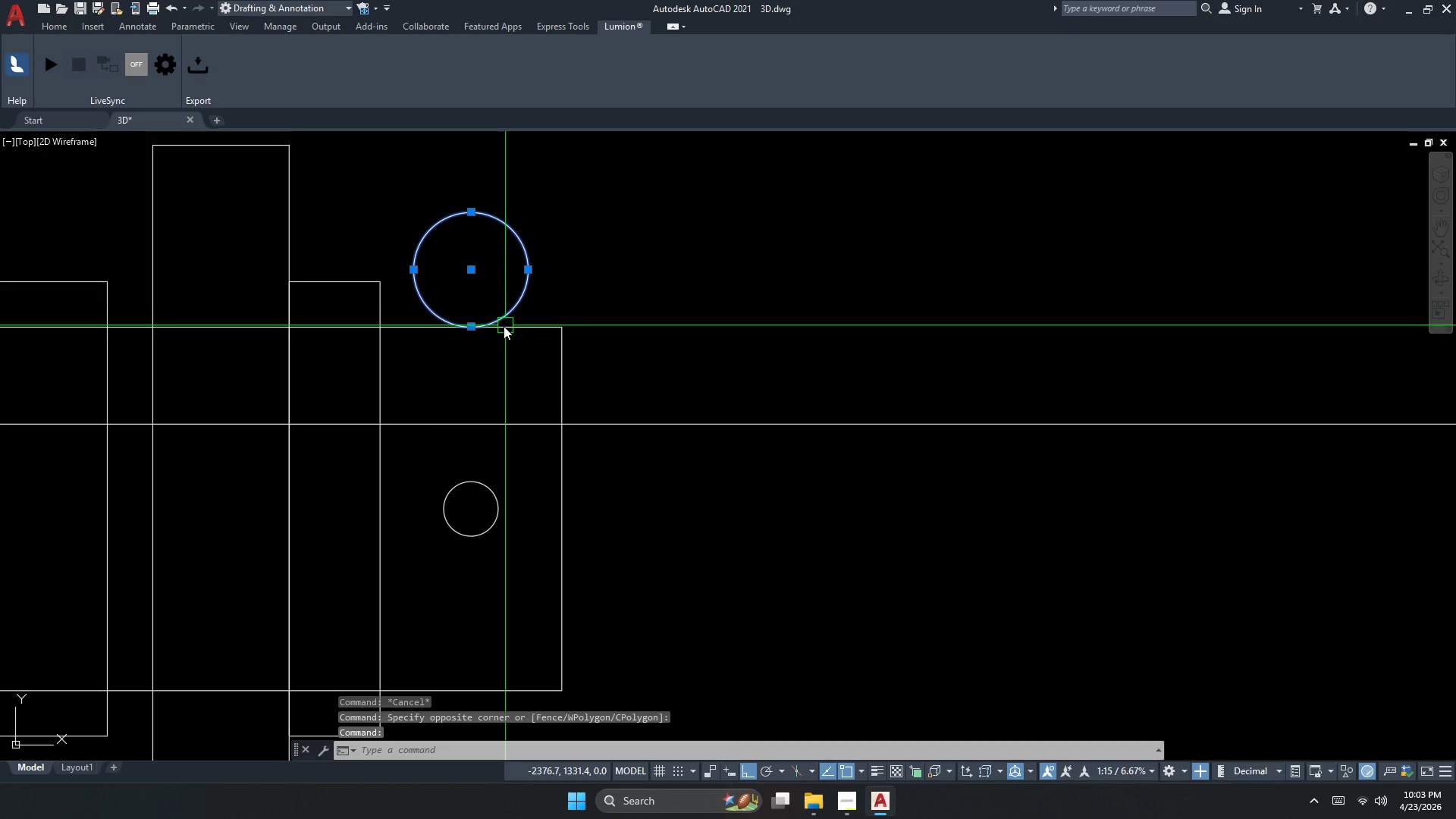 
key(Escape)
 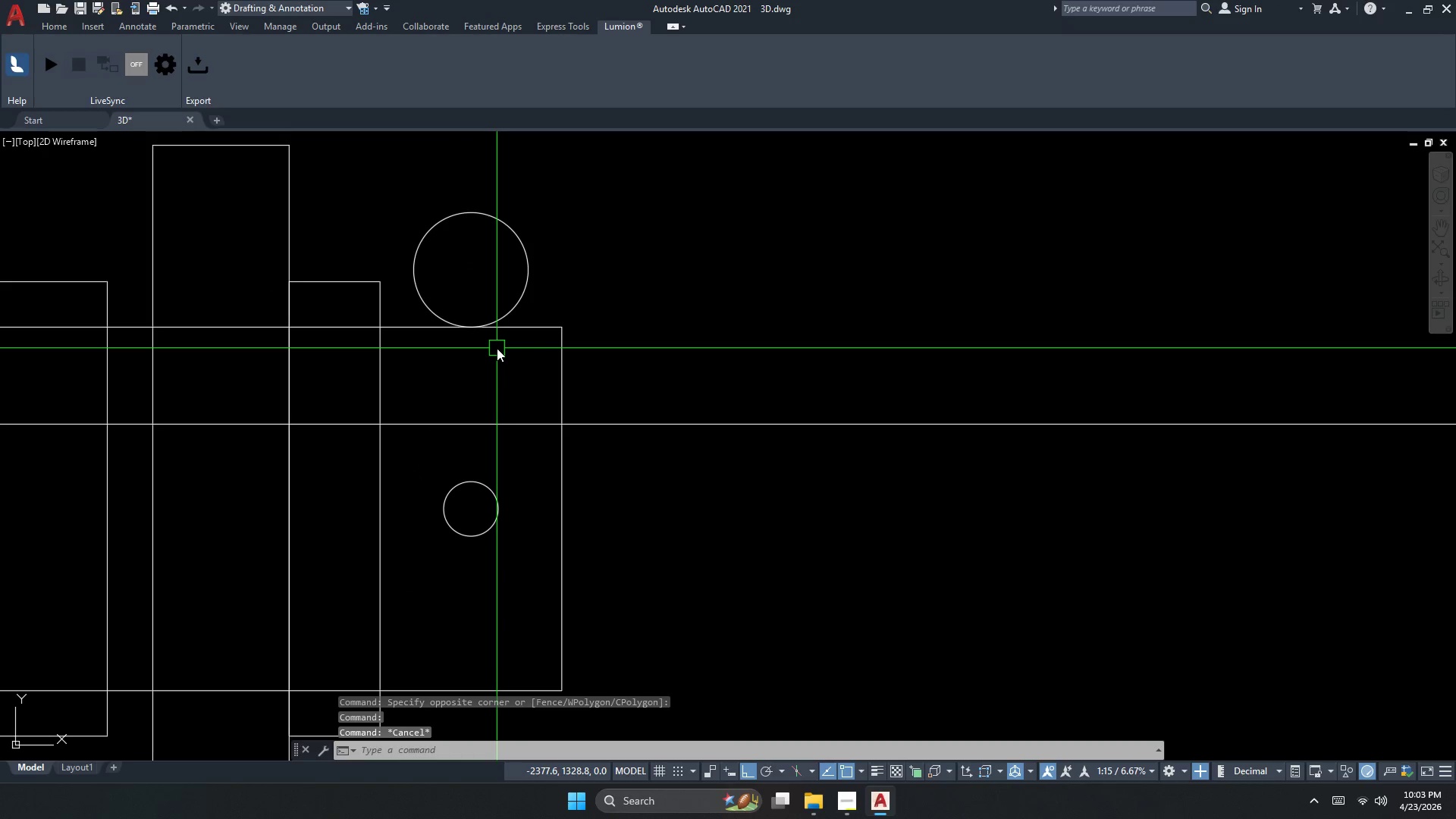 
key(Escape)
 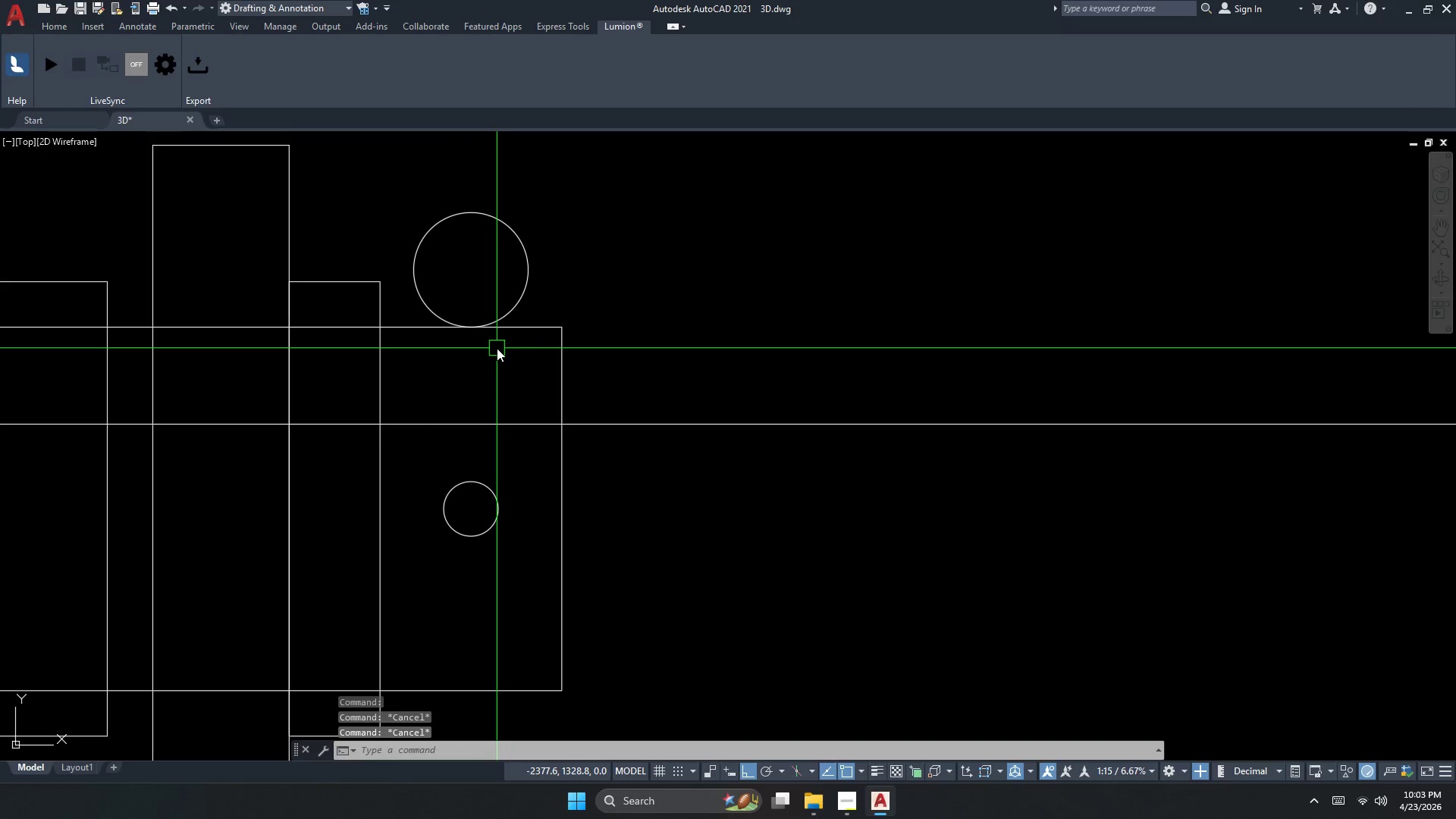 
key(Escape)
 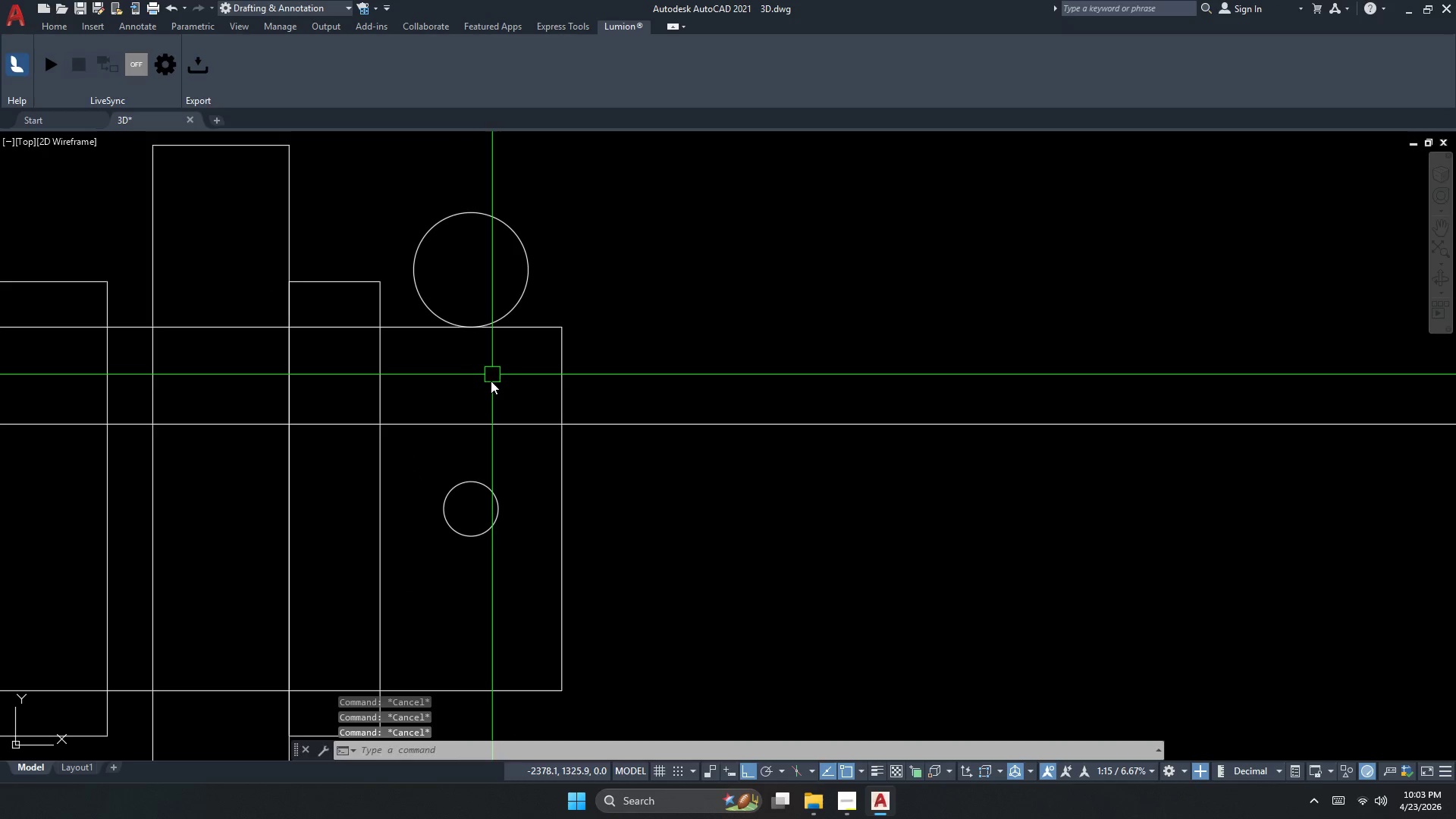 
key(C)
 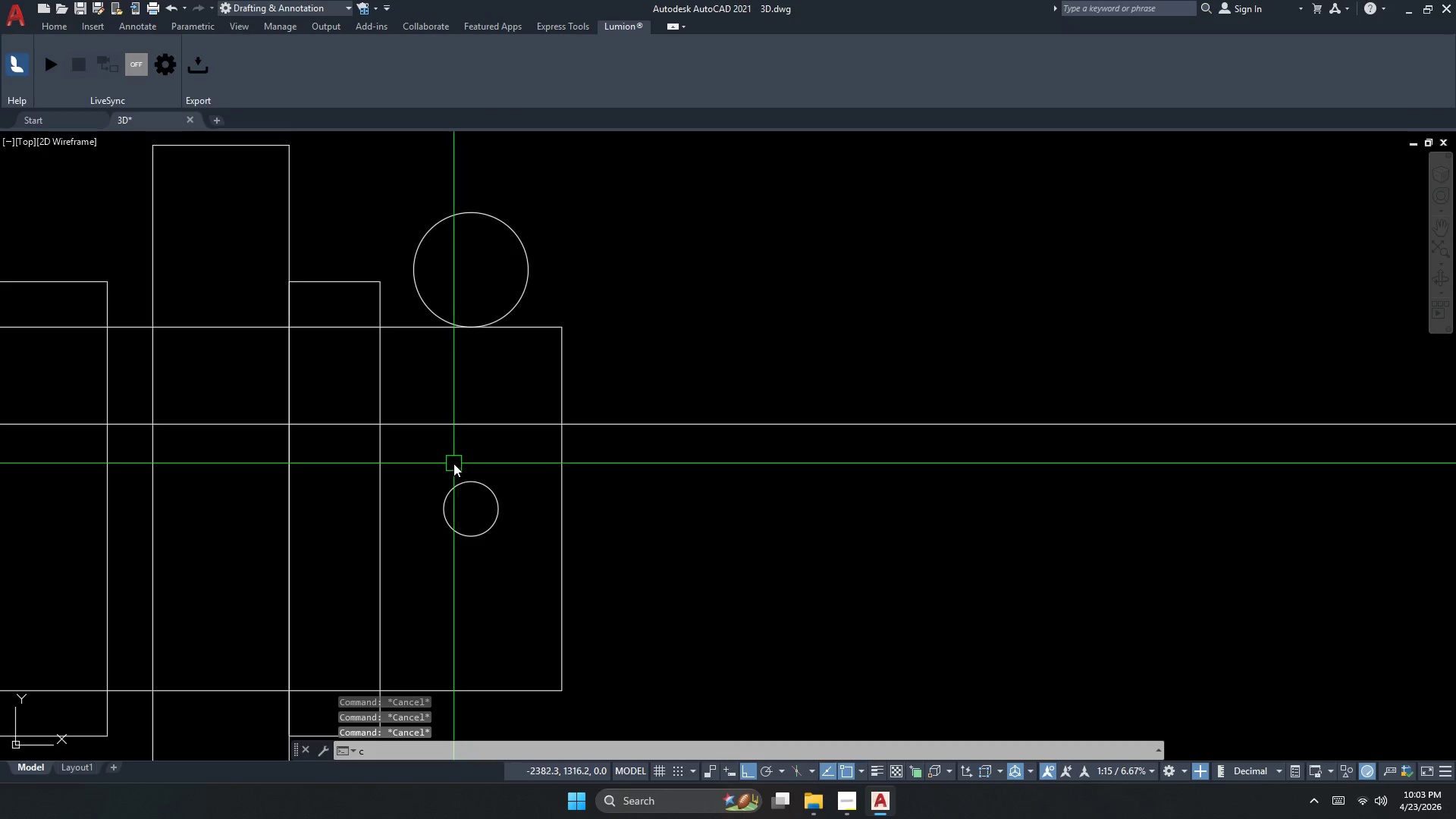 
key(Space)
 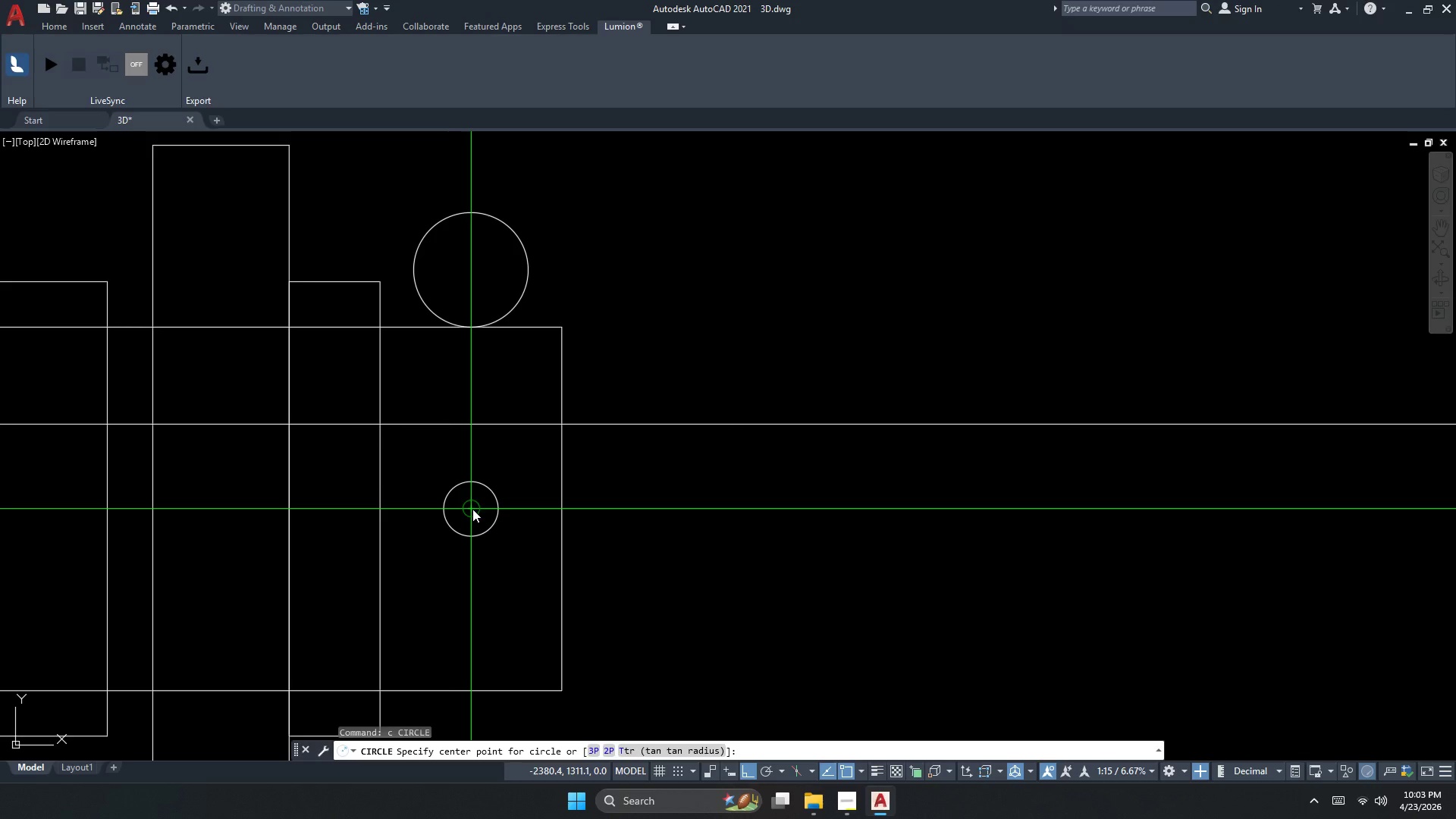 
left_click_drag(start_coordinate=[472, 509], to_coordinate=[472, 518])
 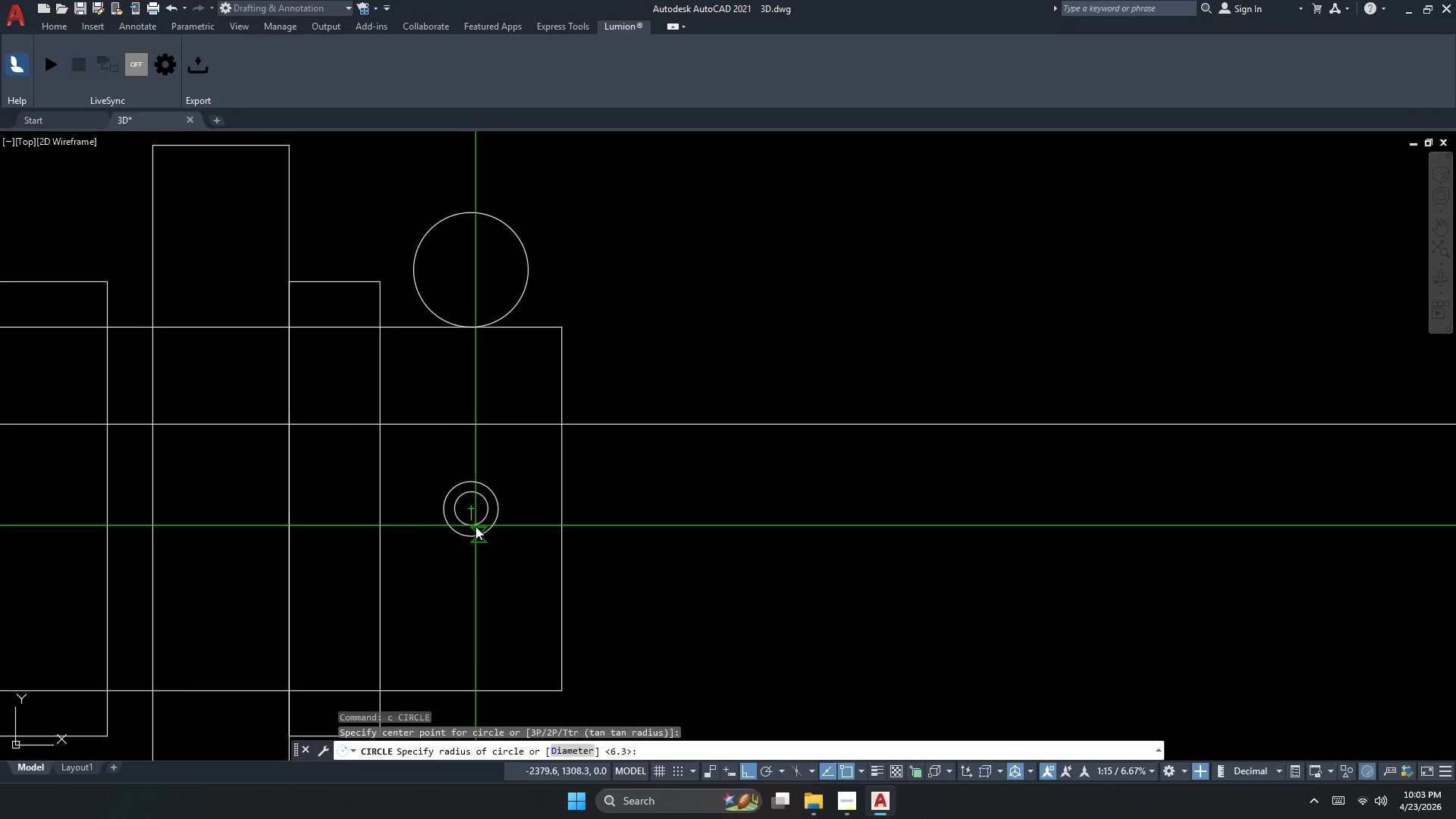 
key(D)
 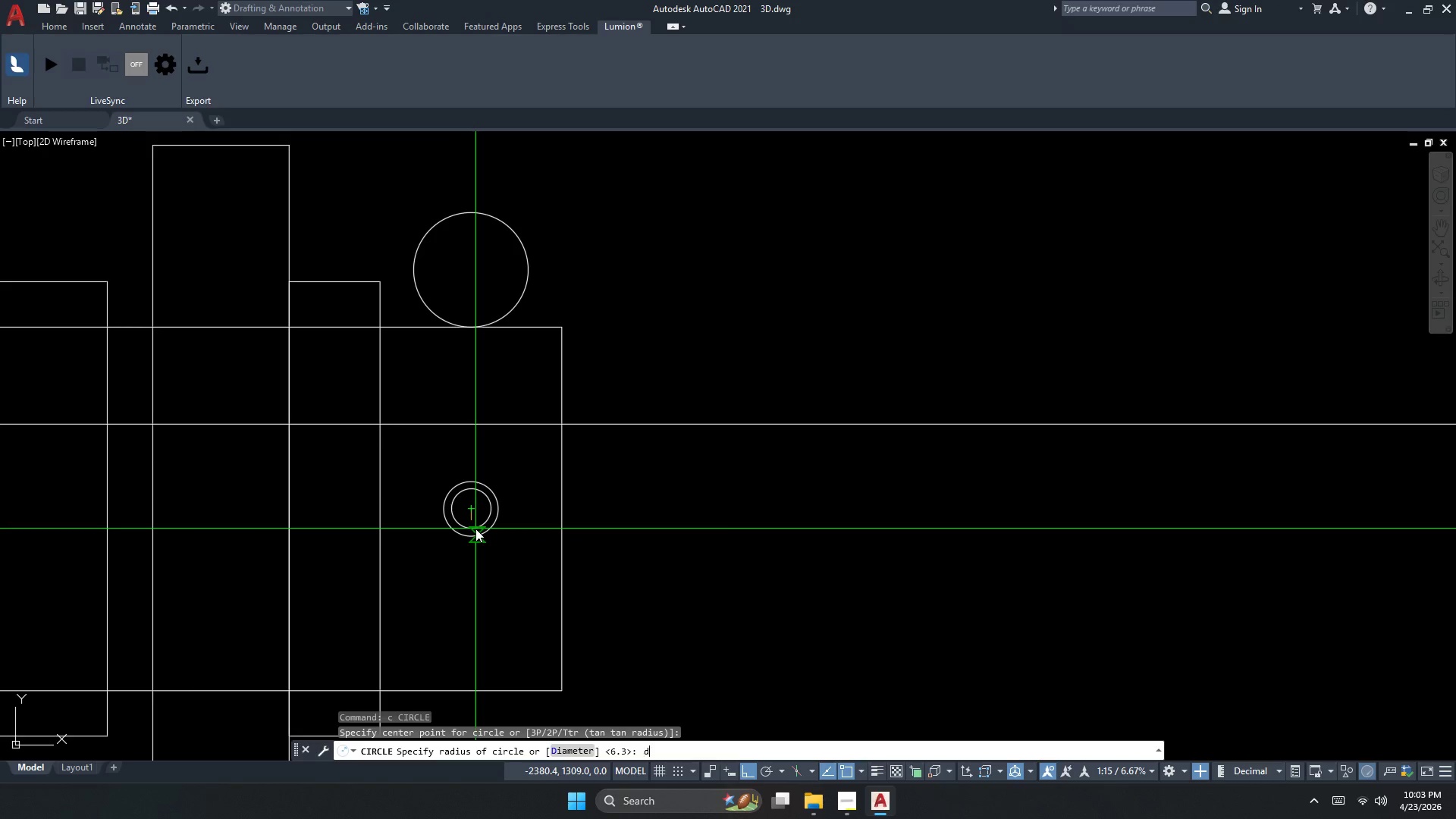 
key(Space)
 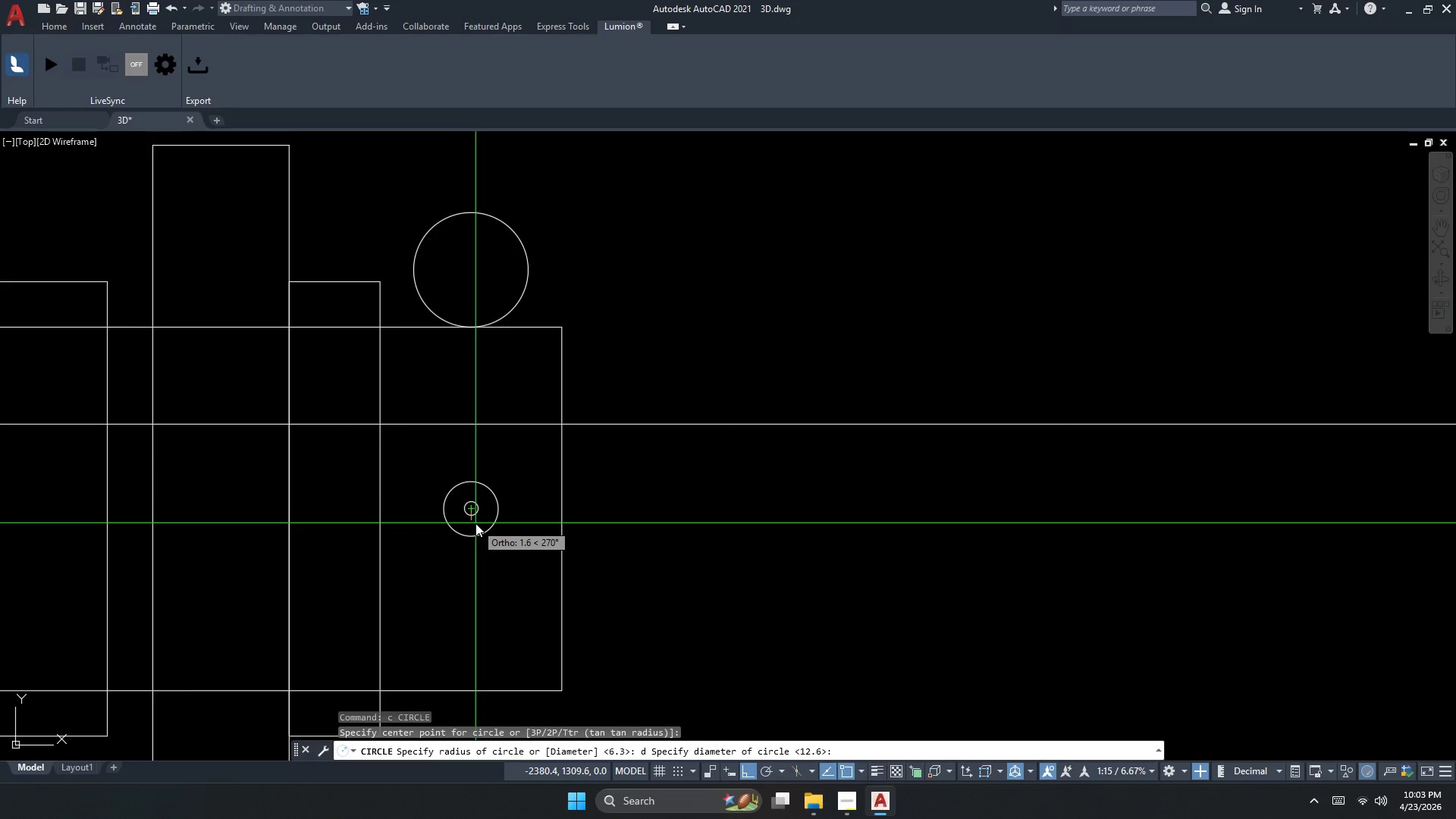 
key(Numpad6)
 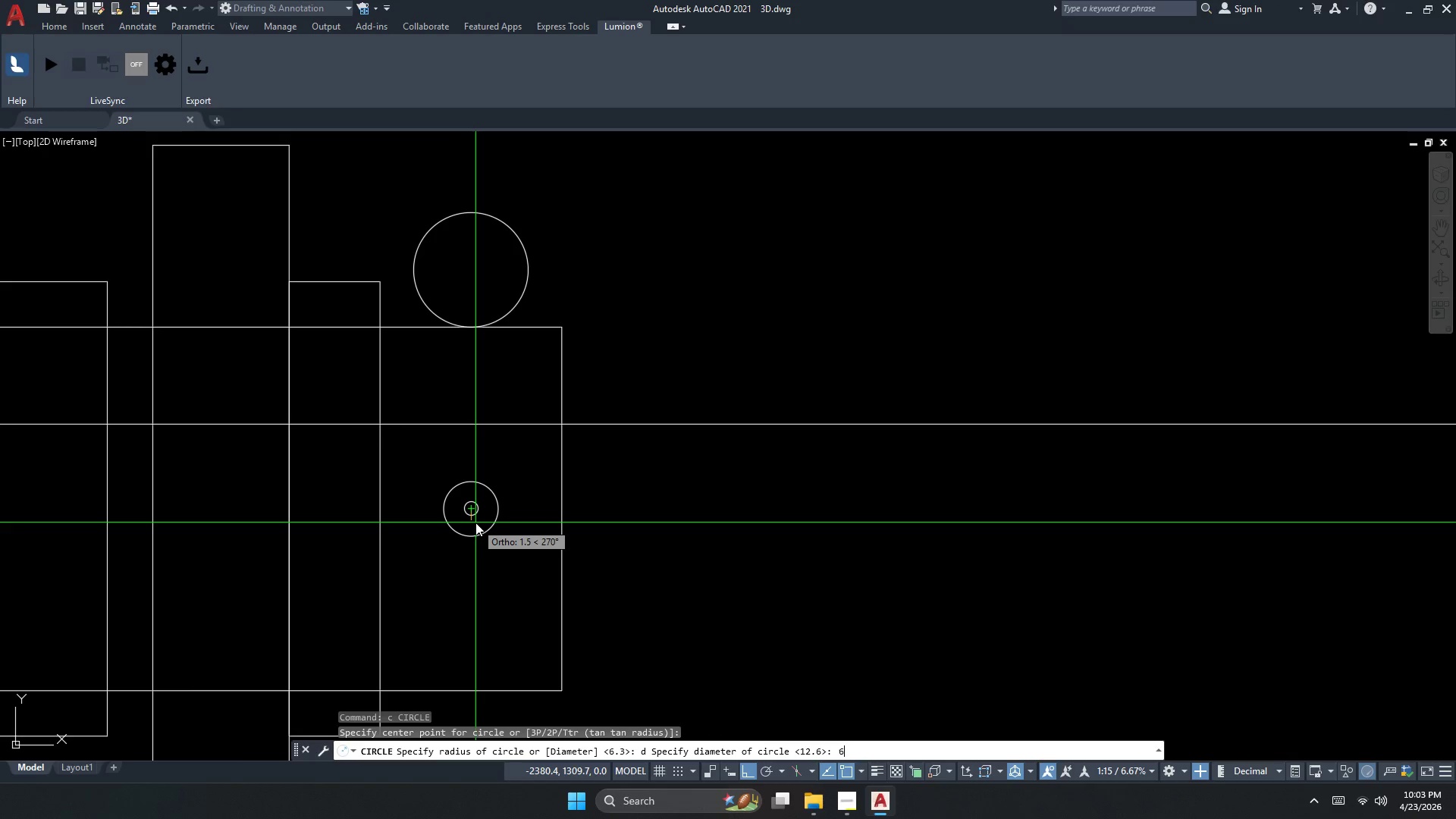 
key(Numpad3)
 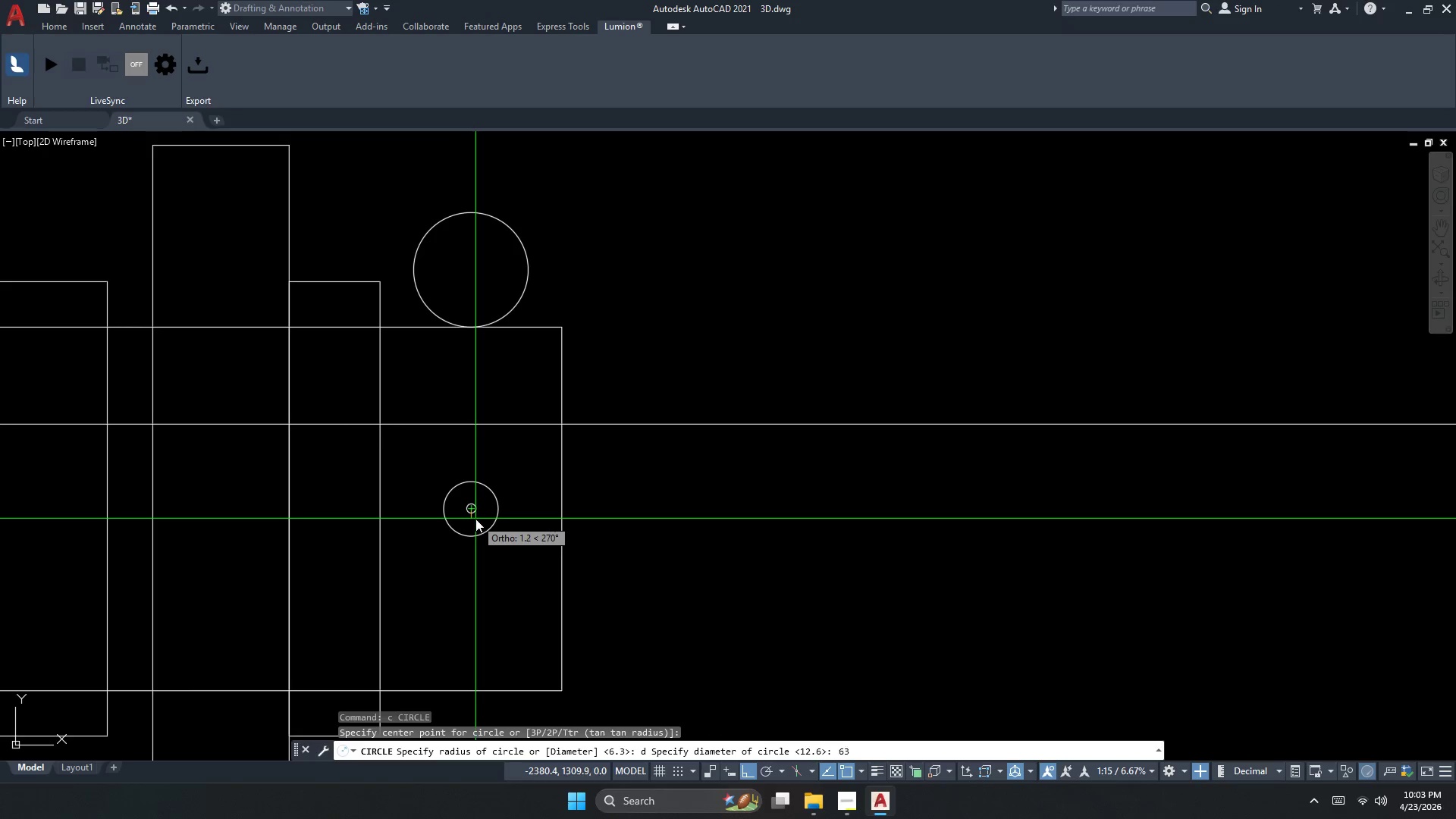 
key(NumpadEnter)
 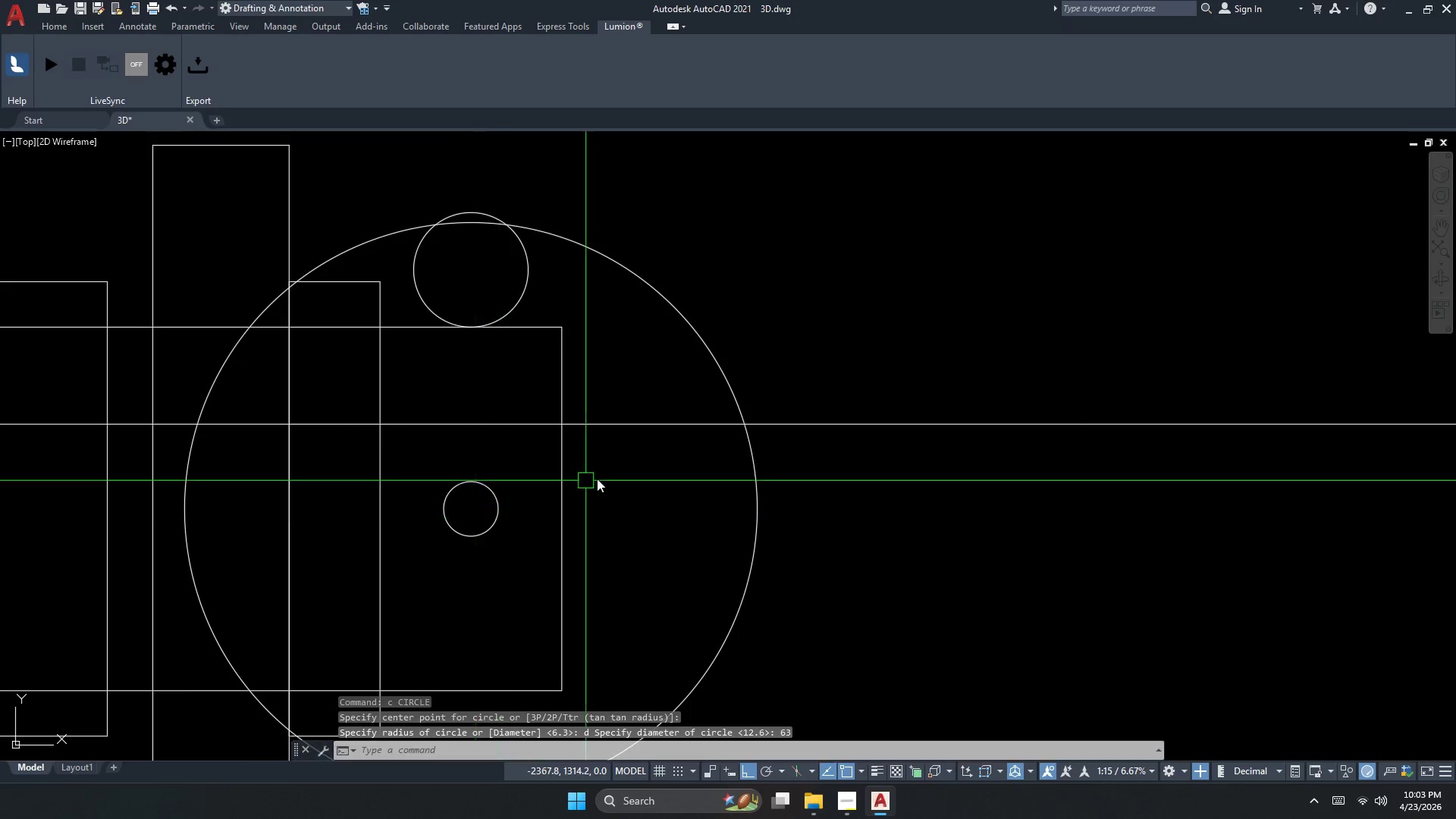 
key(Escape)
 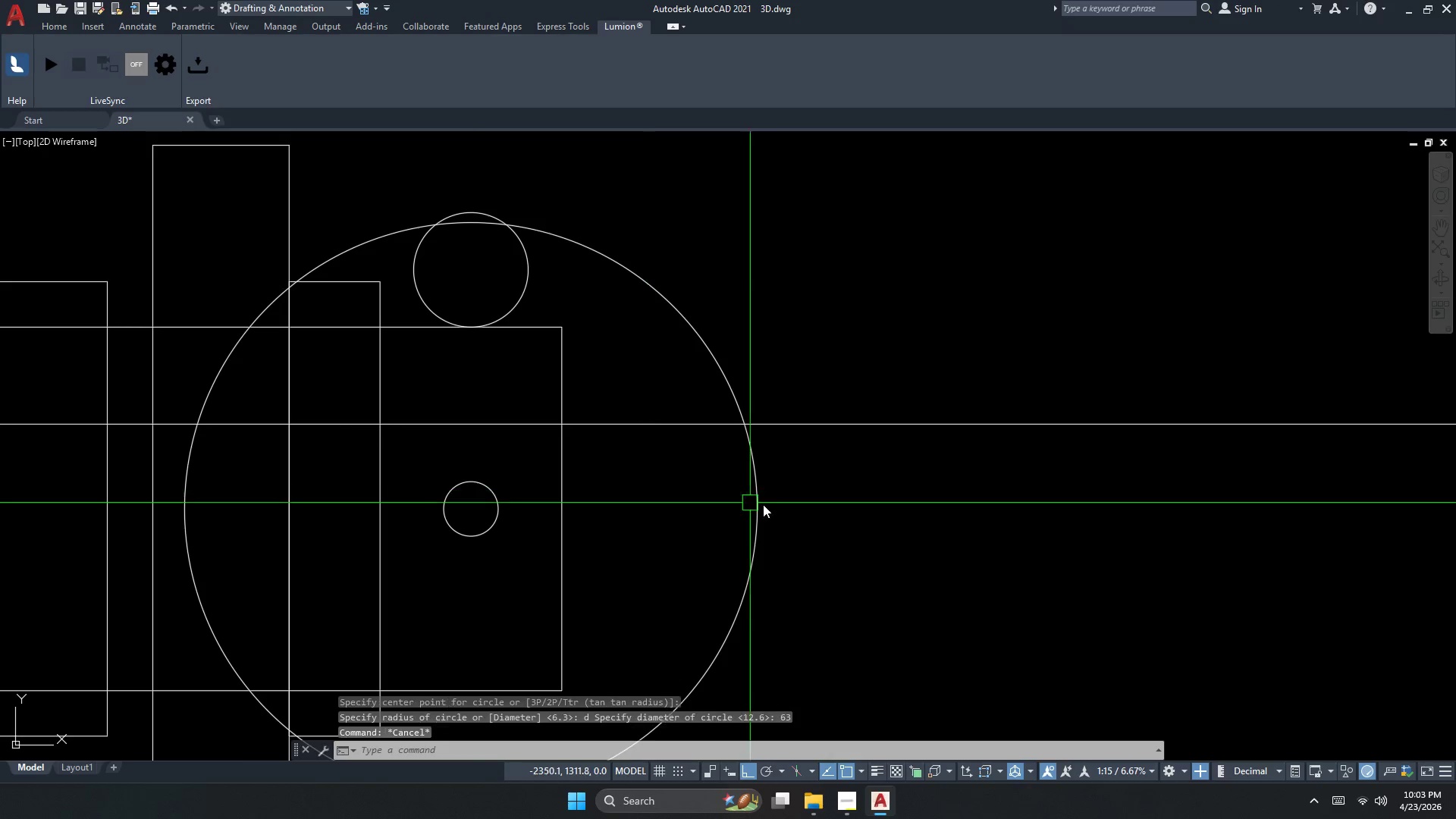 
left_click_drag(start_coordinate=[771, 502], to_coordinate=[741, 501])
 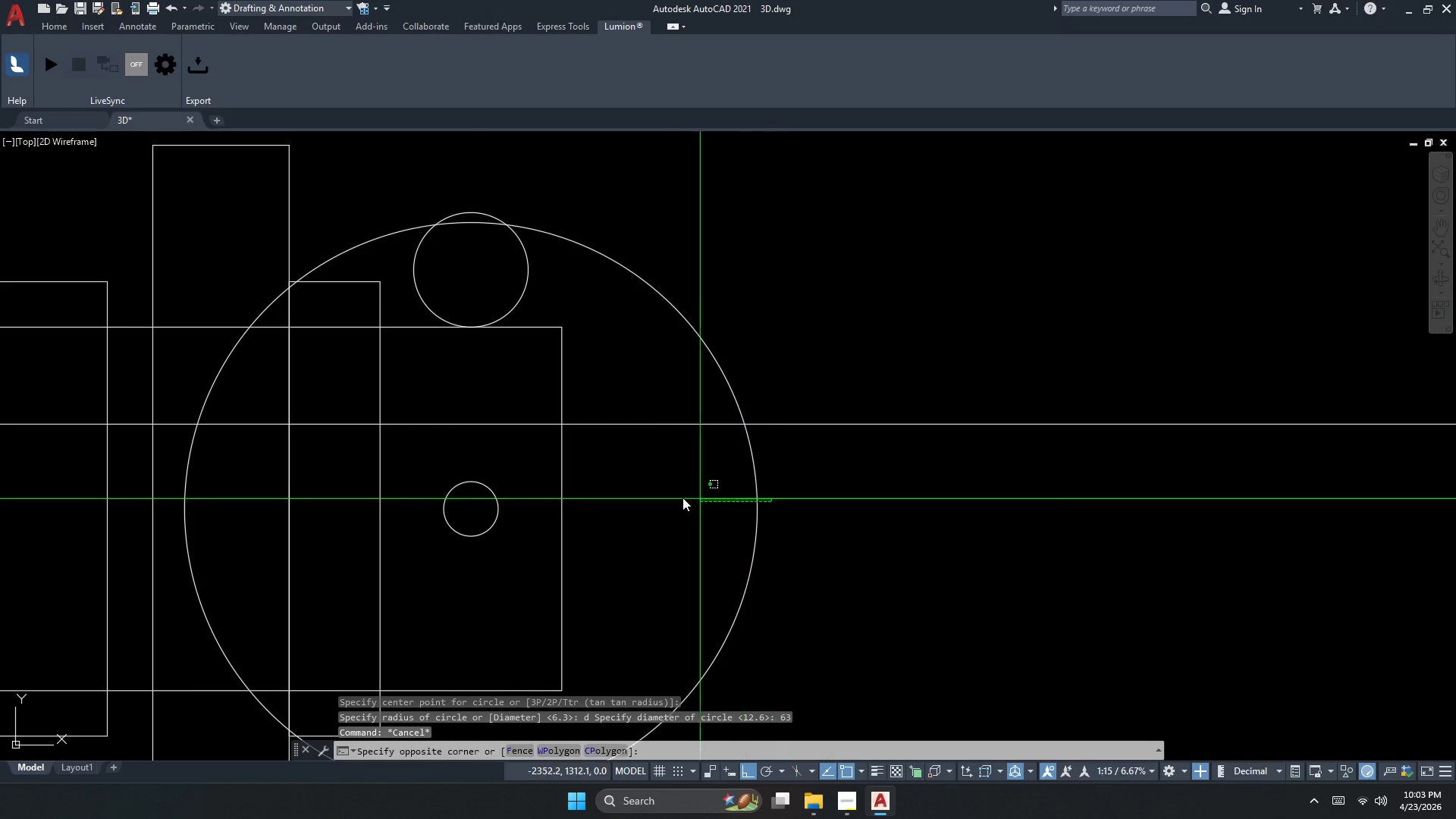 
key(E)
 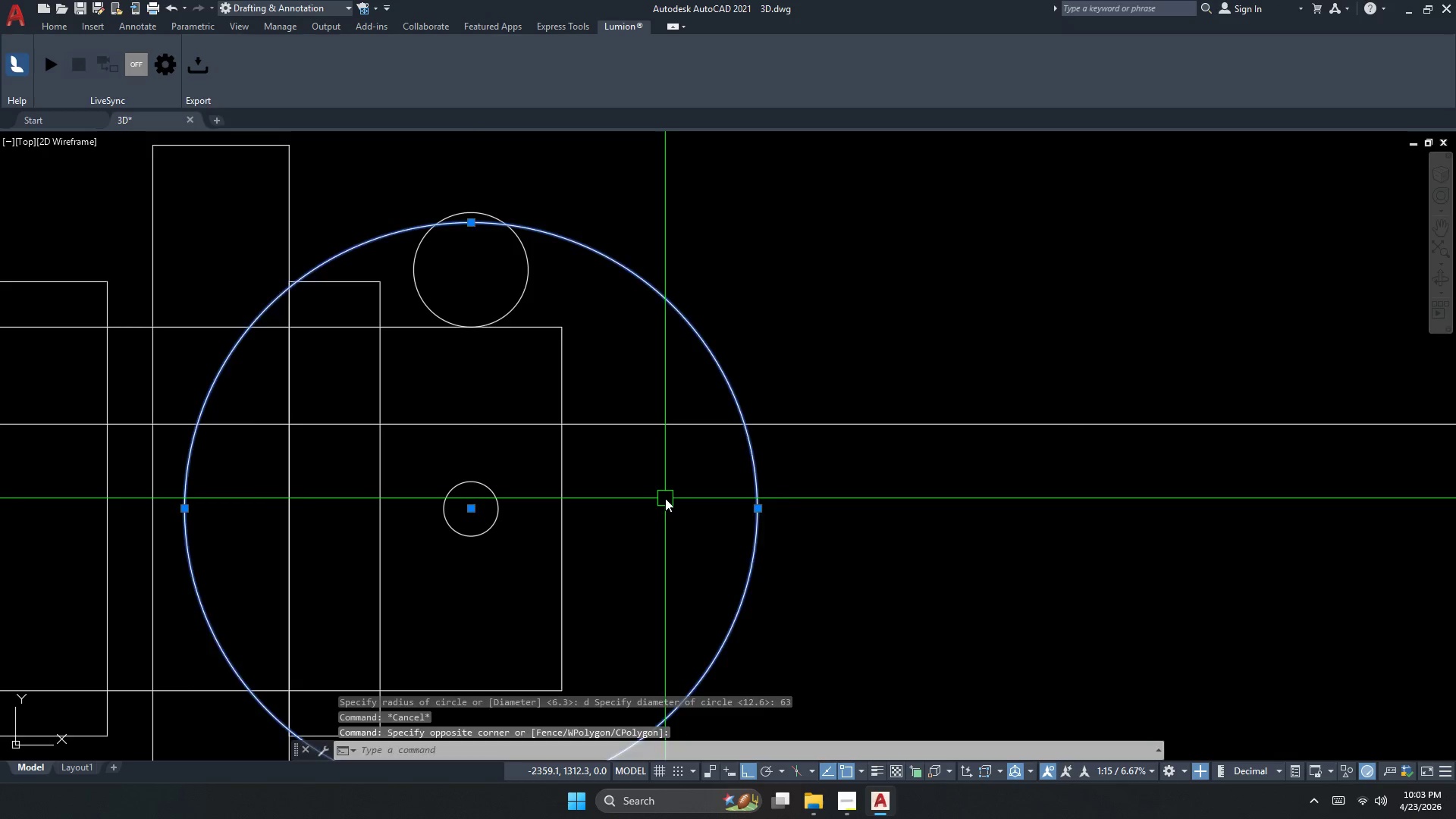 
key(Space)
 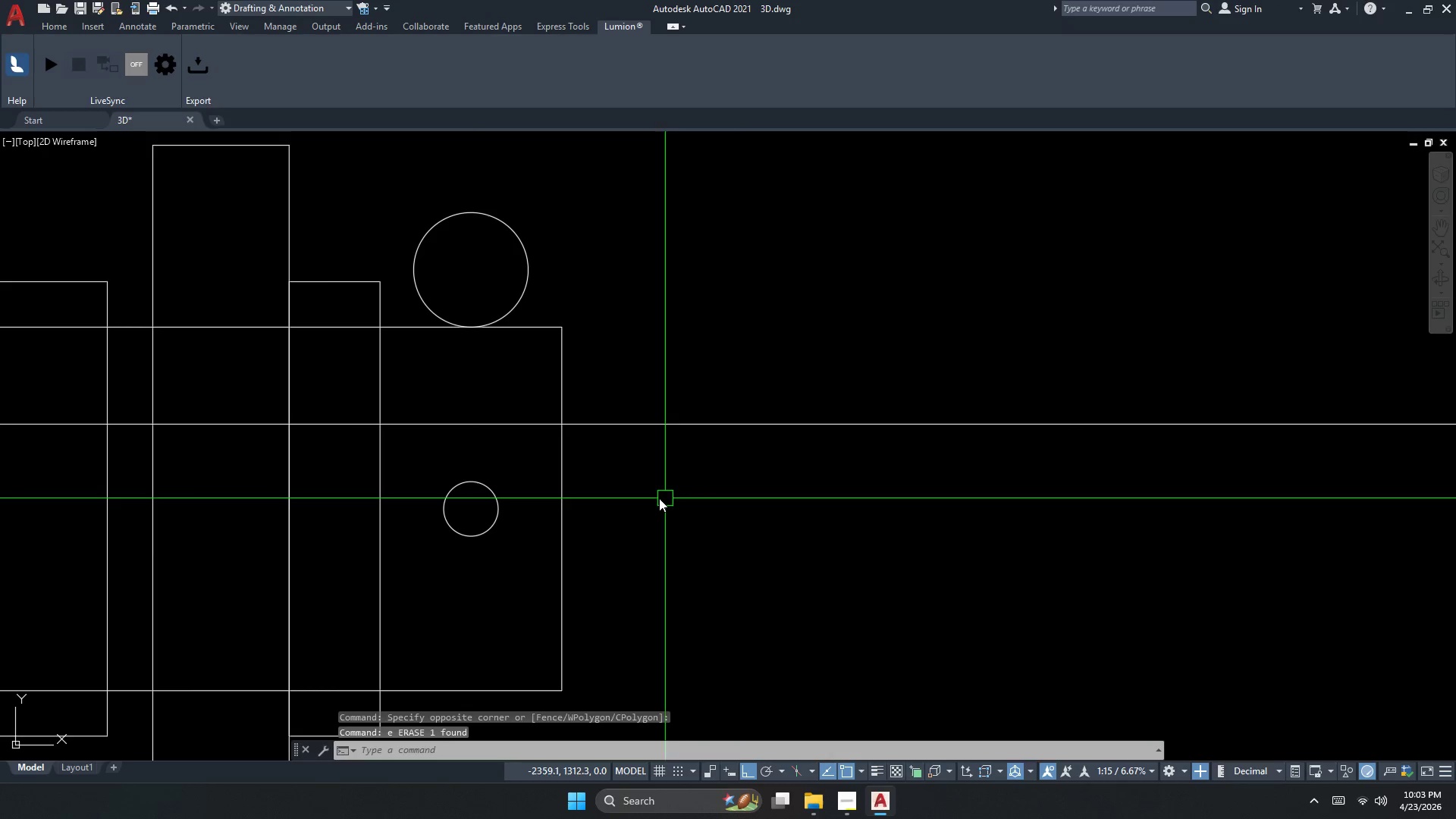 
key(Escape)
 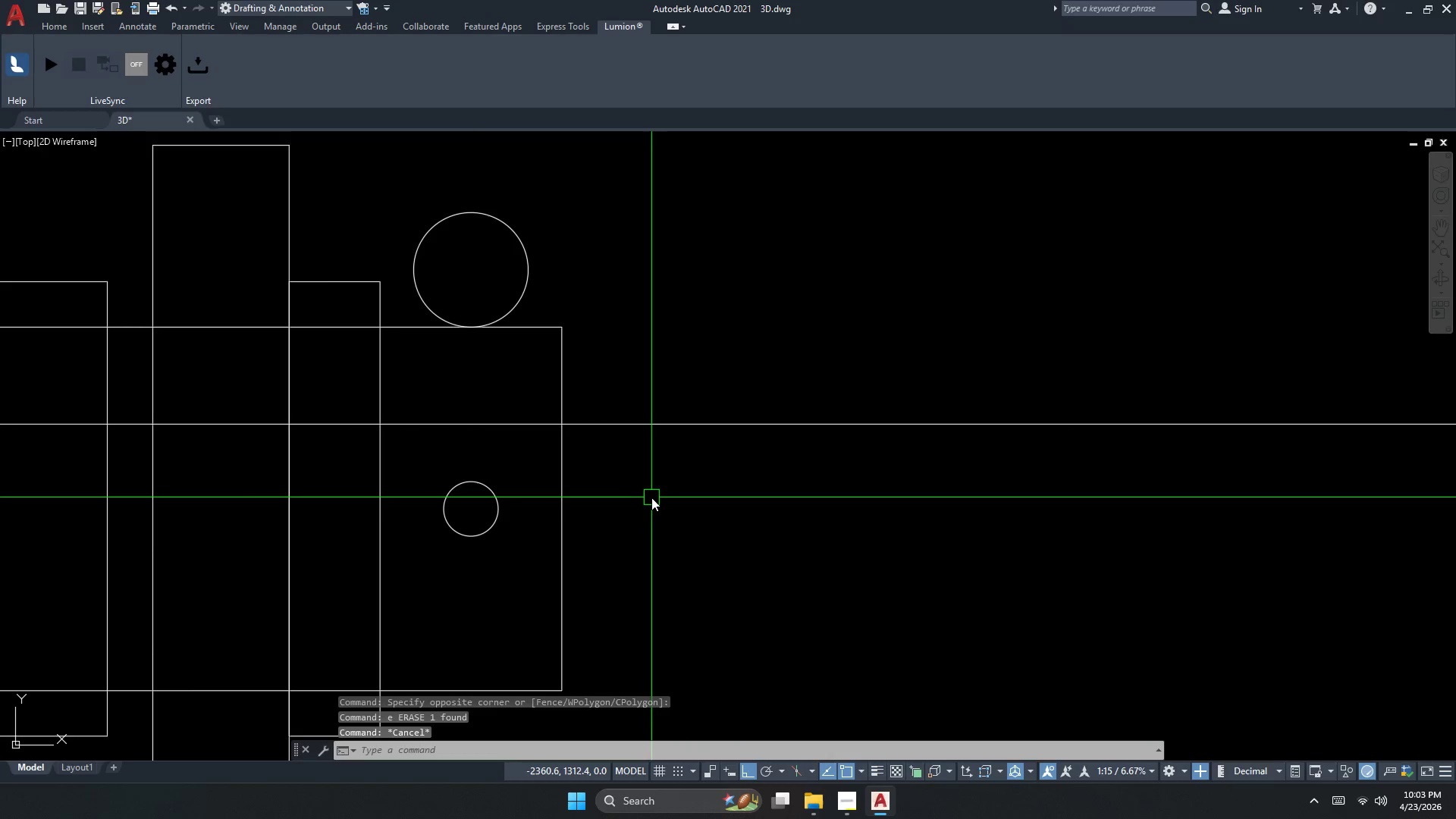 
key(Escape)
 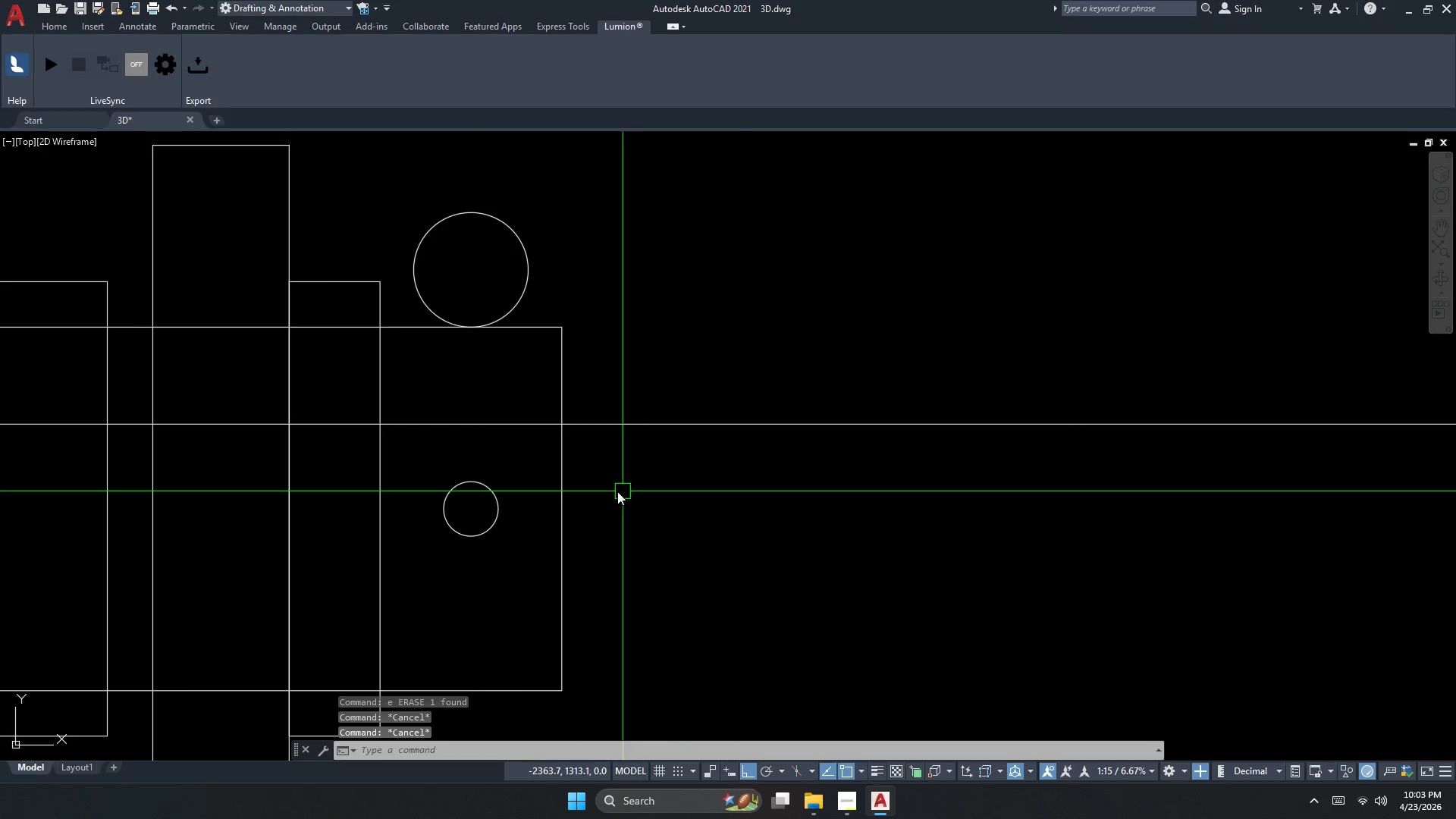 
key(C)
 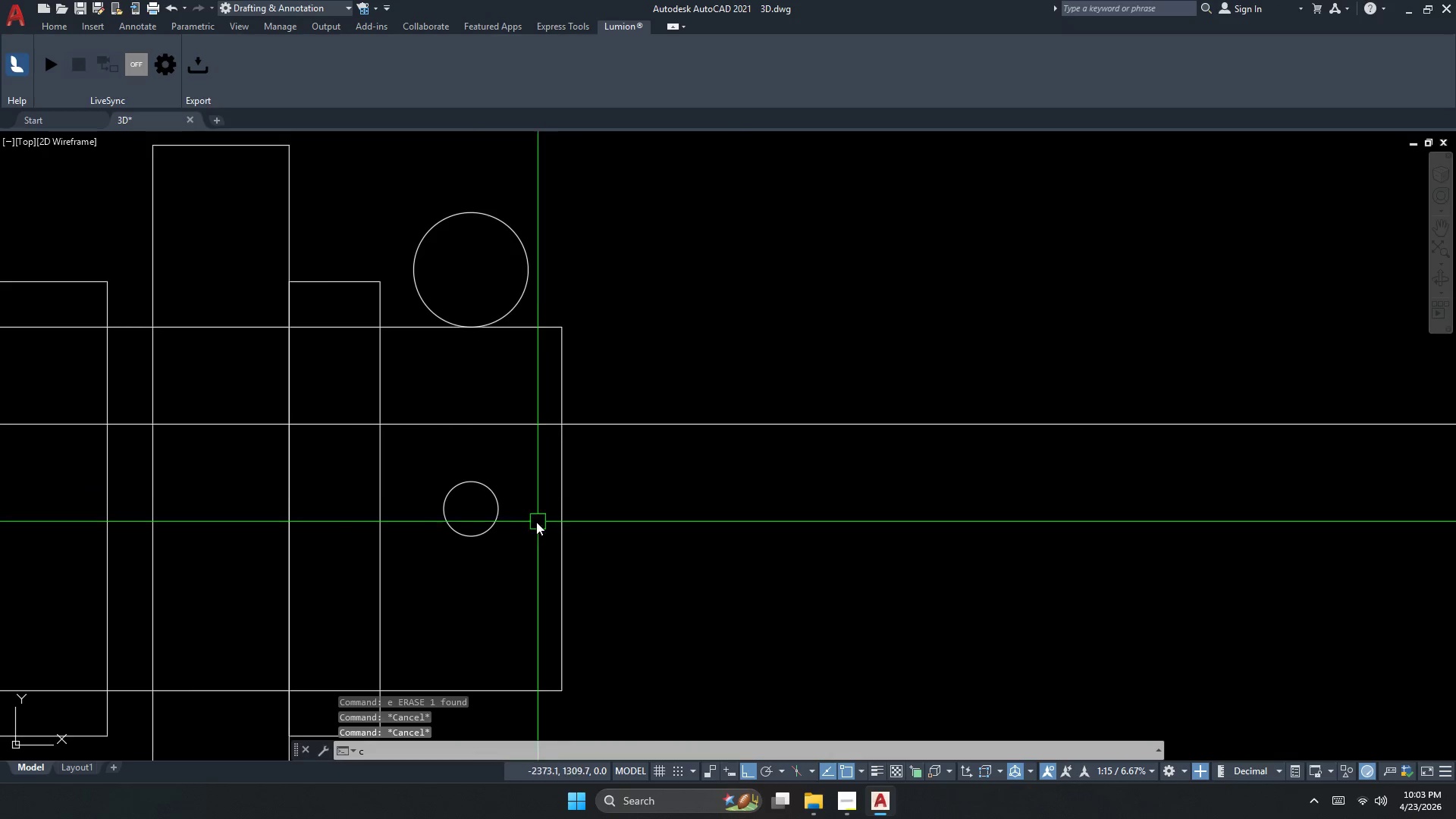 
key(Space)
 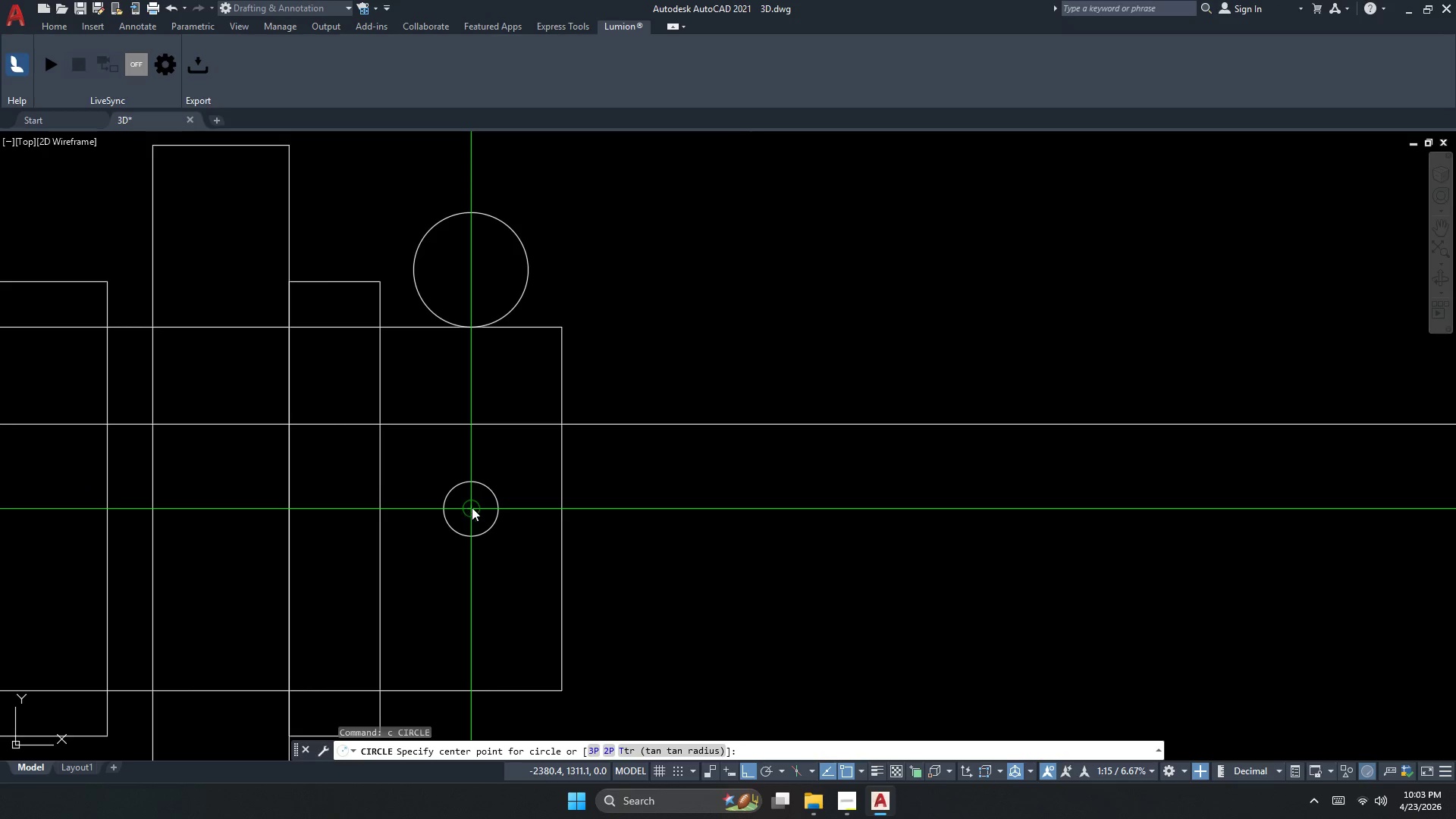 
key(D)
 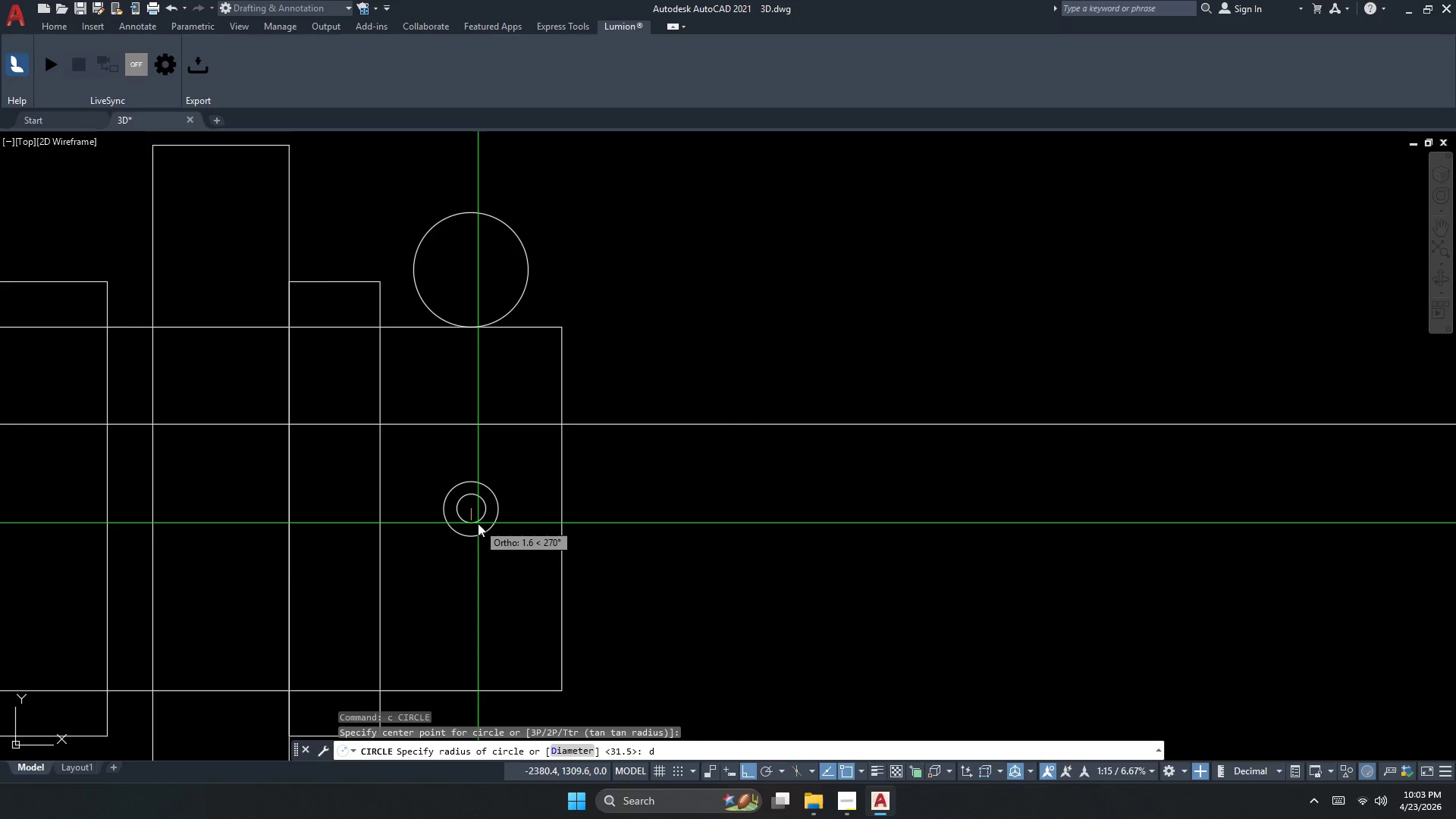 
key(Space)
 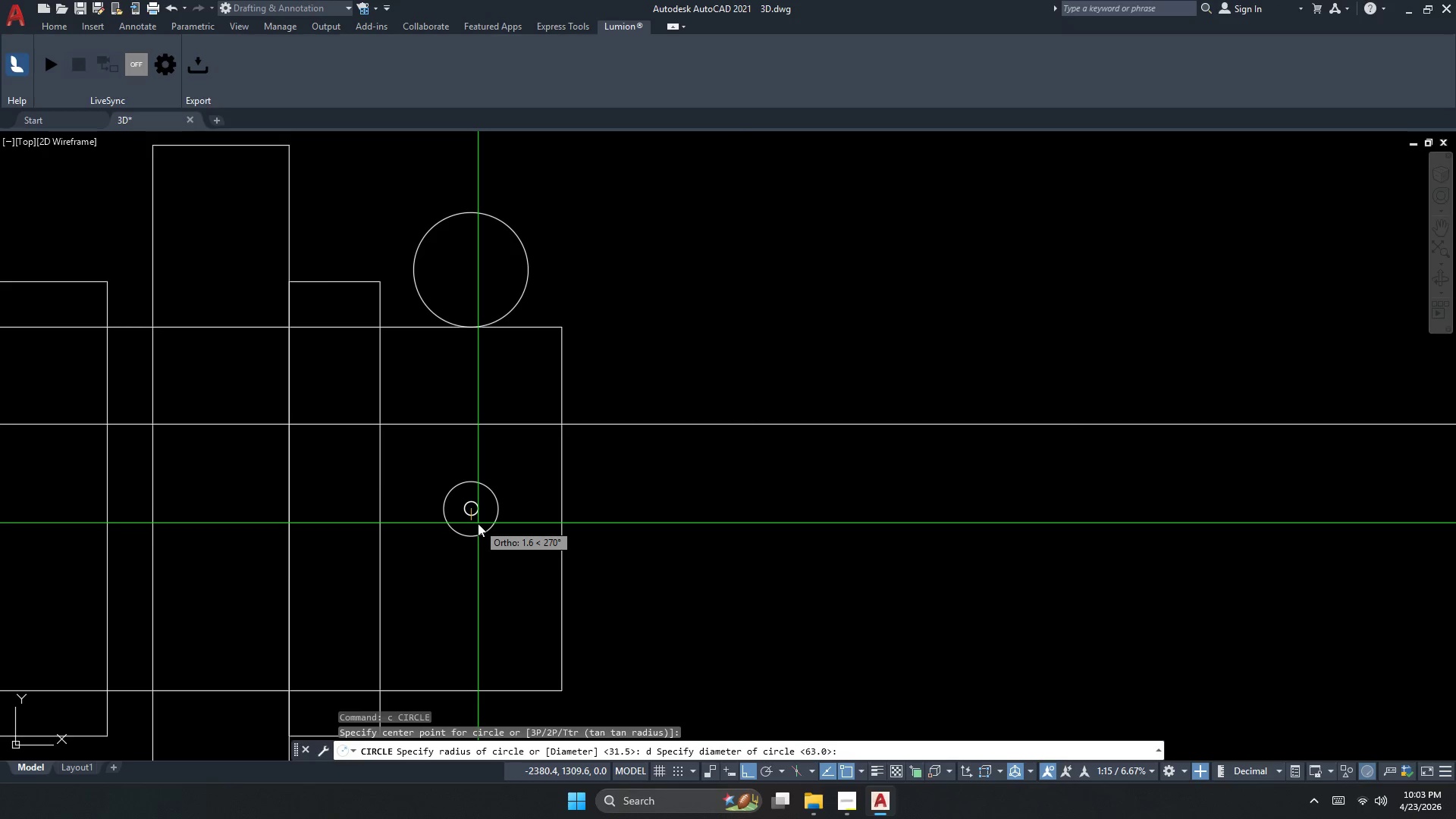 
key(Numpad5)
 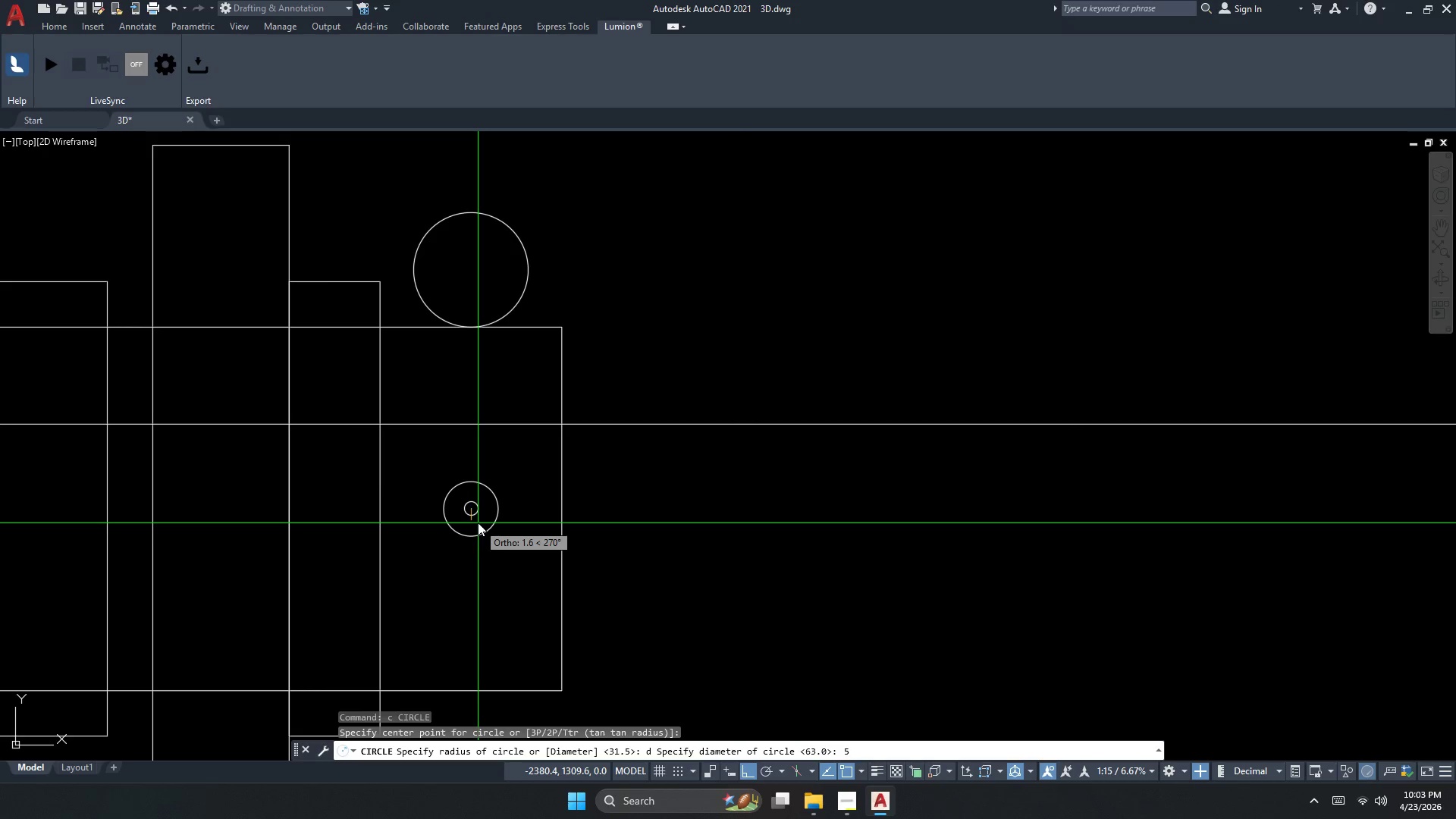 
key(NumpadDecimal)
 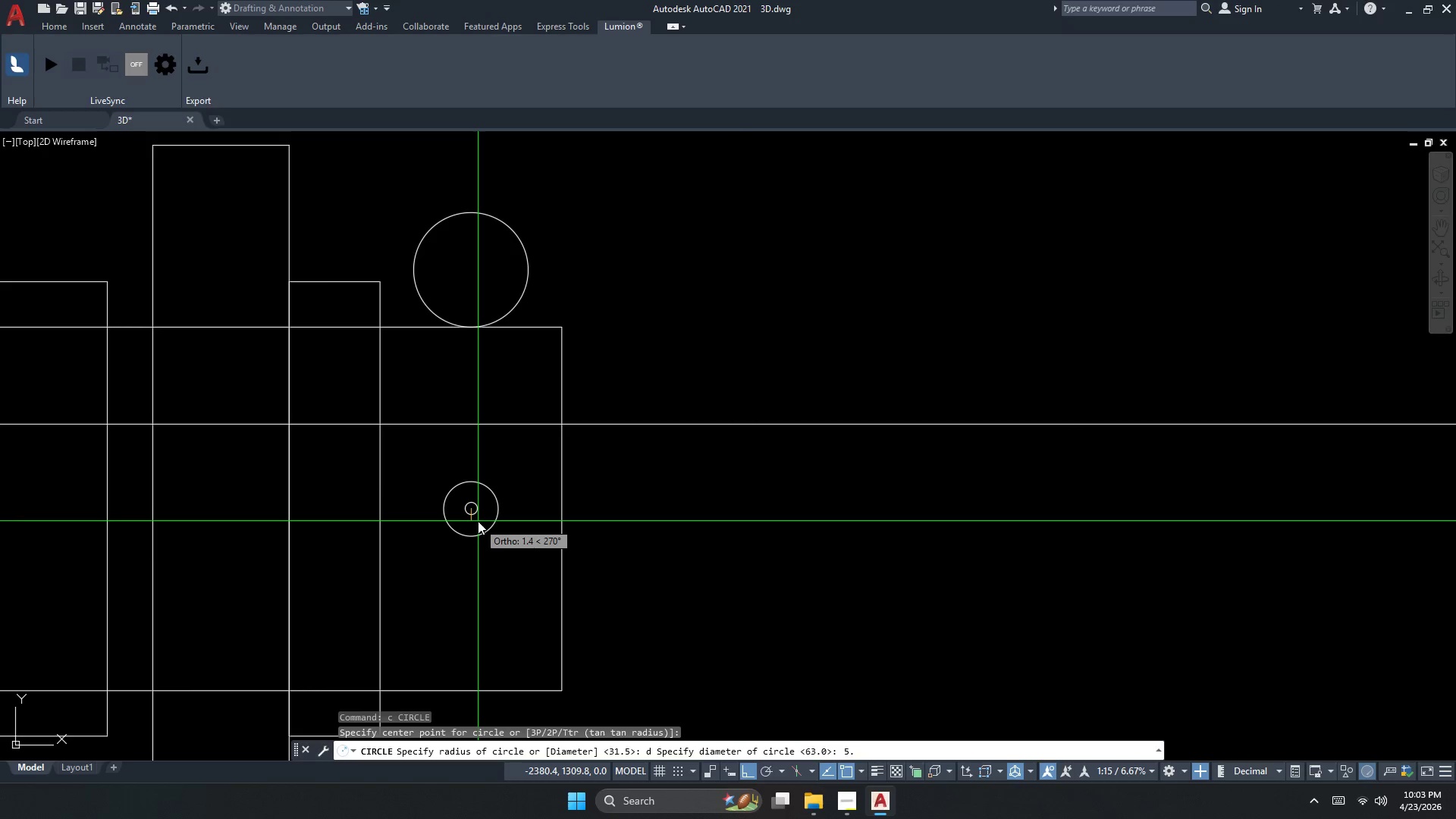 
key(Numpad5)
 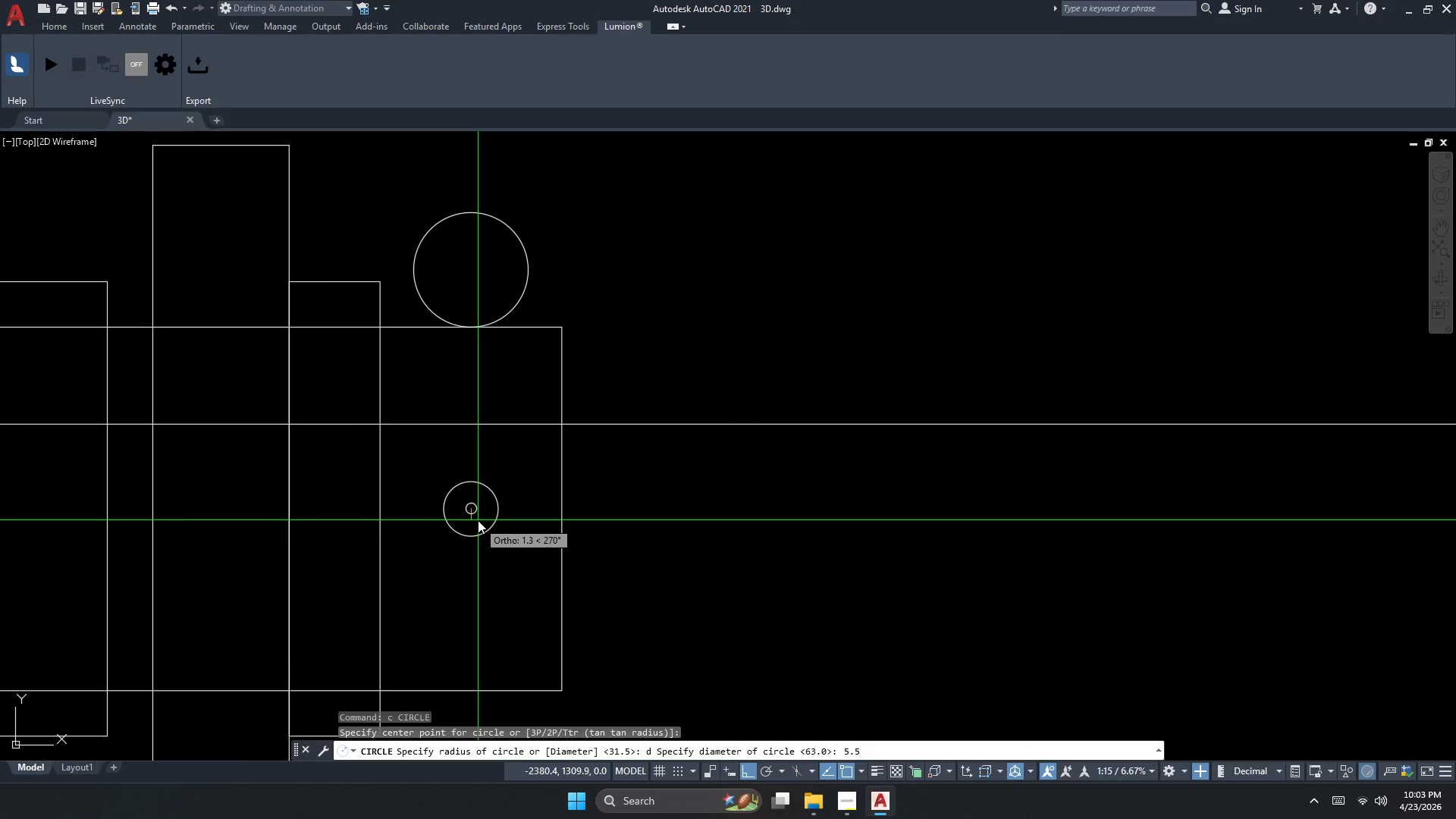 
key(NumpadEnter)
 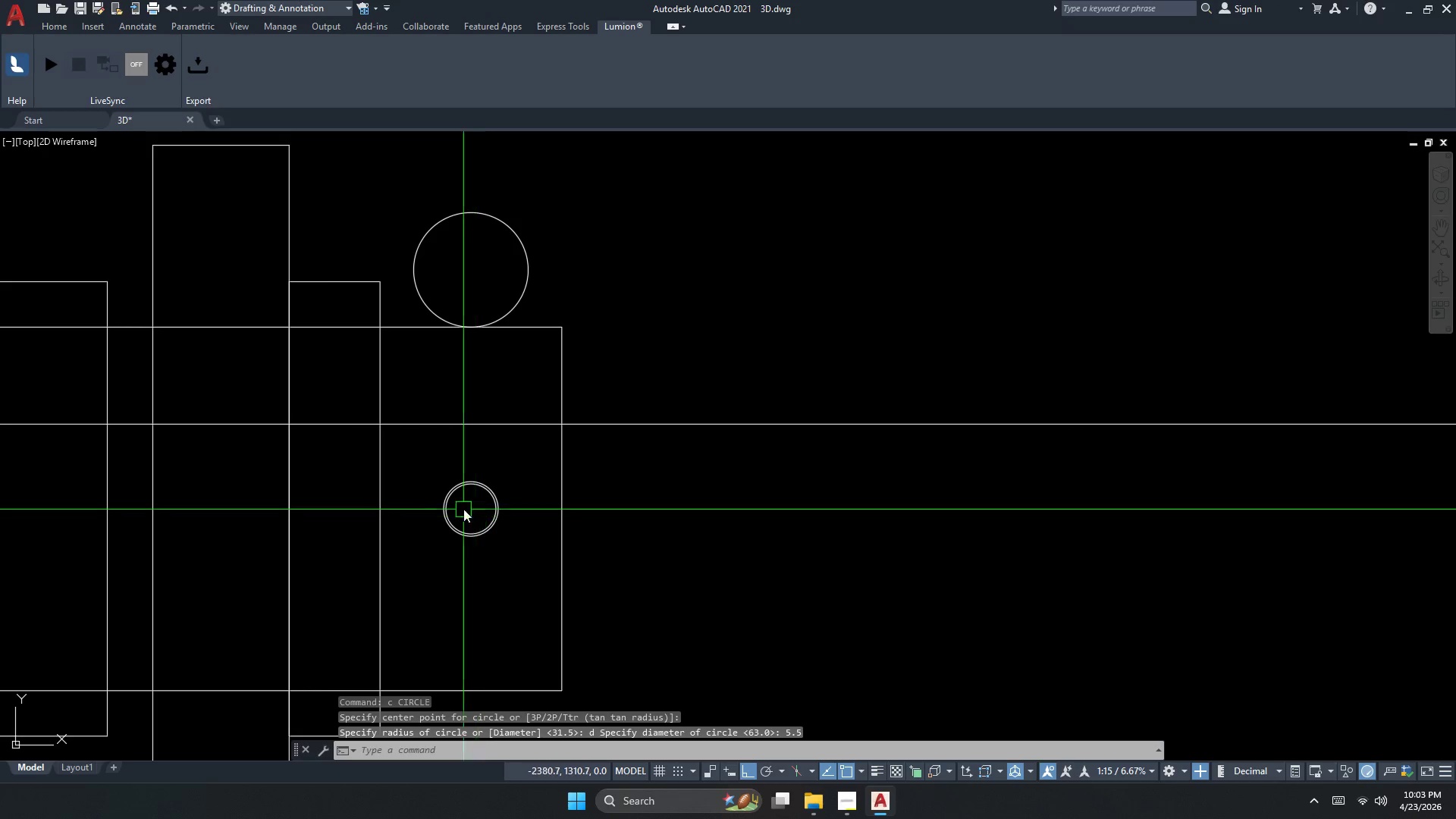 
key(Escape)
 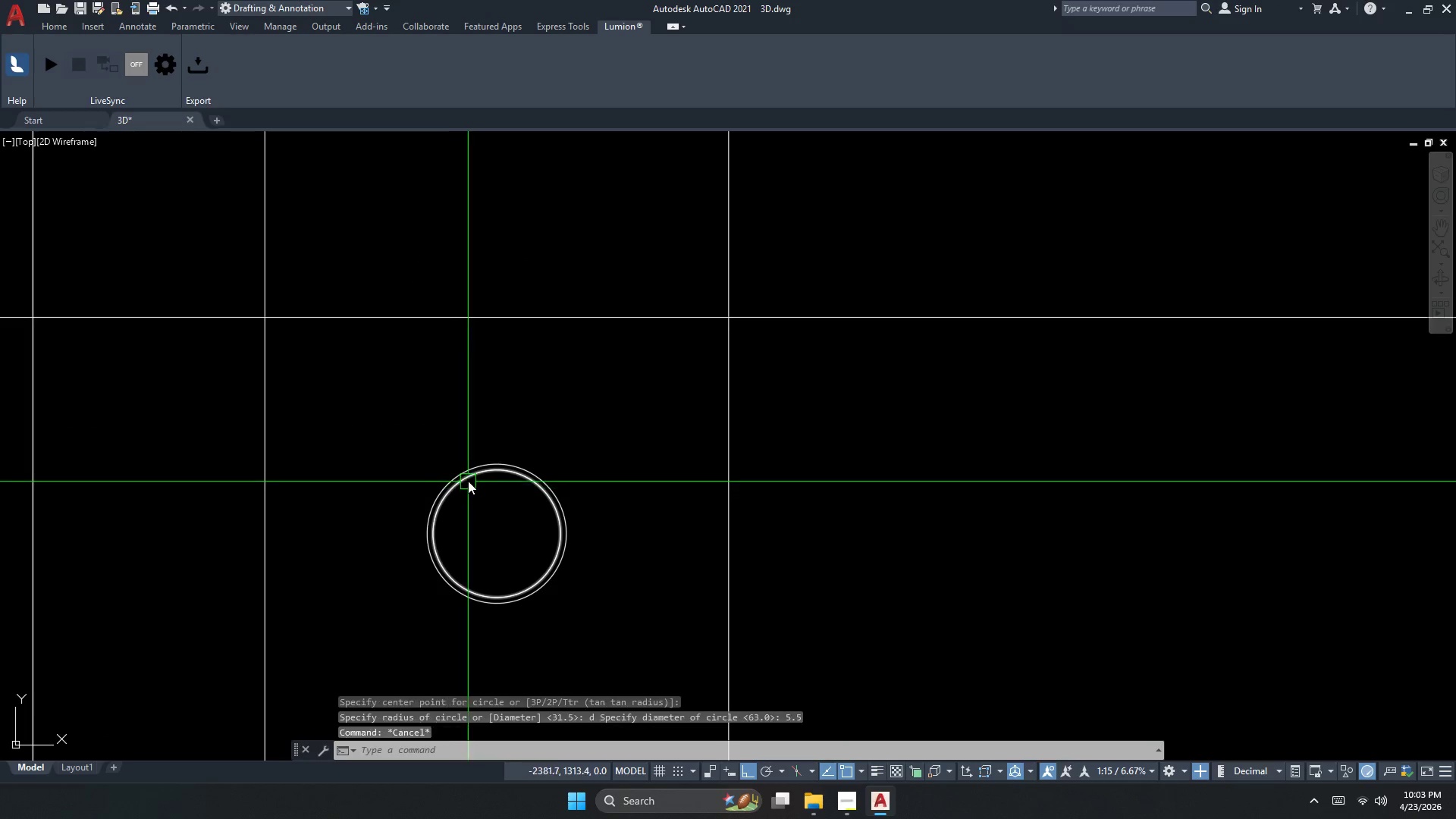 
left_click([468, 480])
 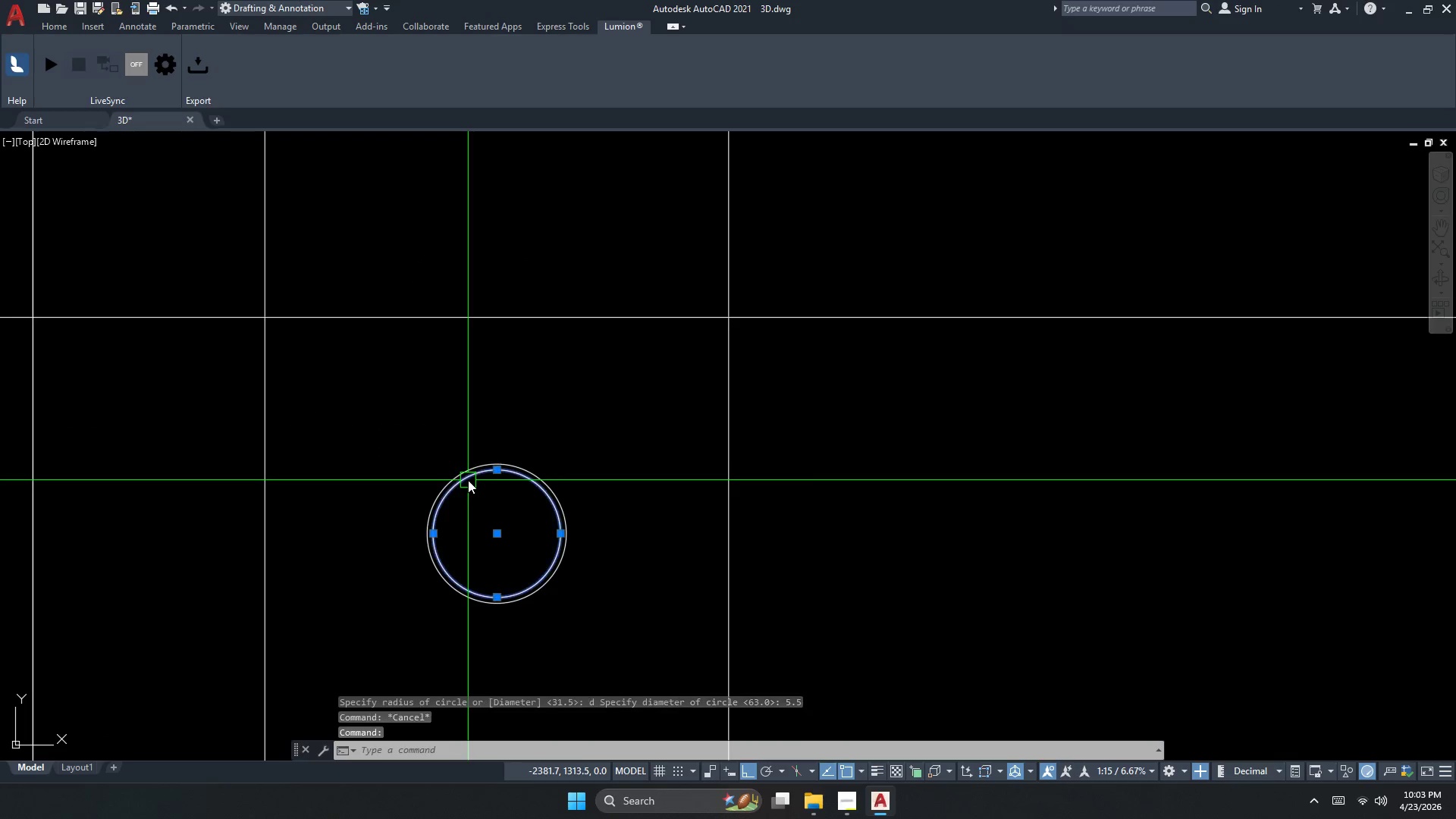 
scroll: coordinate [453, 494], scroll_direction: up, amount: 2.0
 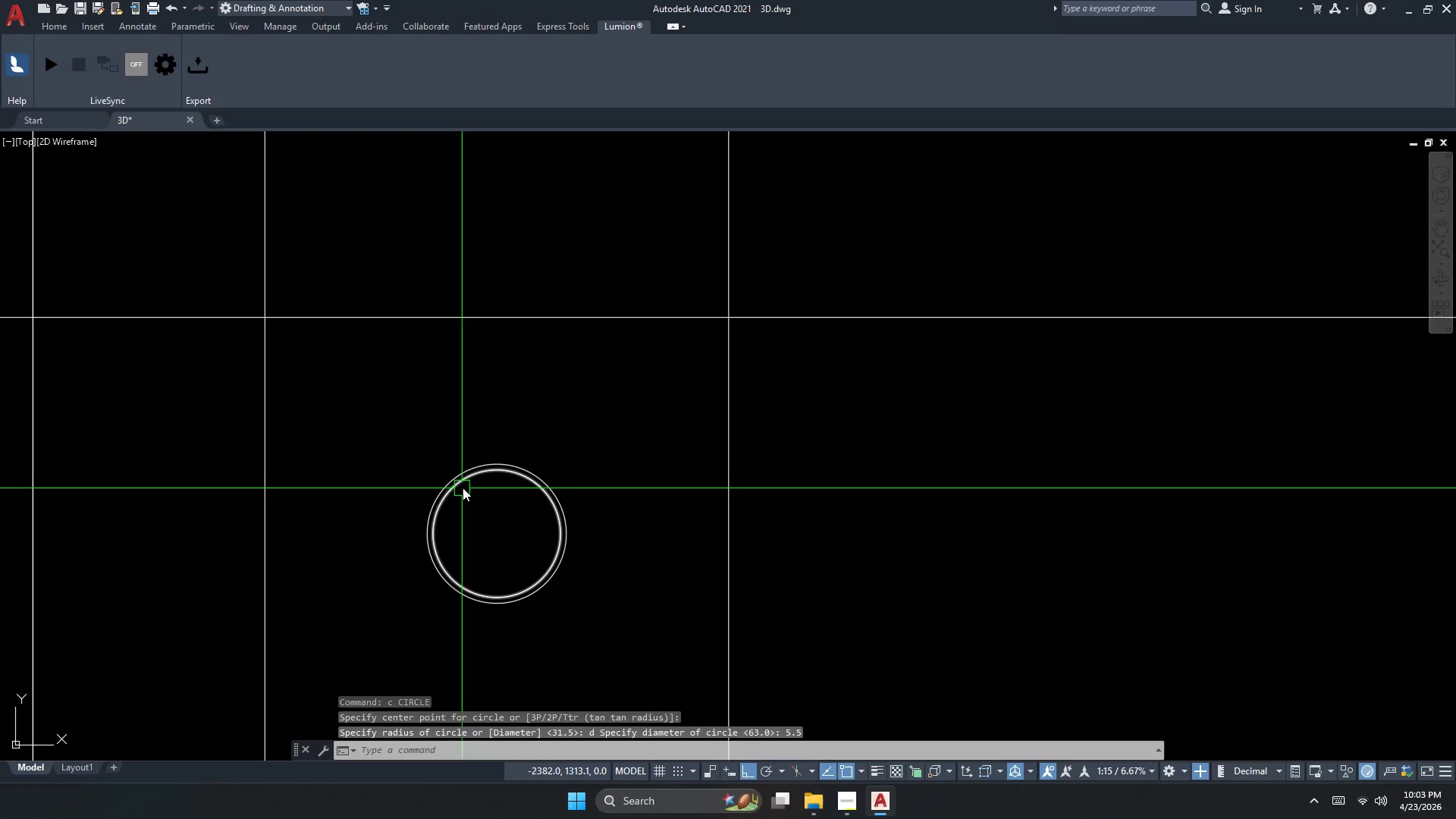 
key(E)
 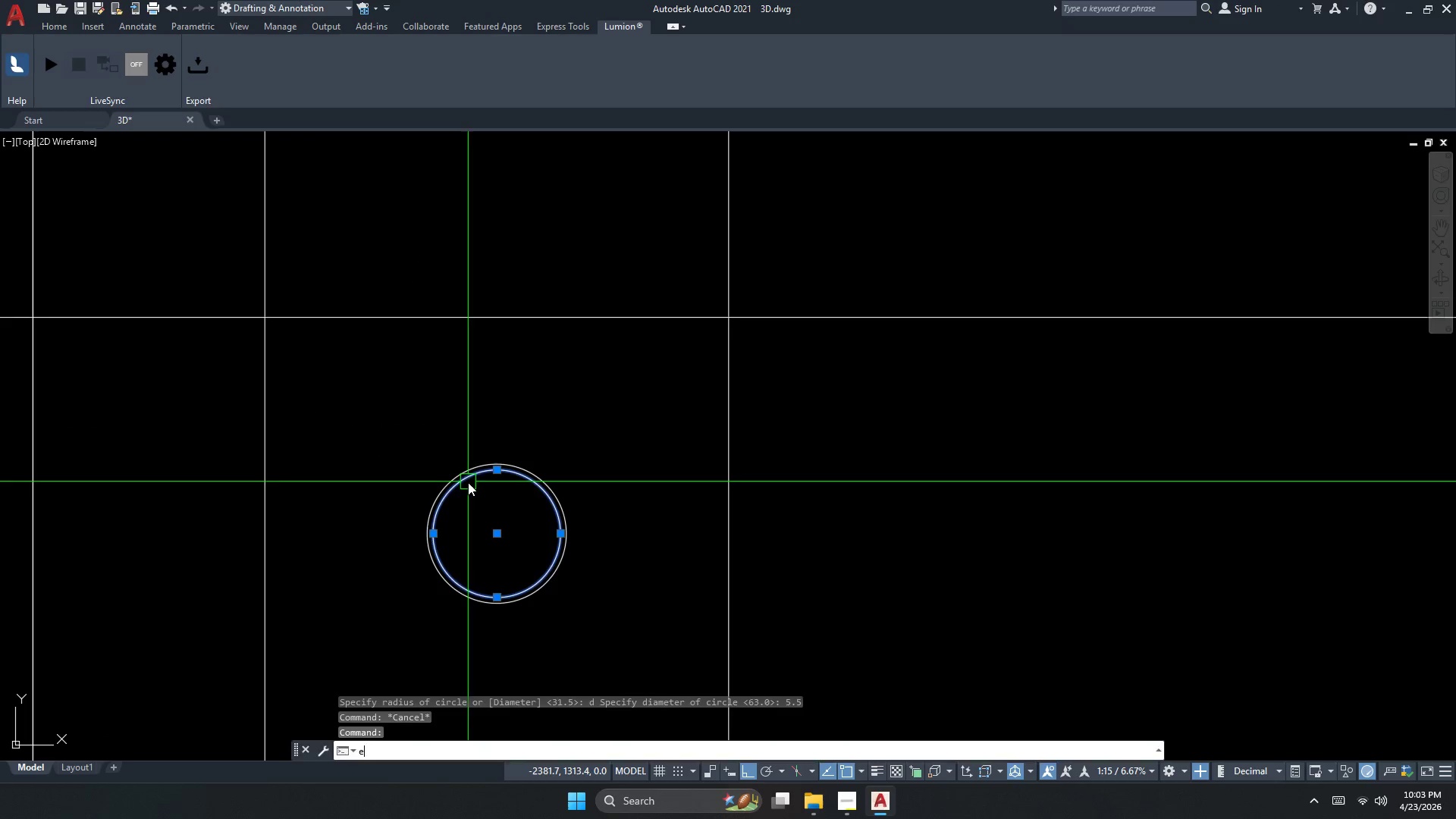 
key(Space)
 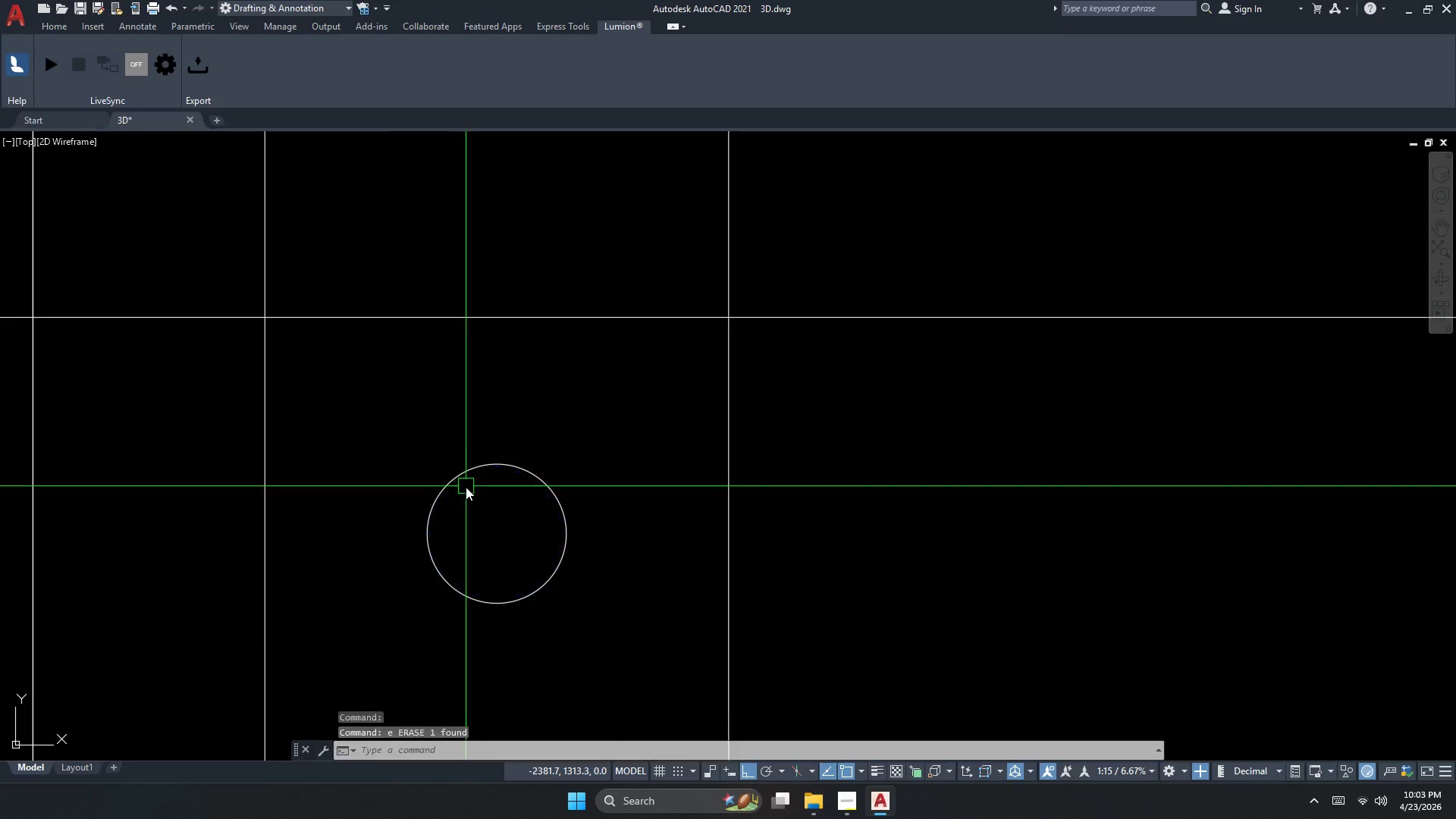 
key(Escape)
 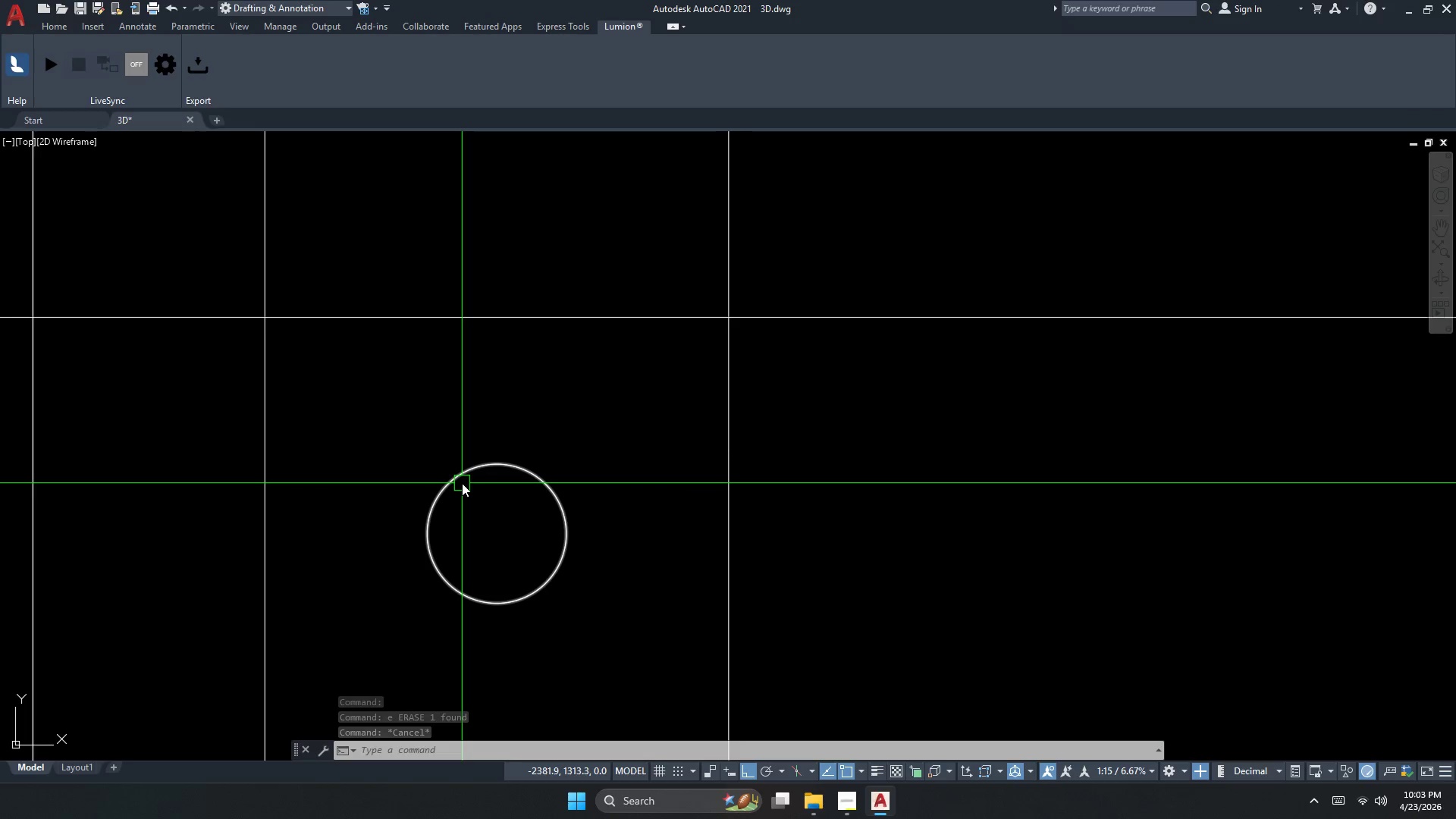 
wait(5.77)
 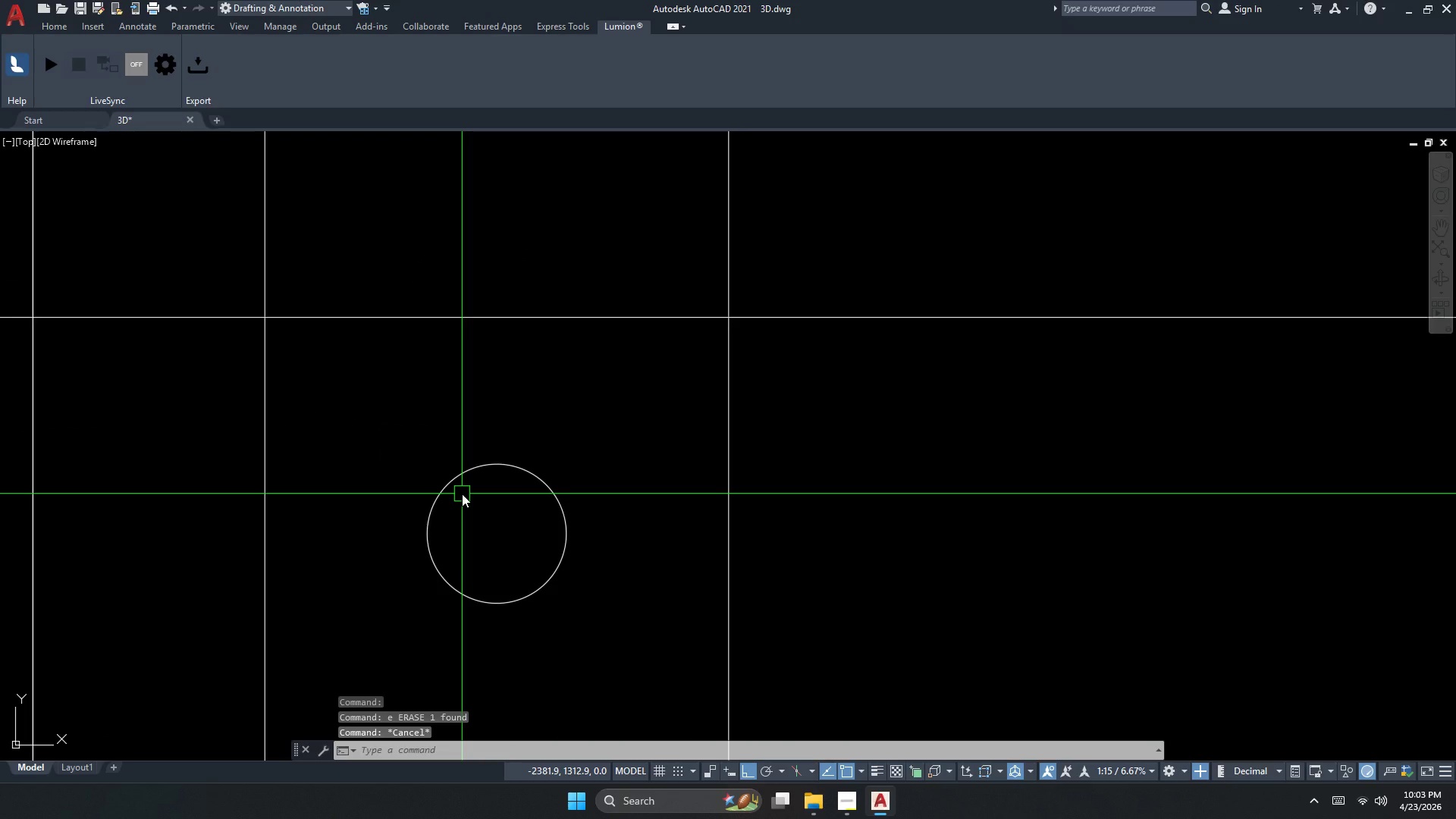 
key(Escape)
 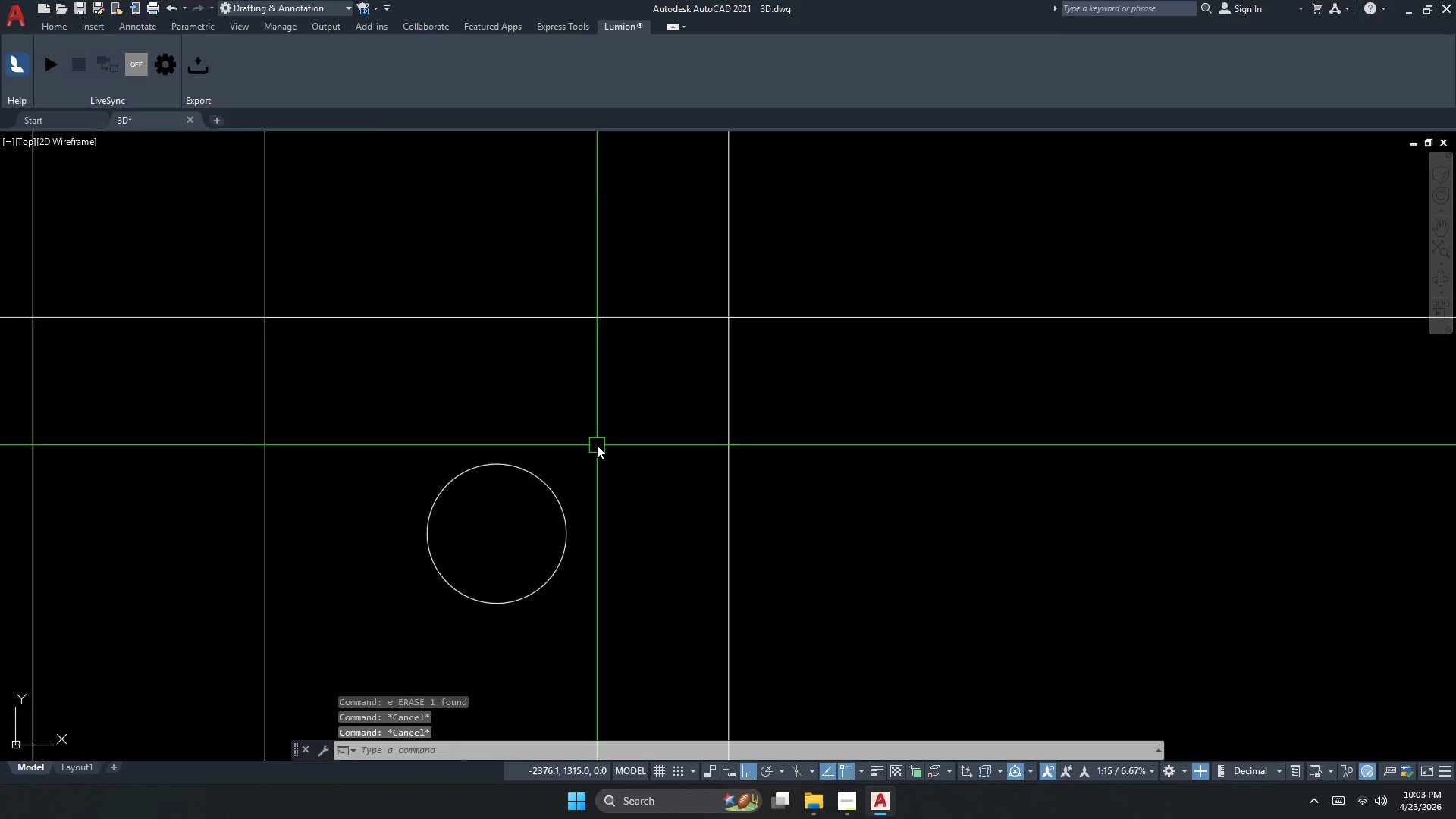 
key(Escape)
 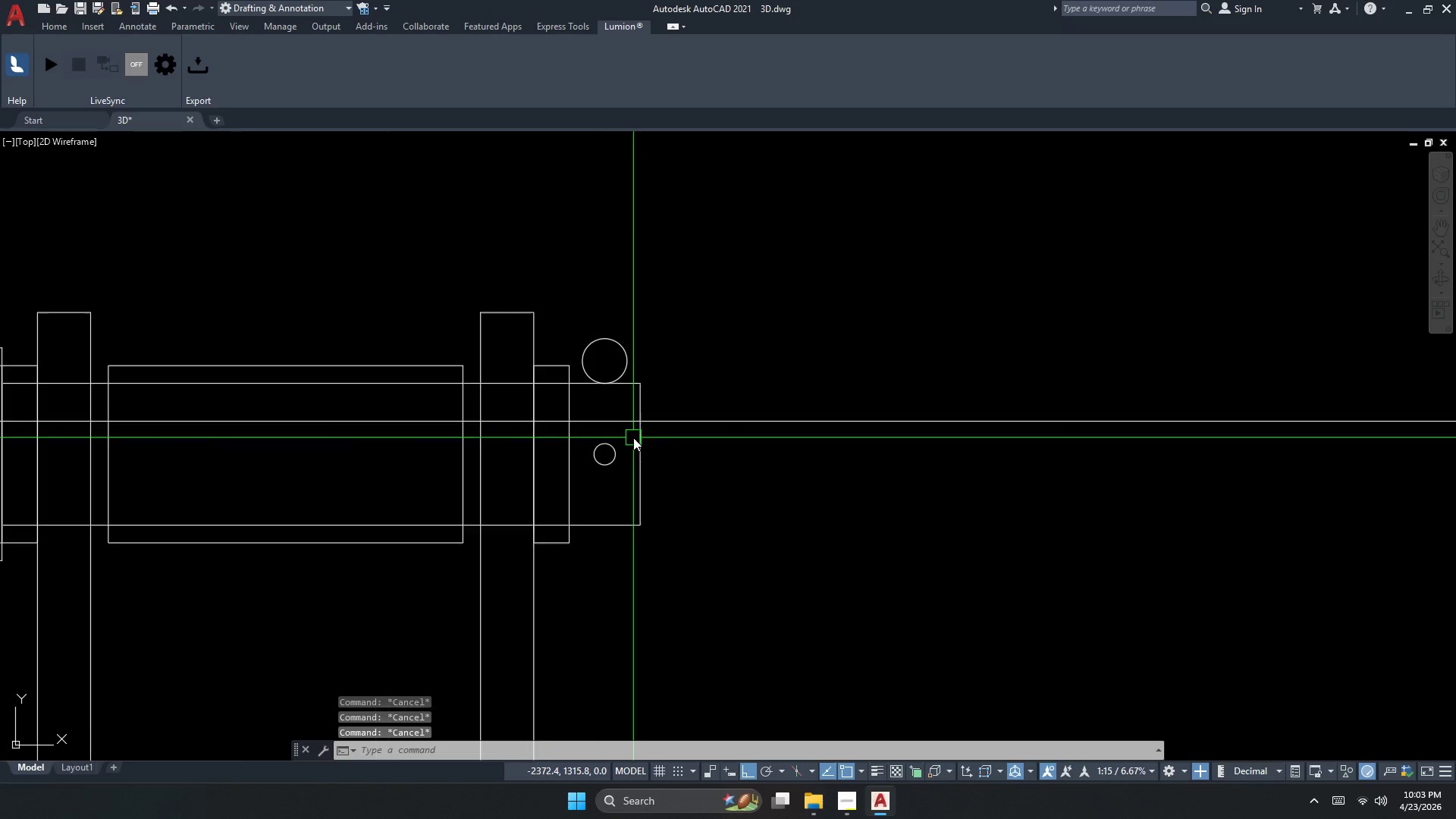 
key(Escape)
 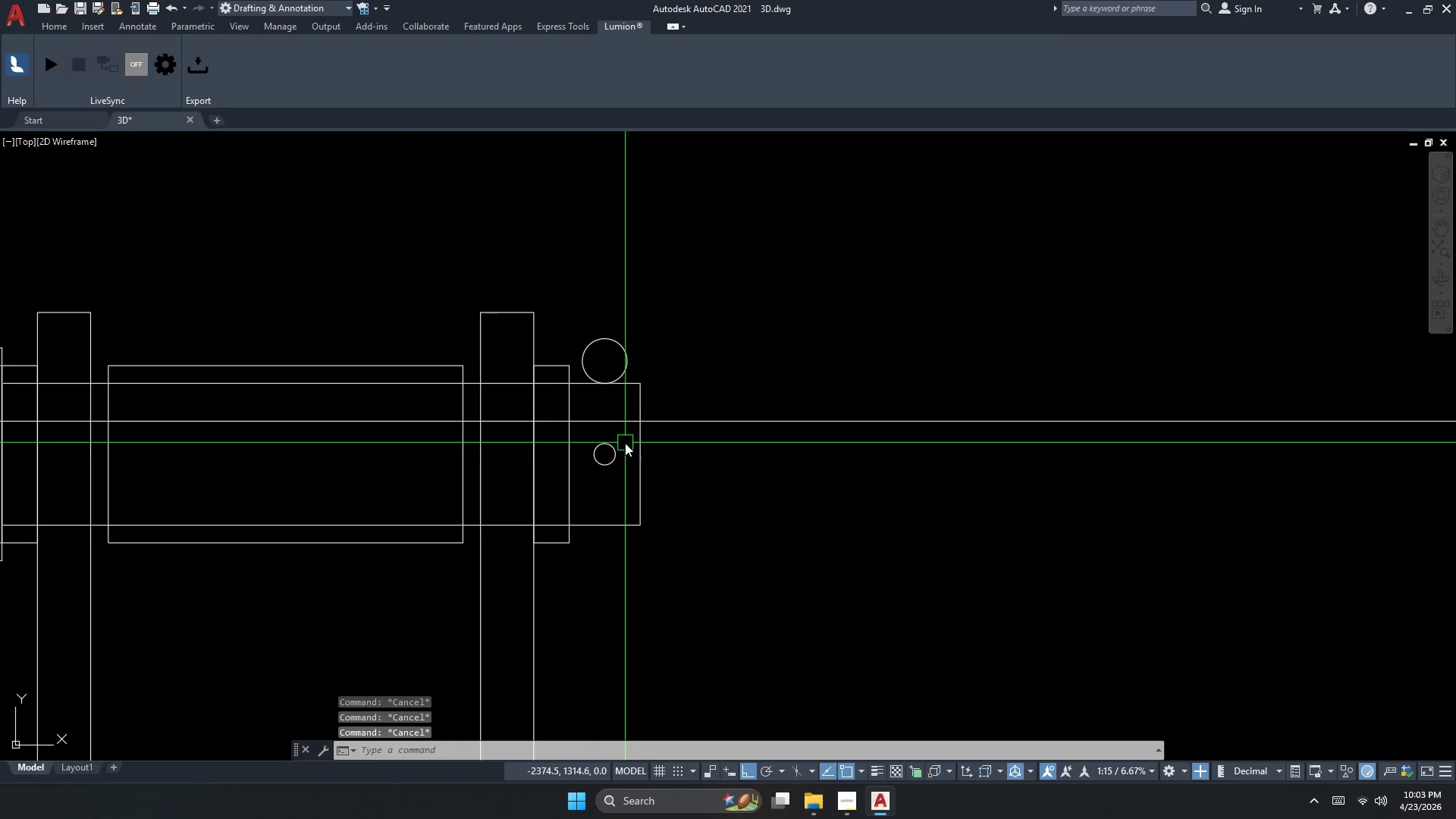 
key(C)
 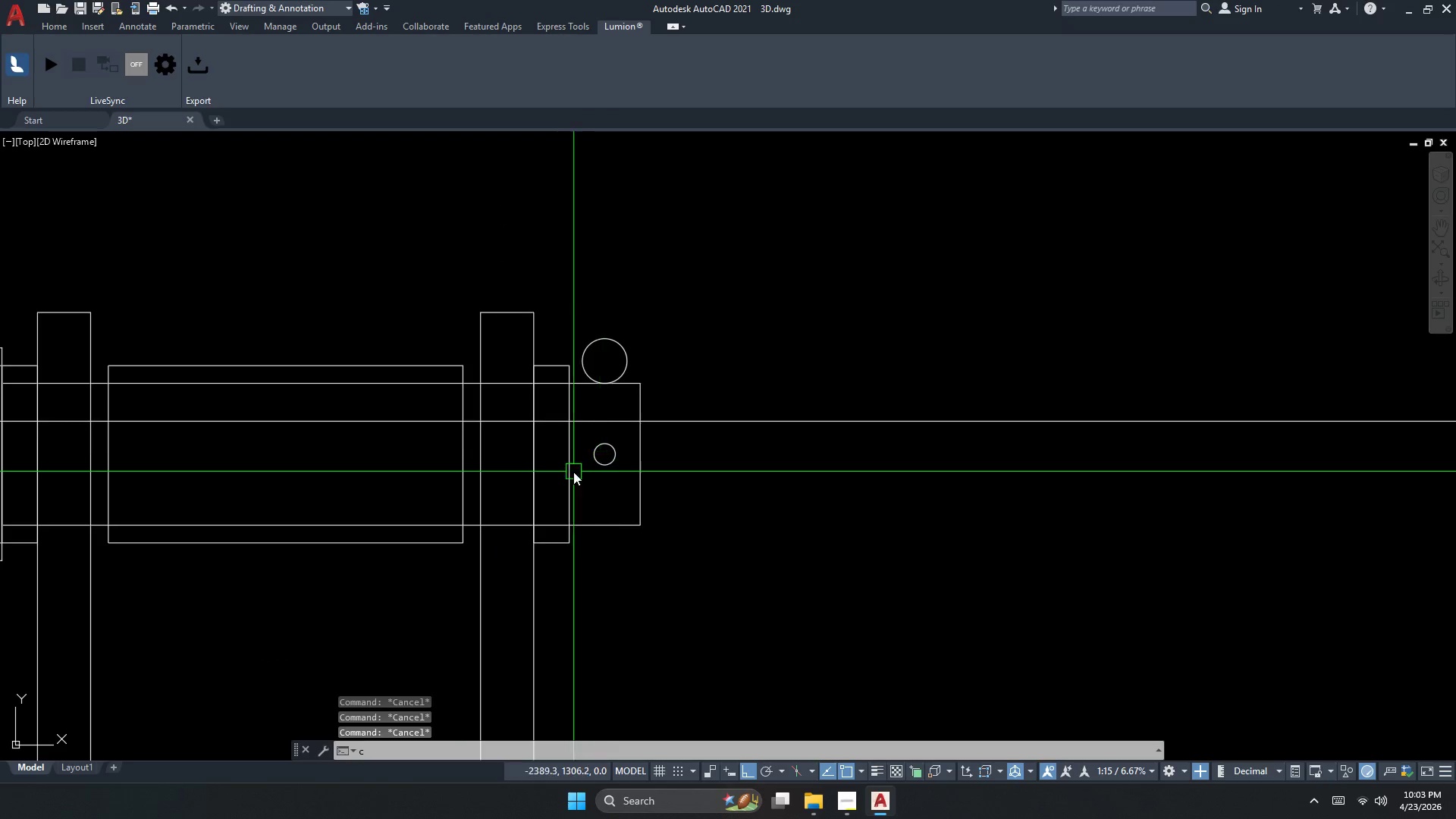 
scroll: coordinate [633, 438], scroll_direction: down, amount: 4.0
 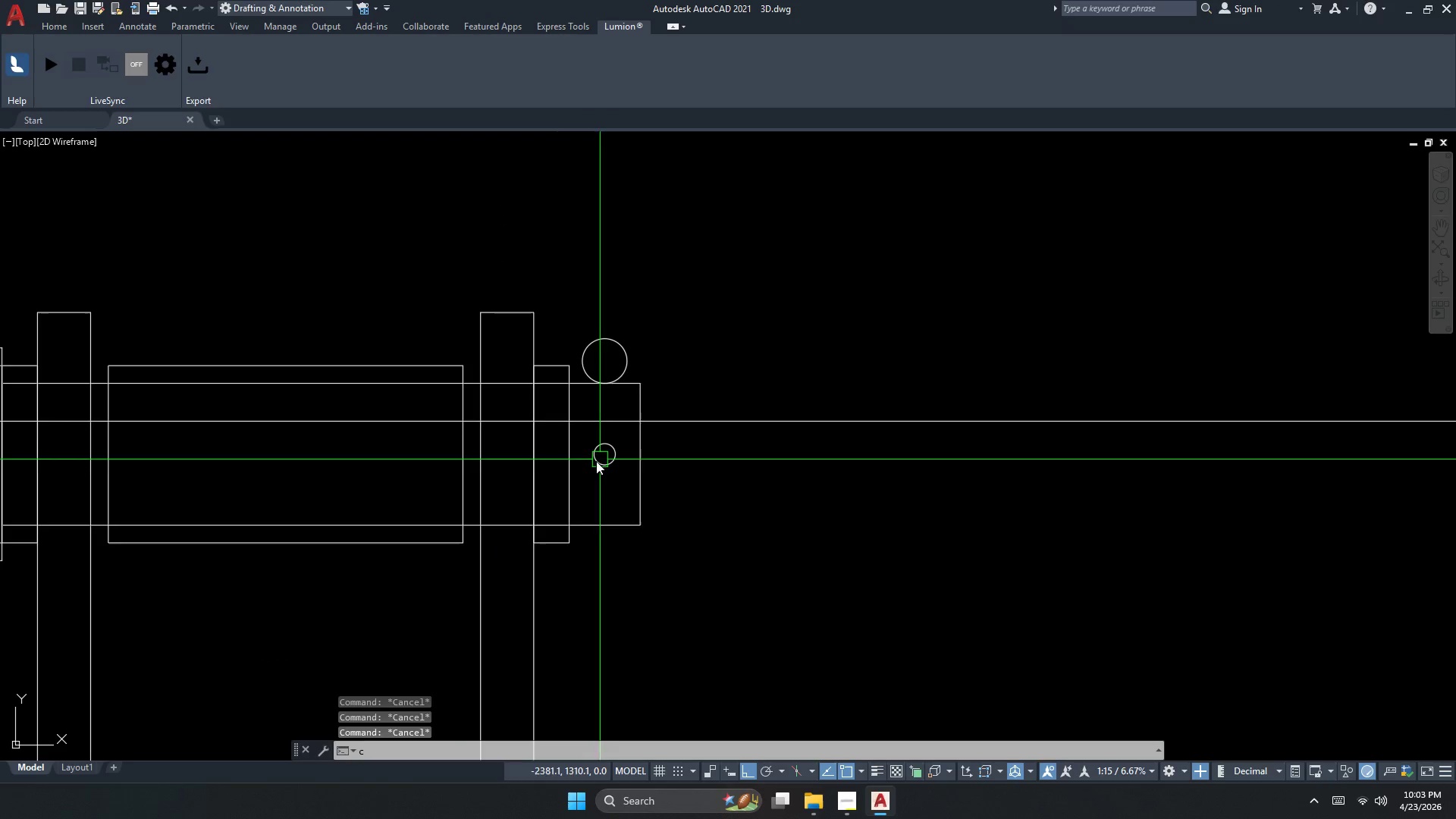 
key(Space)
 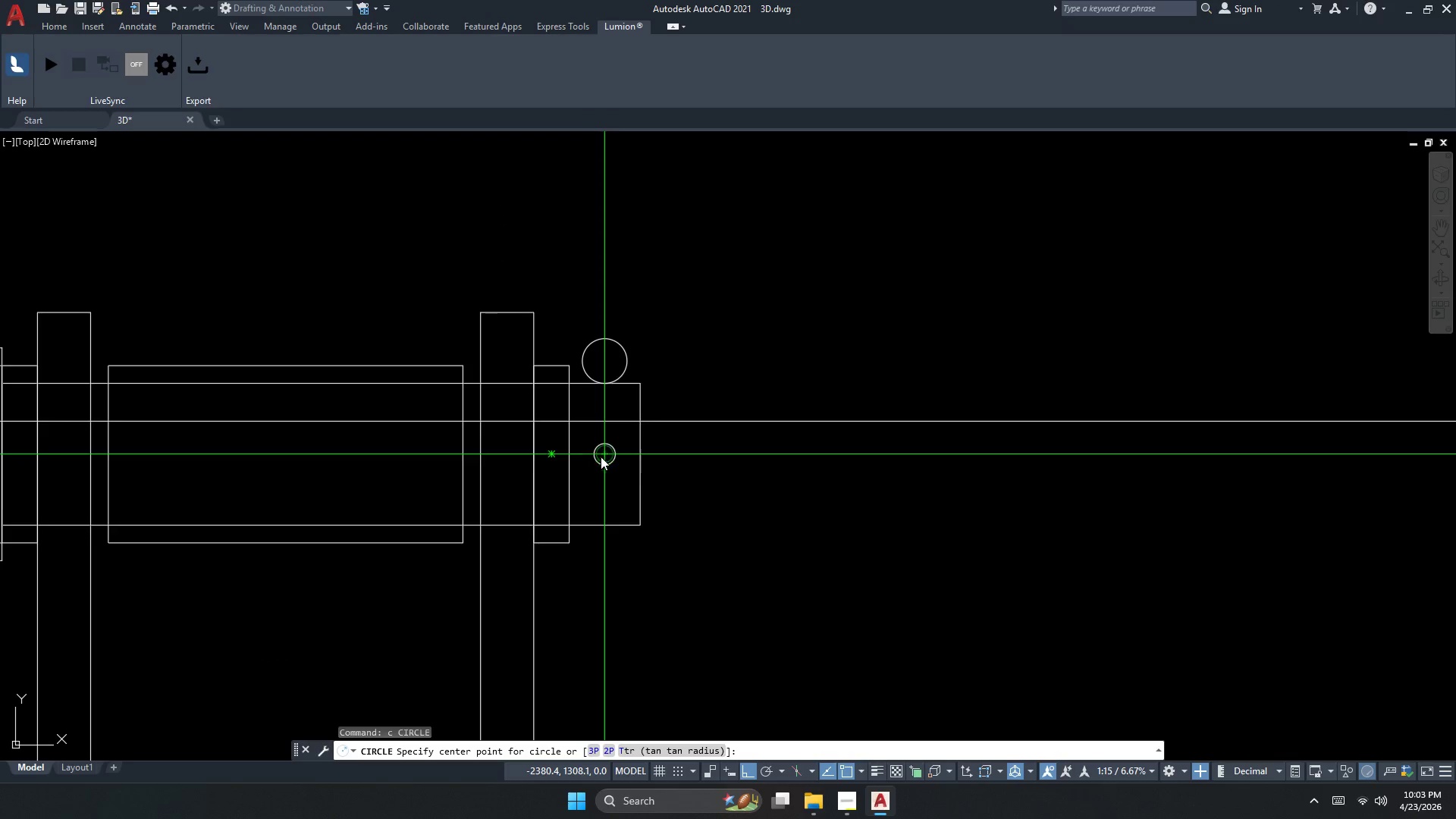 
left_click([602, 452])
 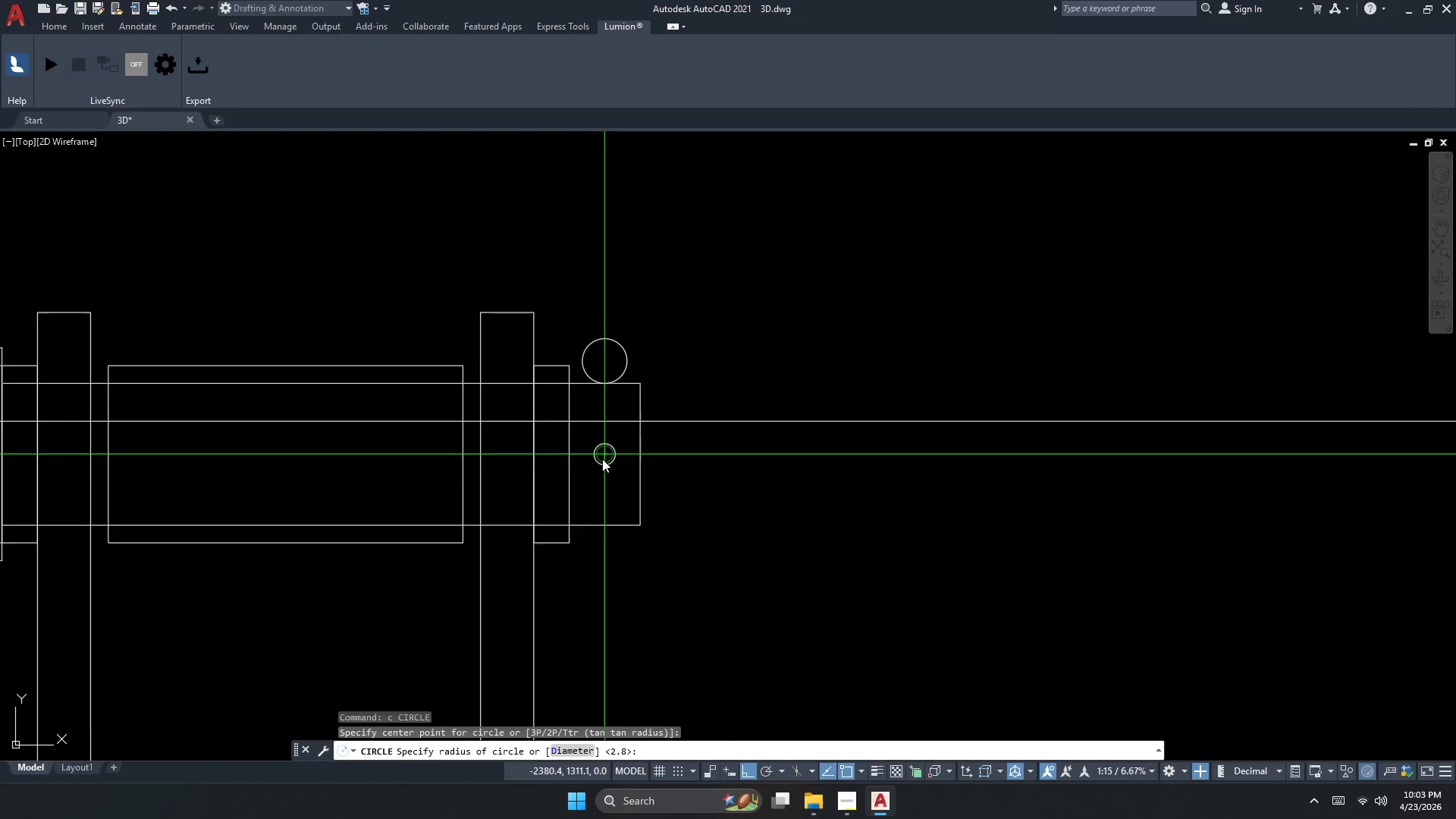 
key(D)
 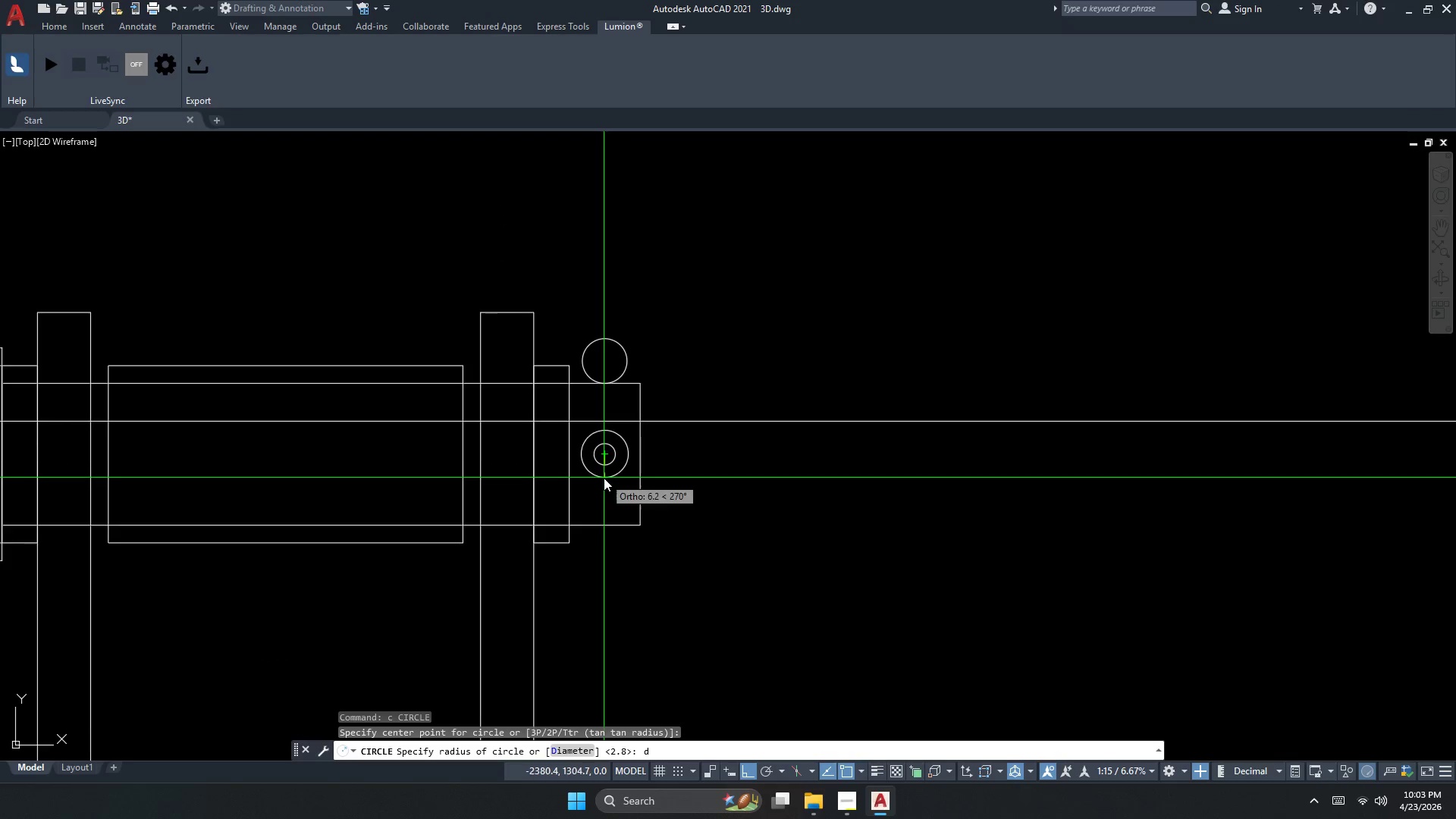 
key(Space)
 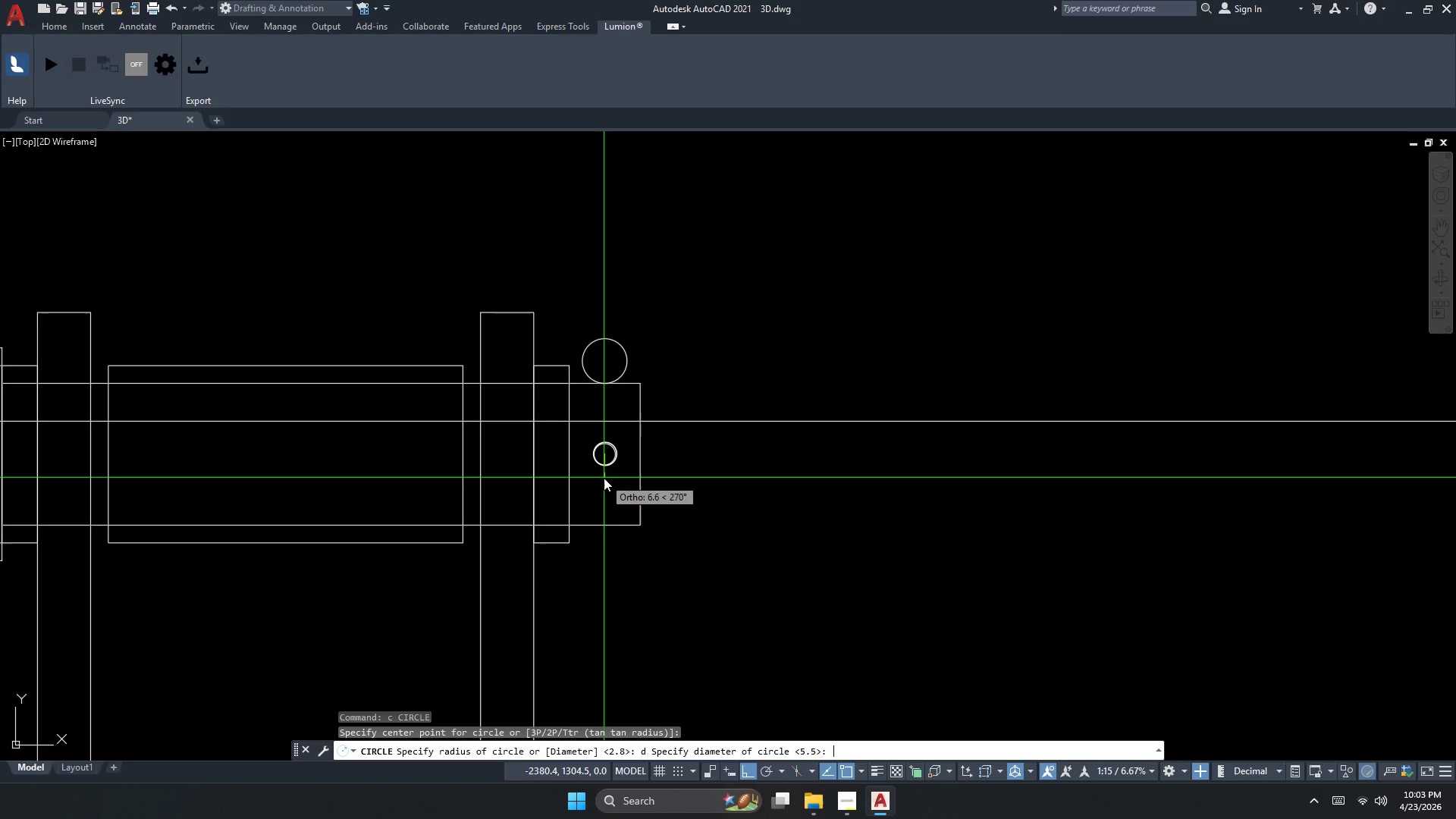 
key(Numpad5)
 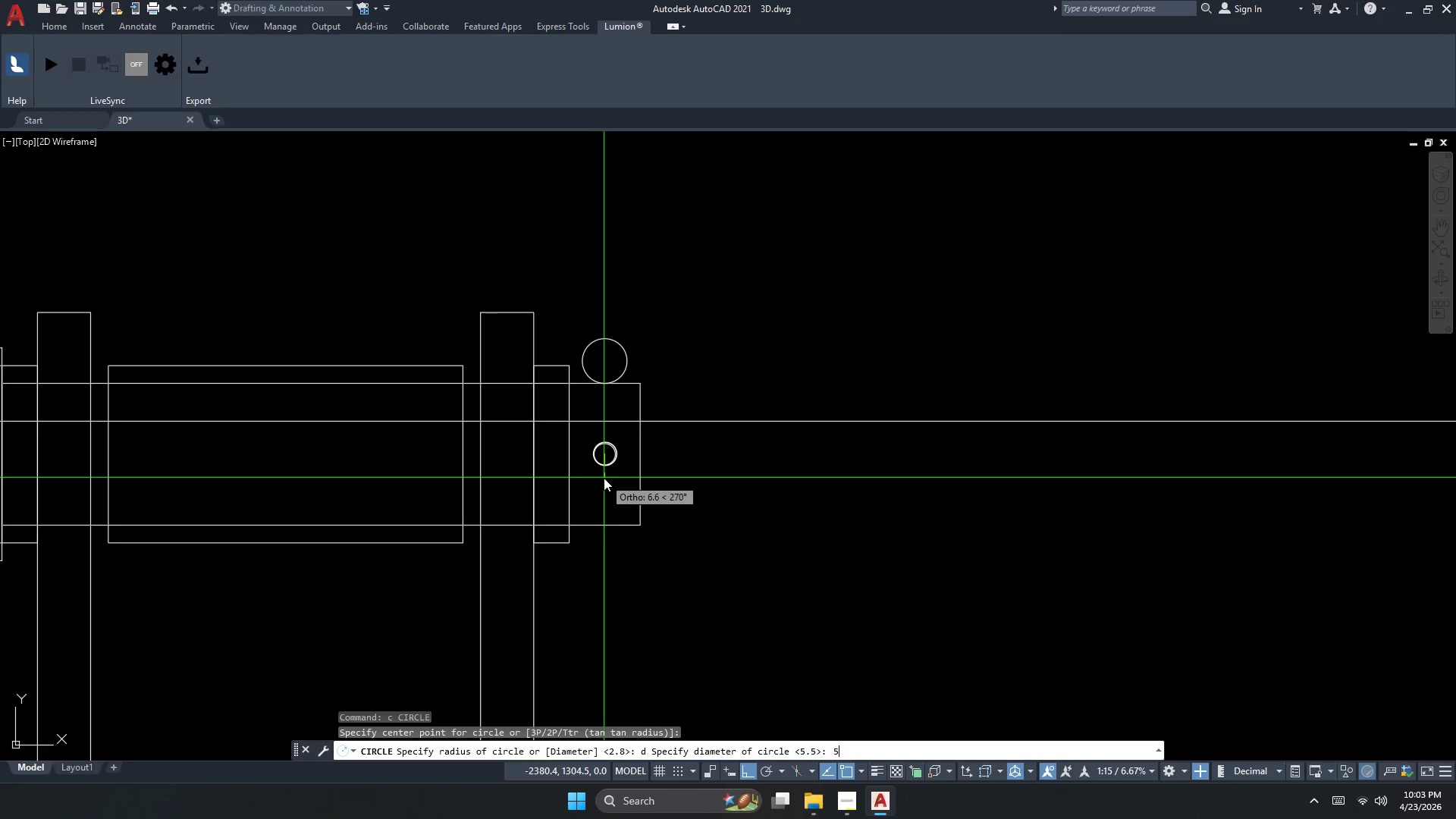 
key(NumpadDecimal)
 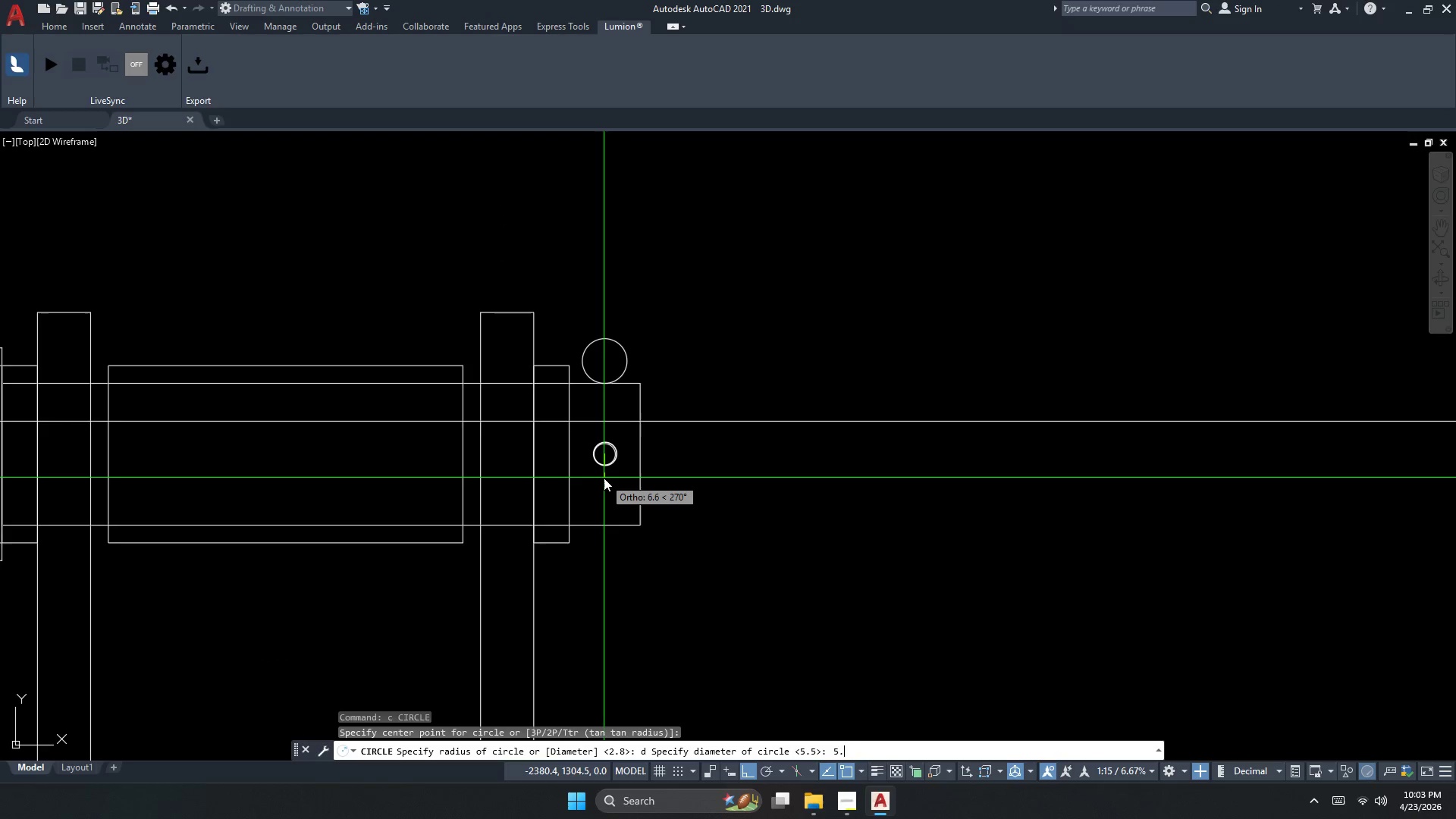 
key(Numpad9)
 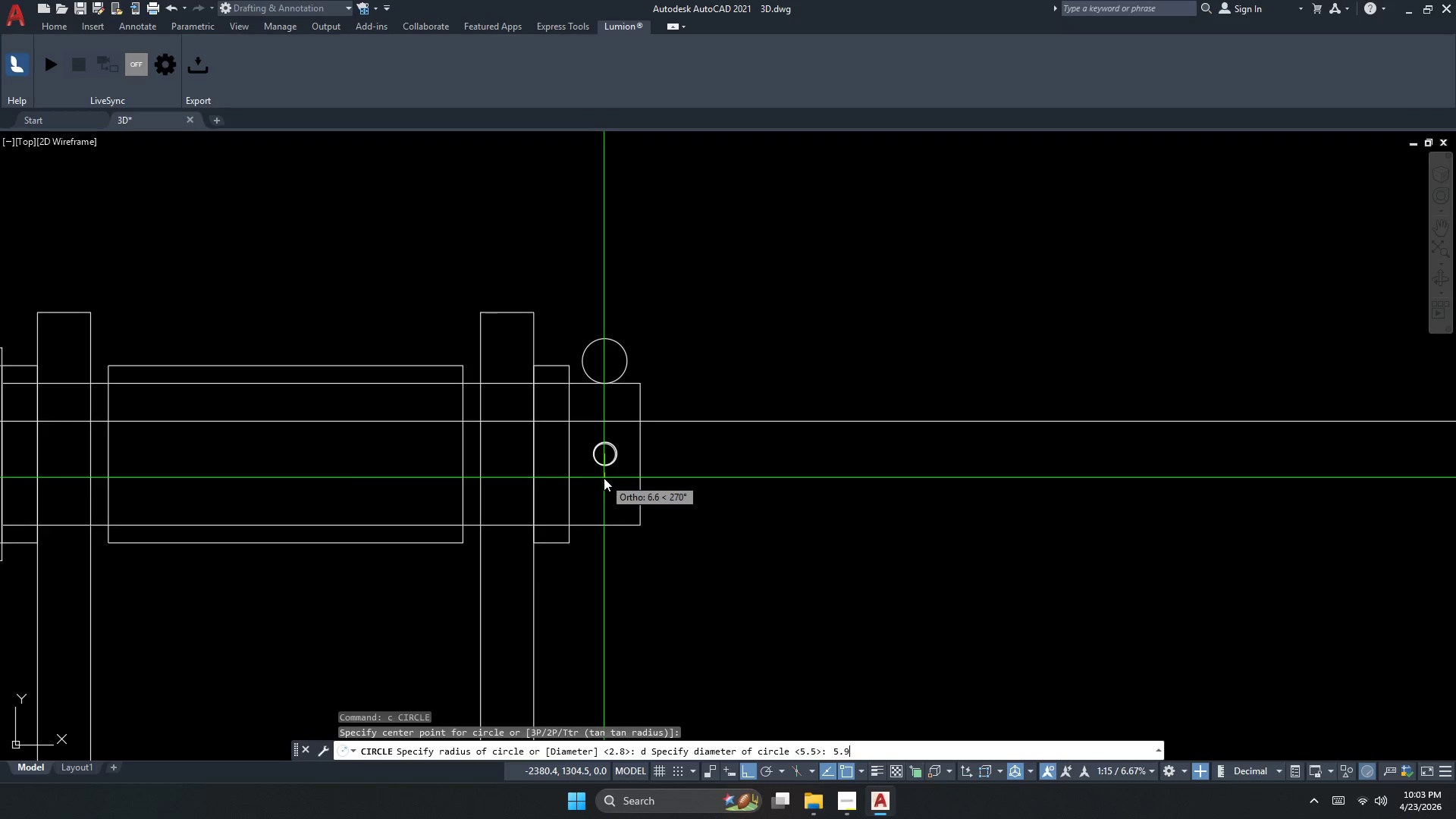 
key(NumpadEnter)
 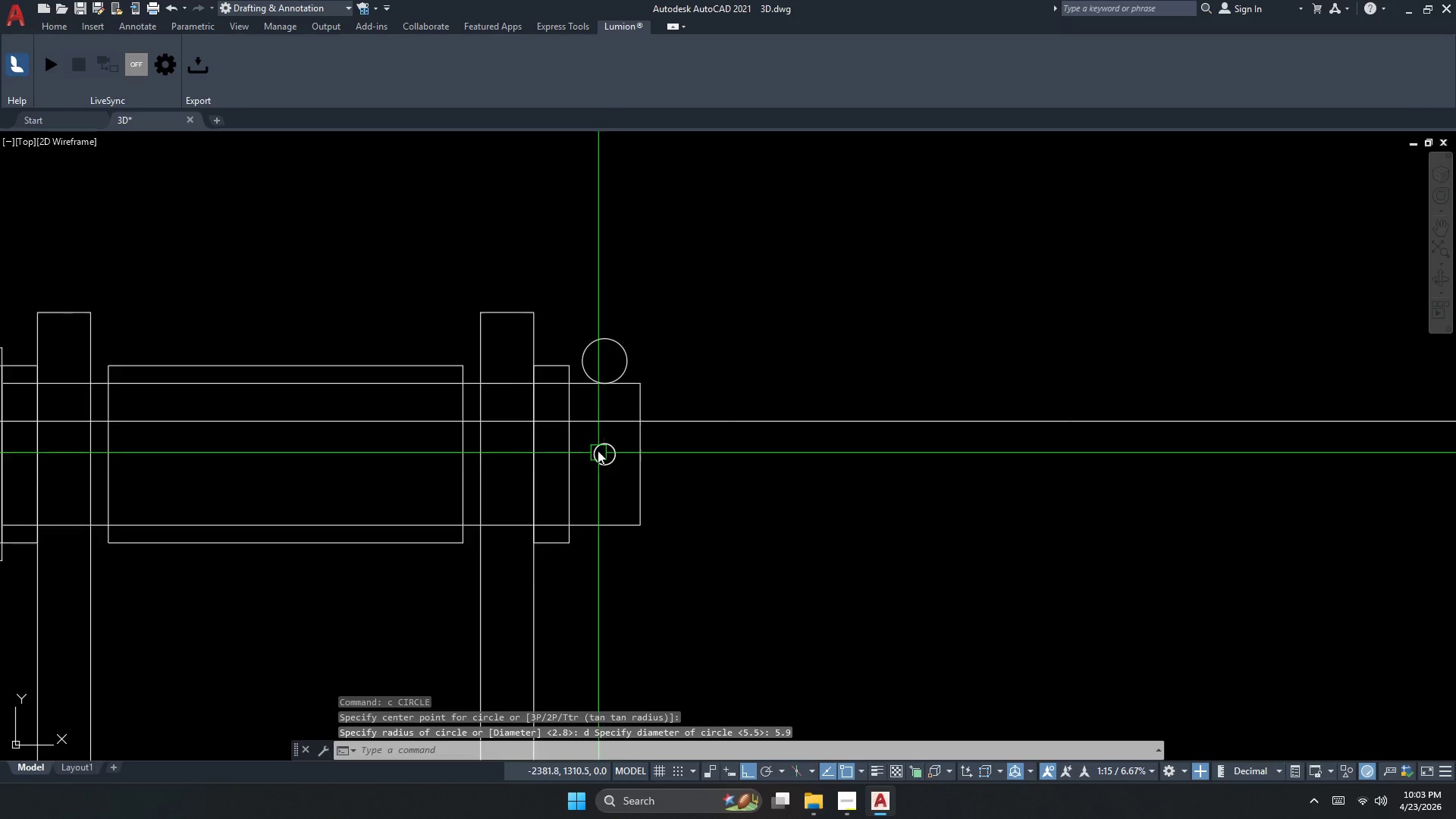 
scroll: coordinate [608, 442], scroll_direction: up, amount: 6.0
 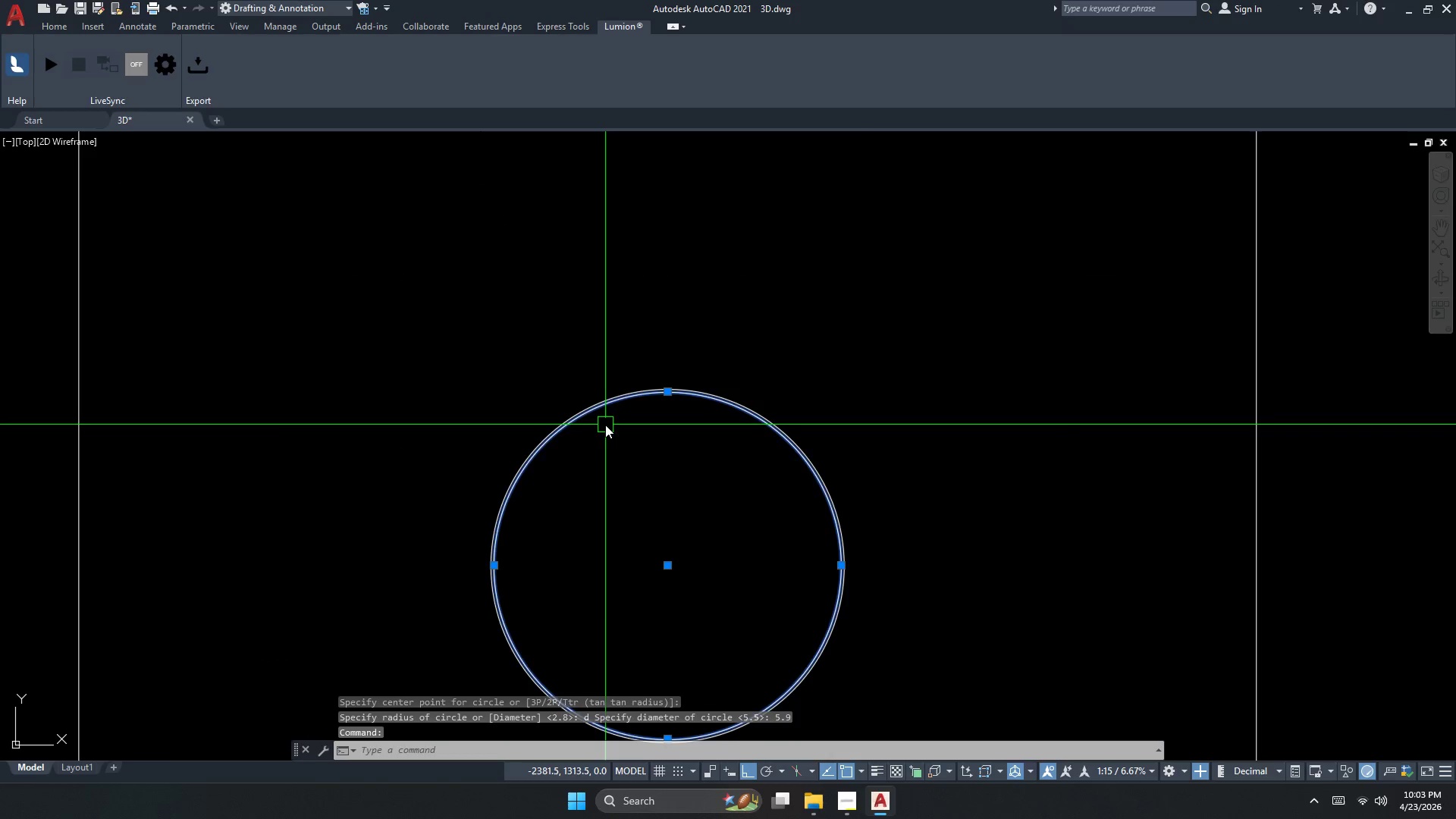 
key(M)
 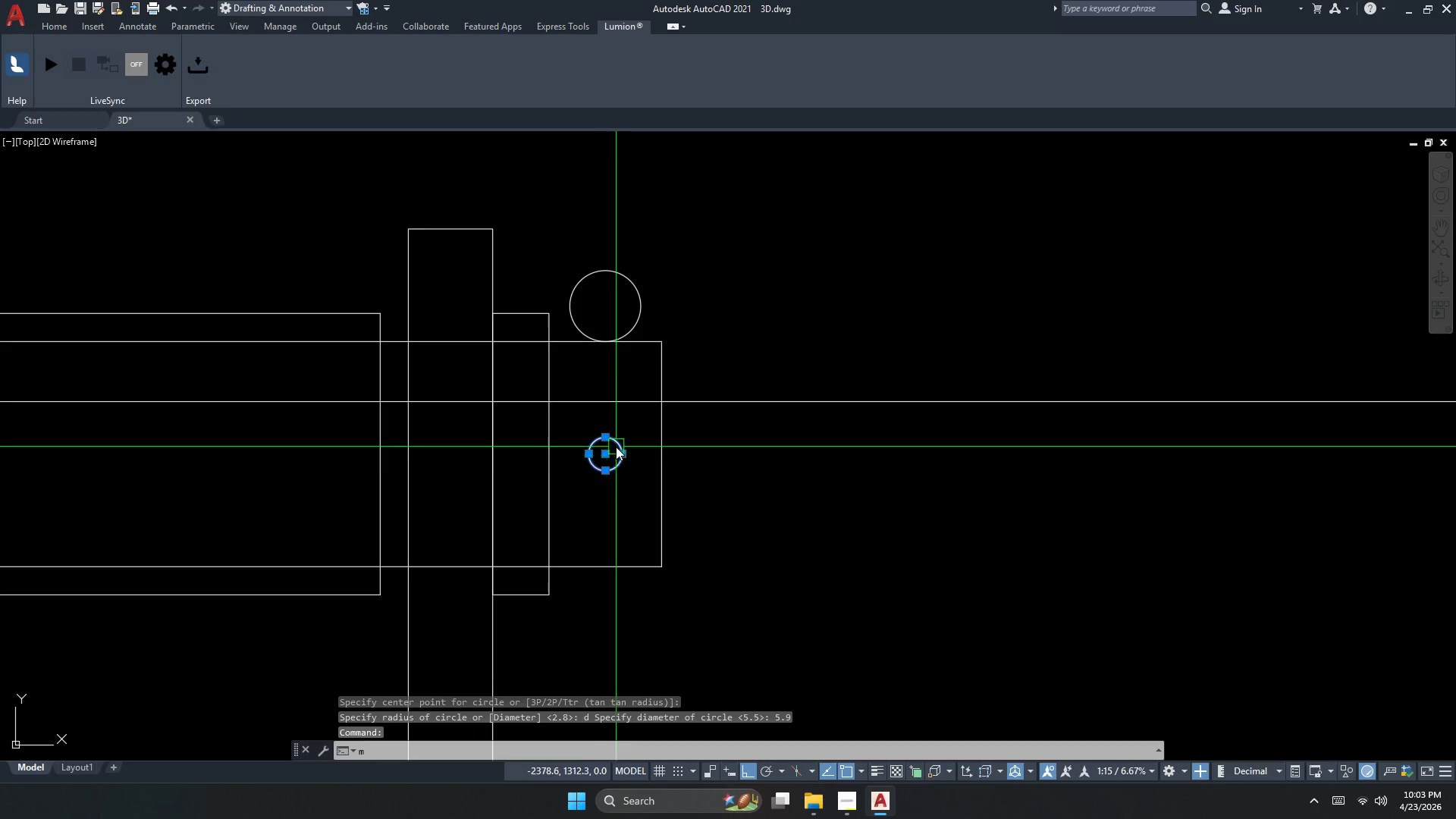 
key(Space)
 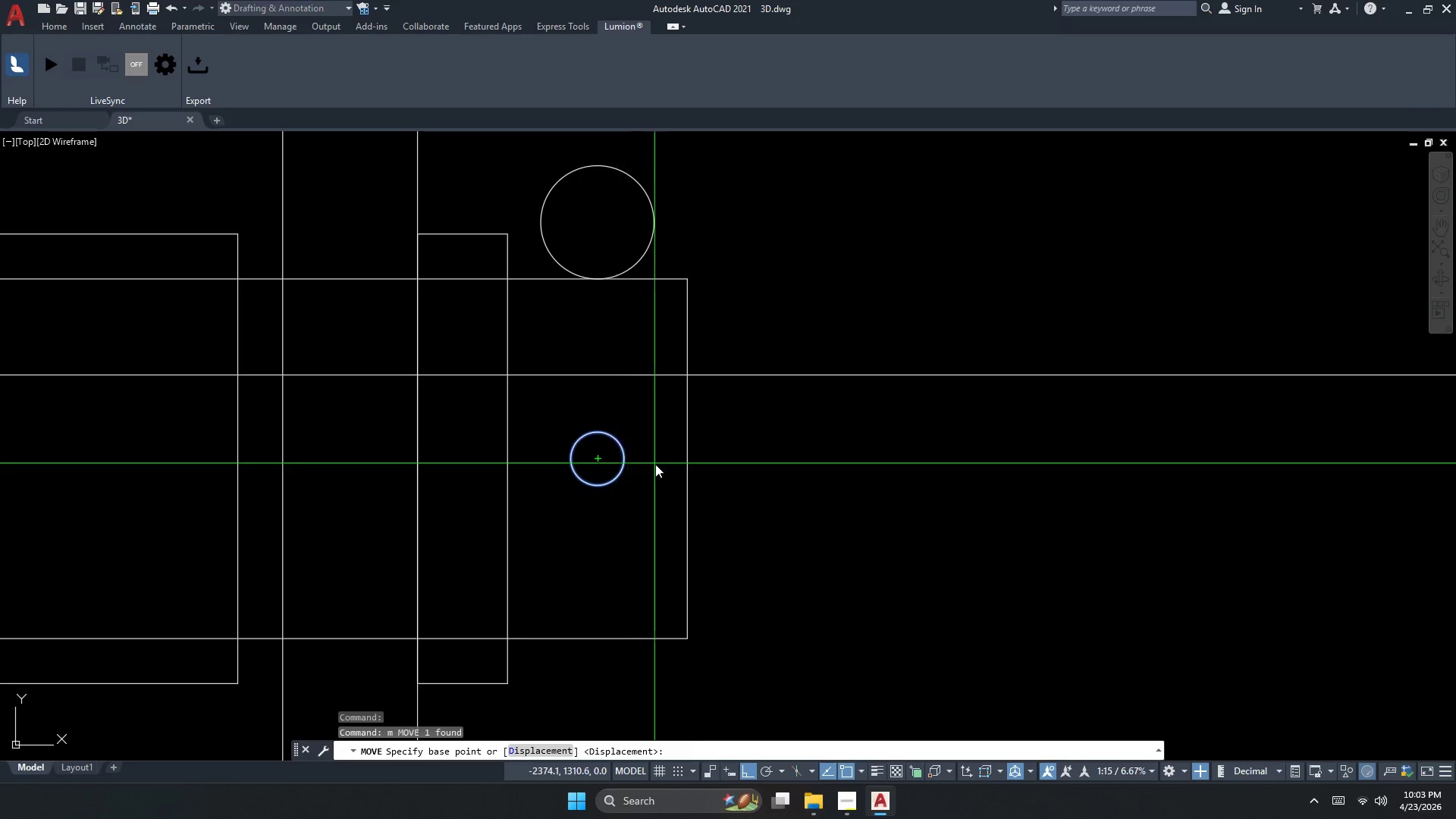 
left_click_drag(start_coordinate=[659, 467], to_coordinate=[654, 447])
 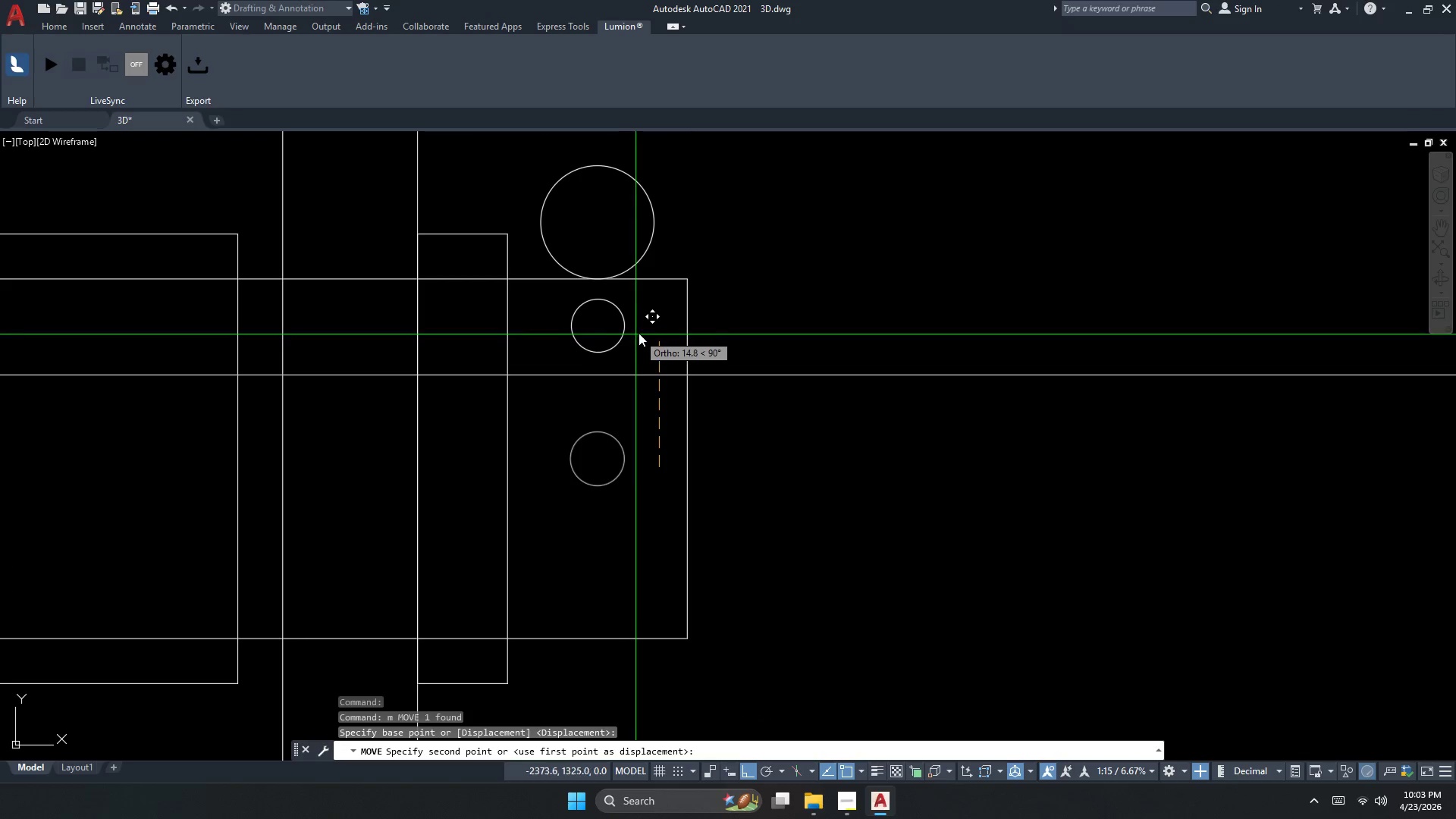 
scroll: coordinate [617, 445], scroll_direction: down, amount: 4.0
 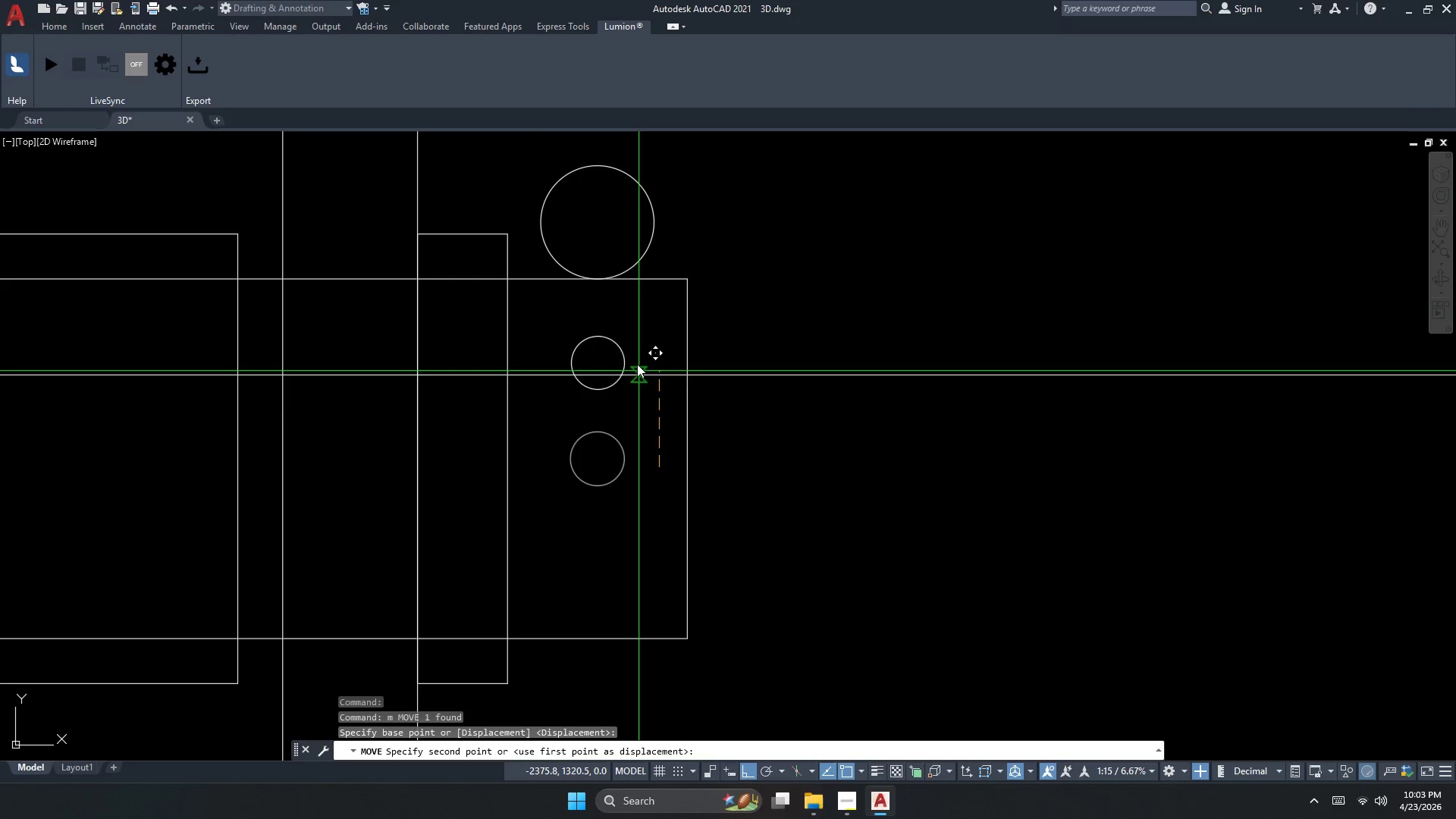 
left_click([641, 332])
 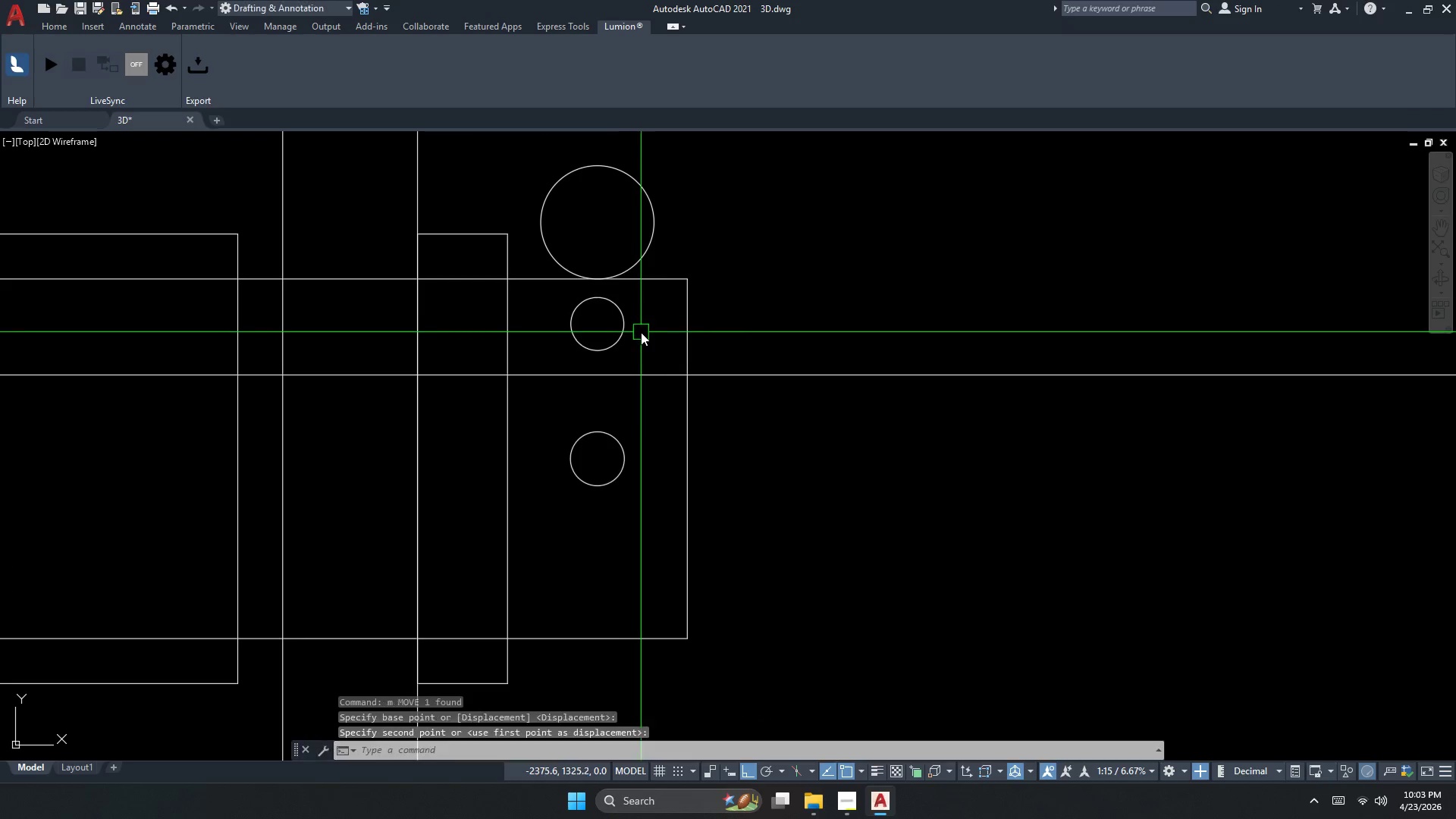 
key(Escape)
key(Escape)
key(Escape)
type(xl )
 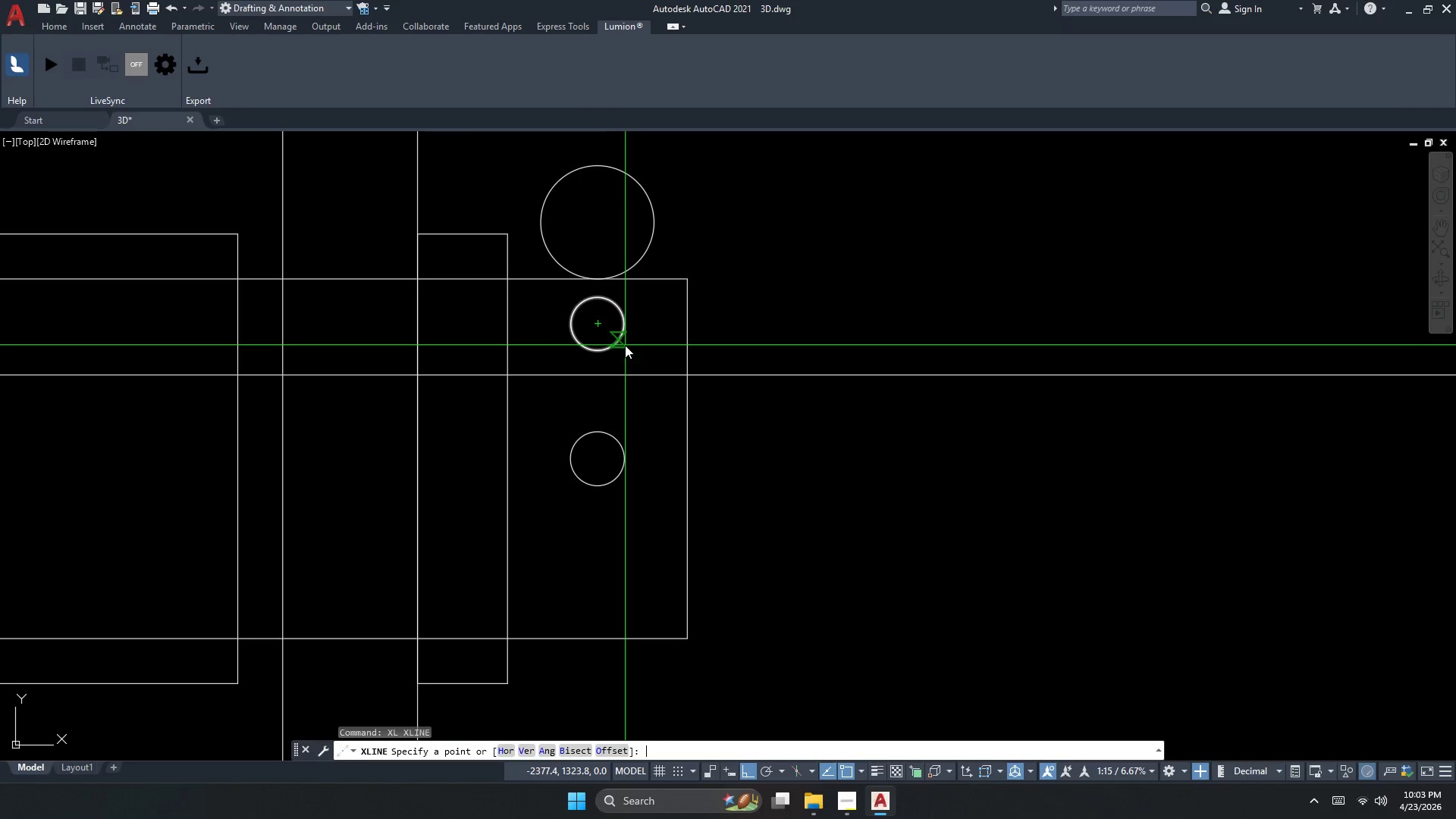 
key(V)
 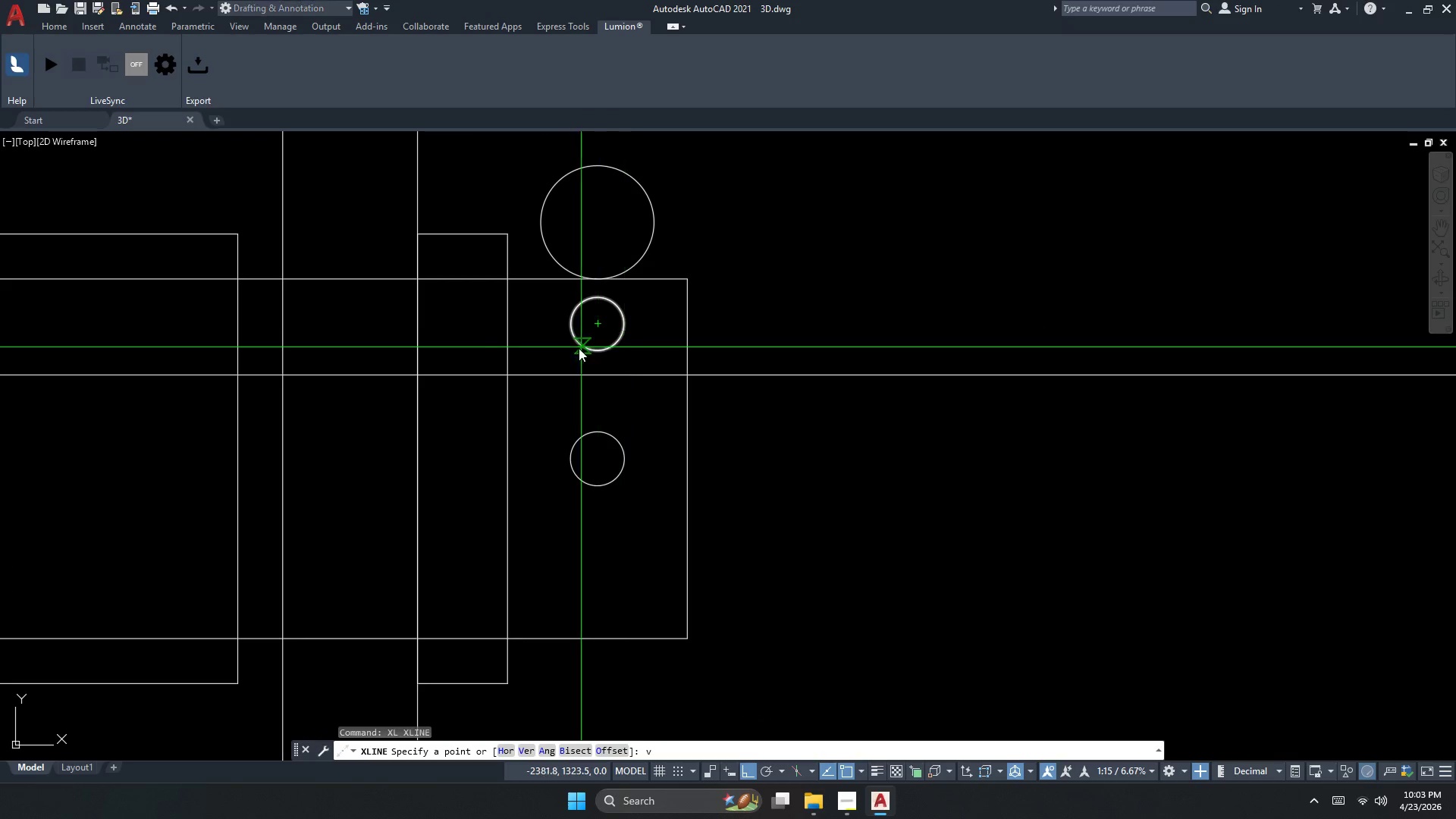 
key(Space)
 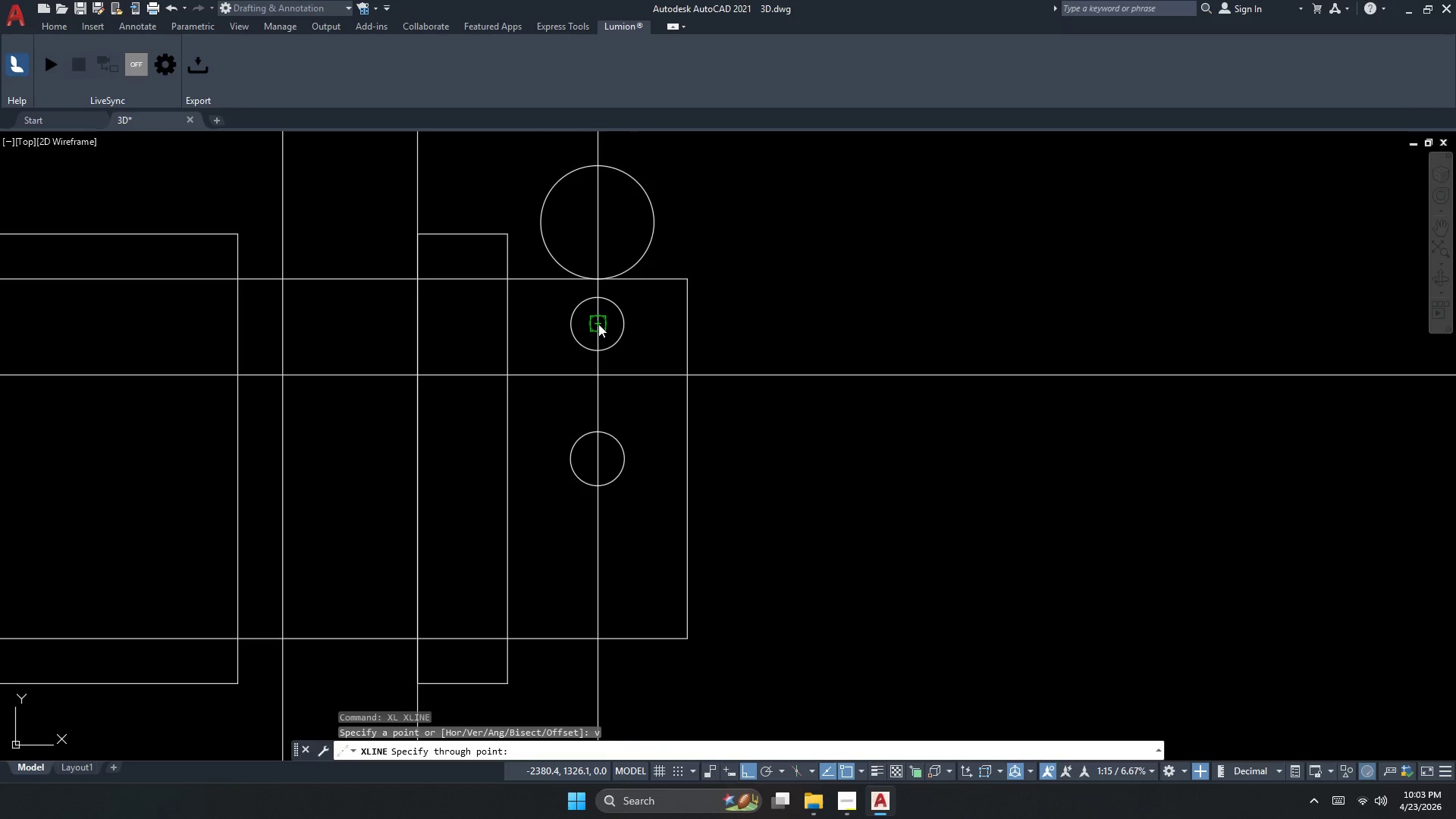 
left_click([599, 324])
 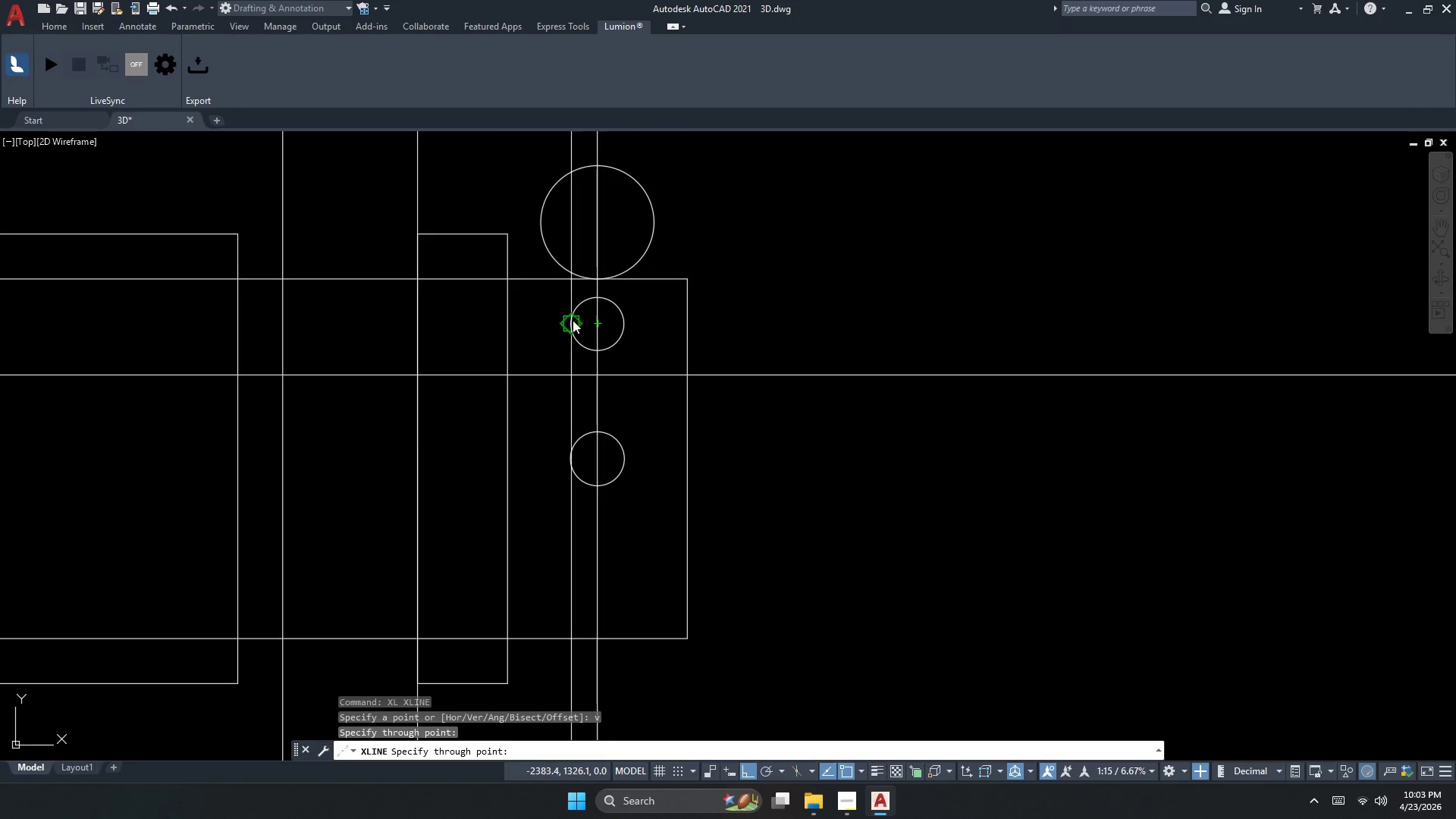 
key(Escape)
 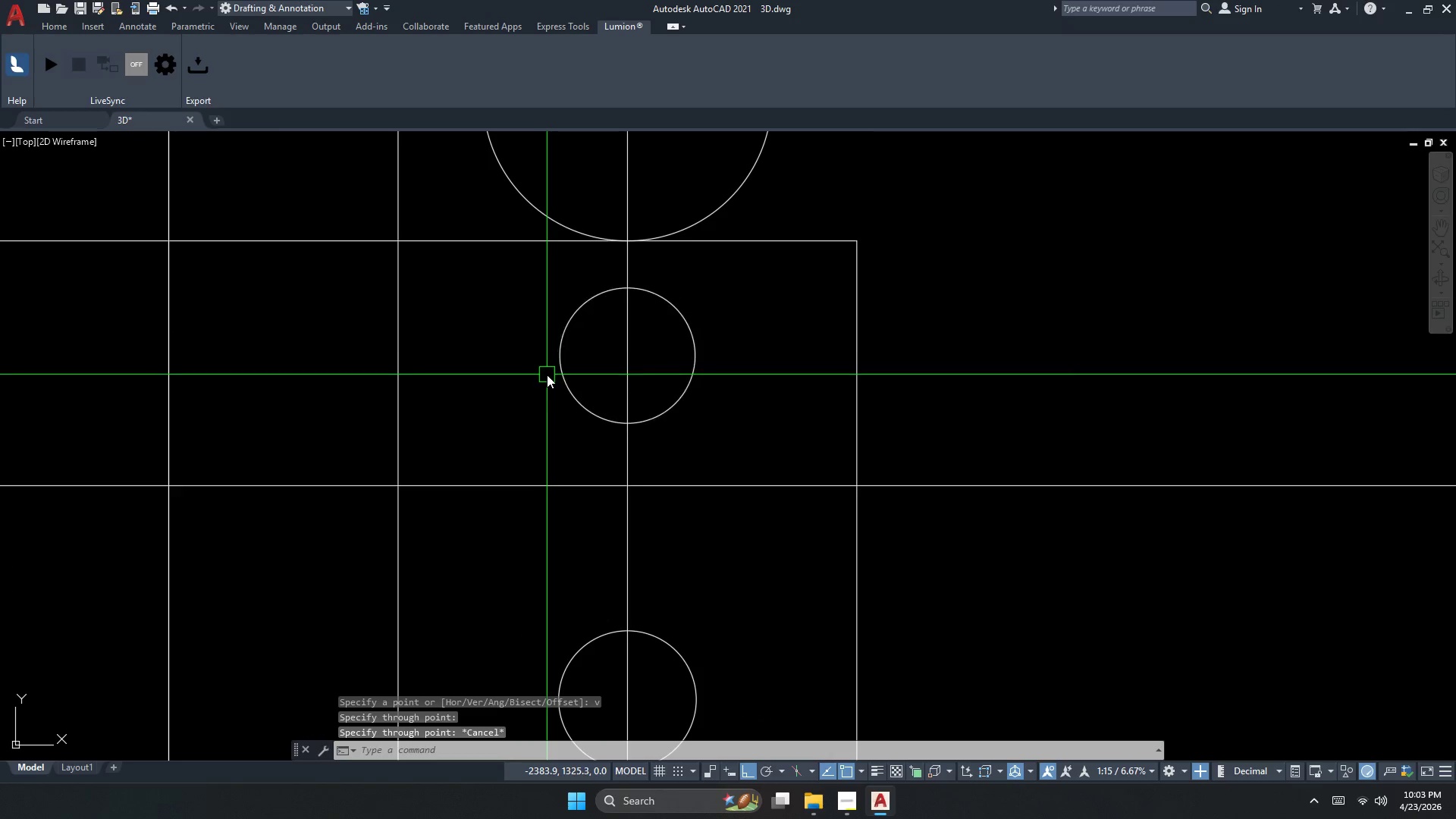 
scroll: coordinate [577, 303], scroll_direction: up, amount: 2.0
 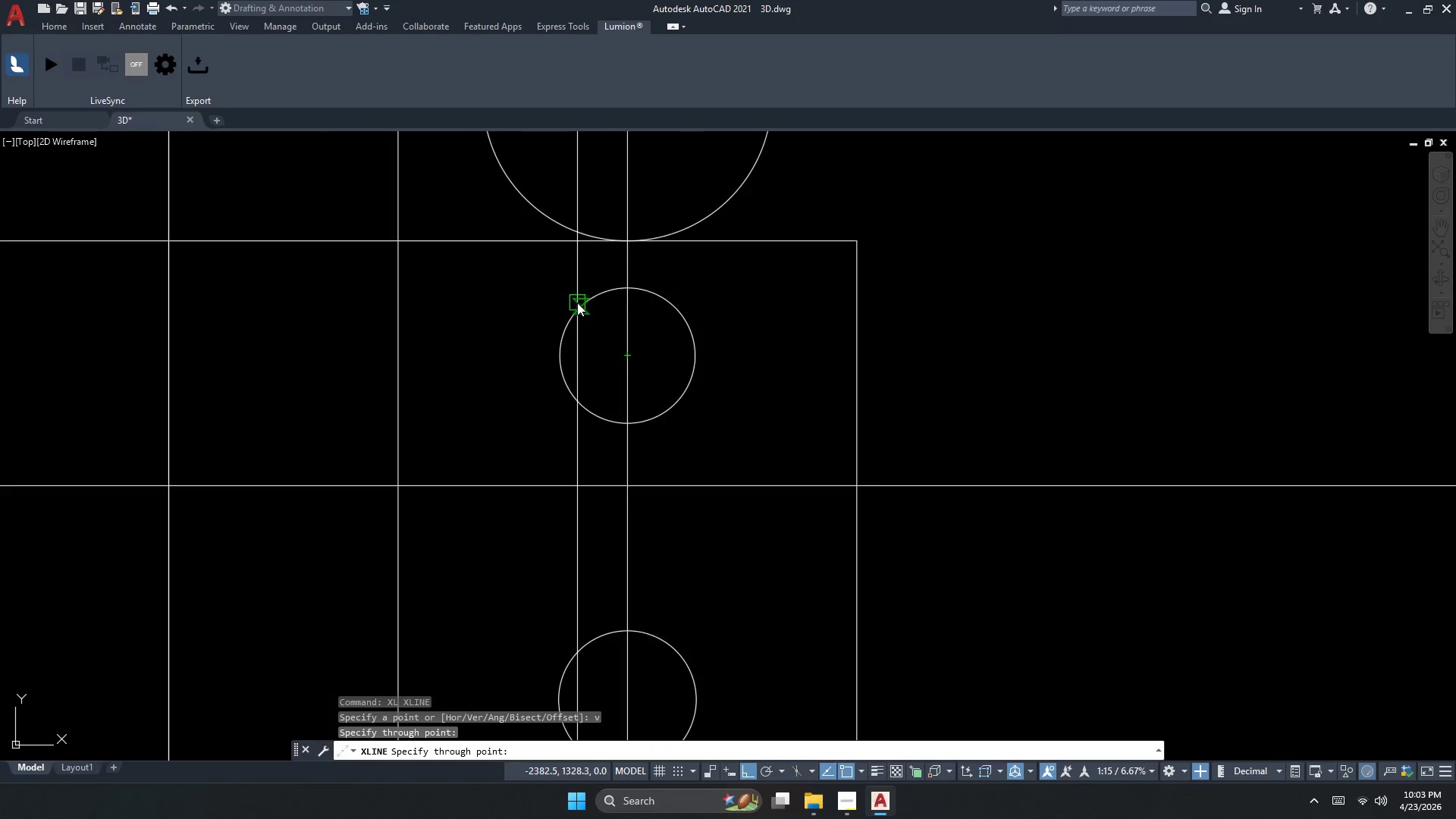 
scroll: coordinate [540, 403], scroll_direction: down, amount: 2.0
 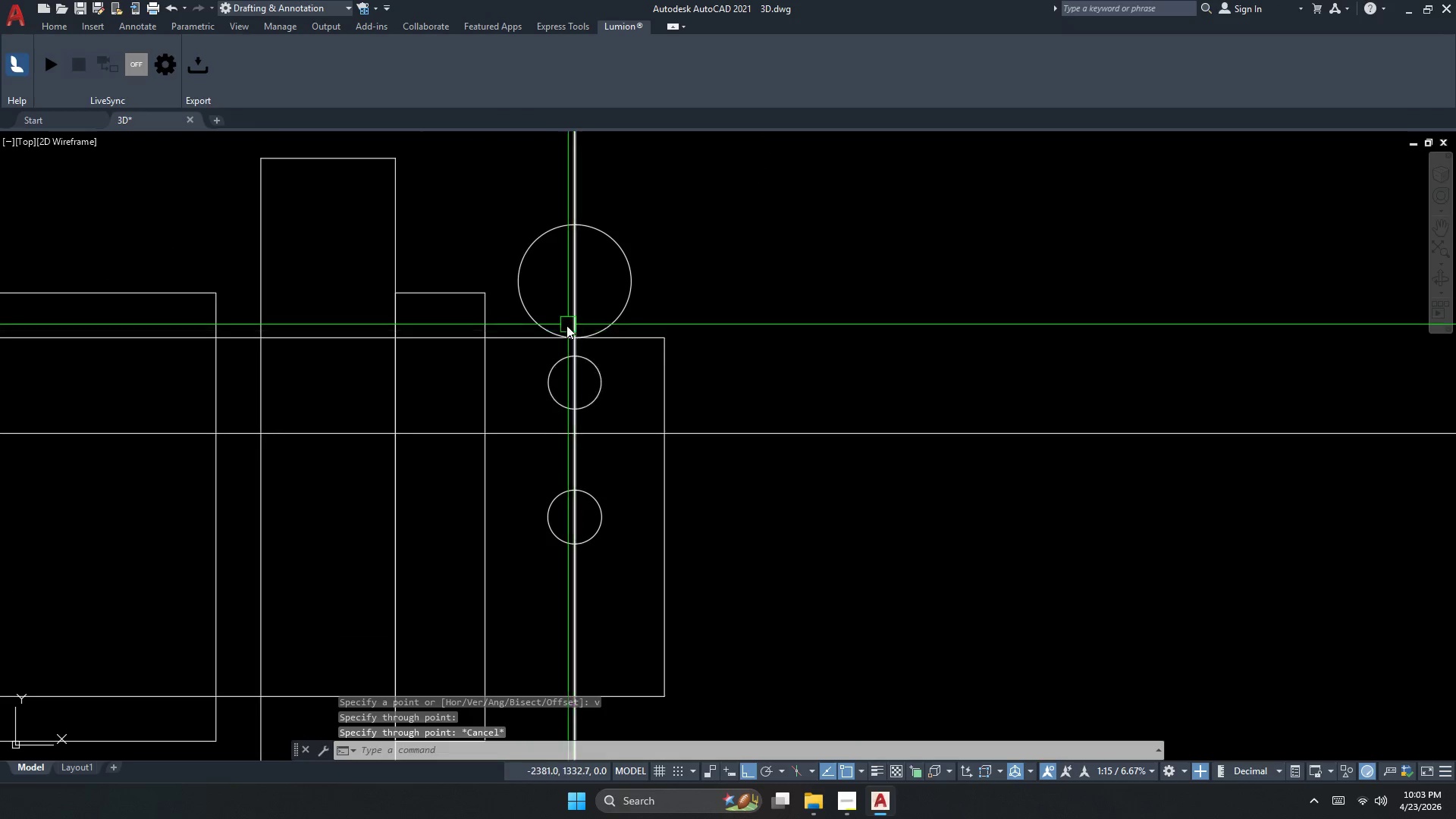 
scroll: coordinate [556, 331], scroll_direction: up, amount: 1.0
 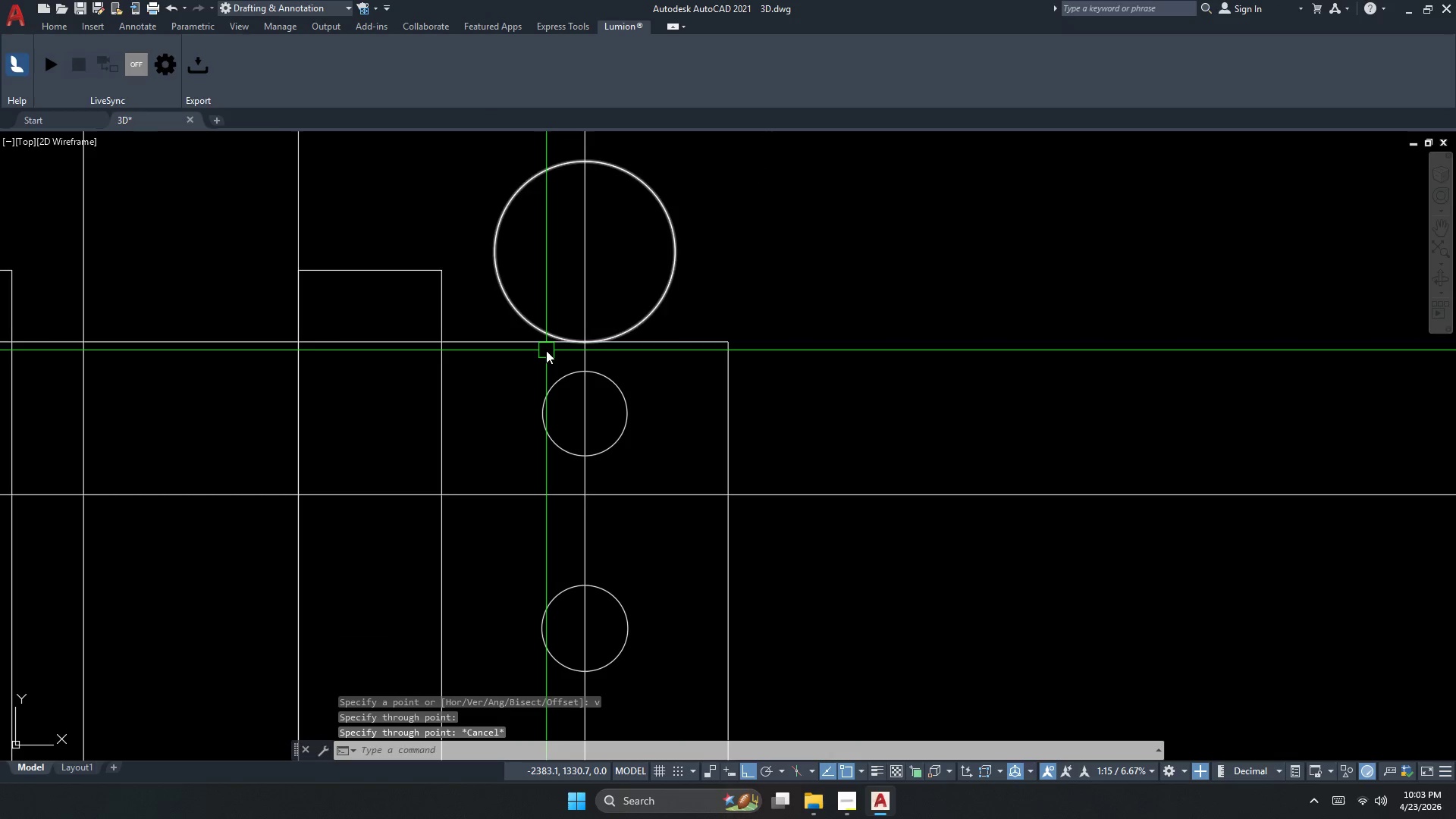 
key(O)
 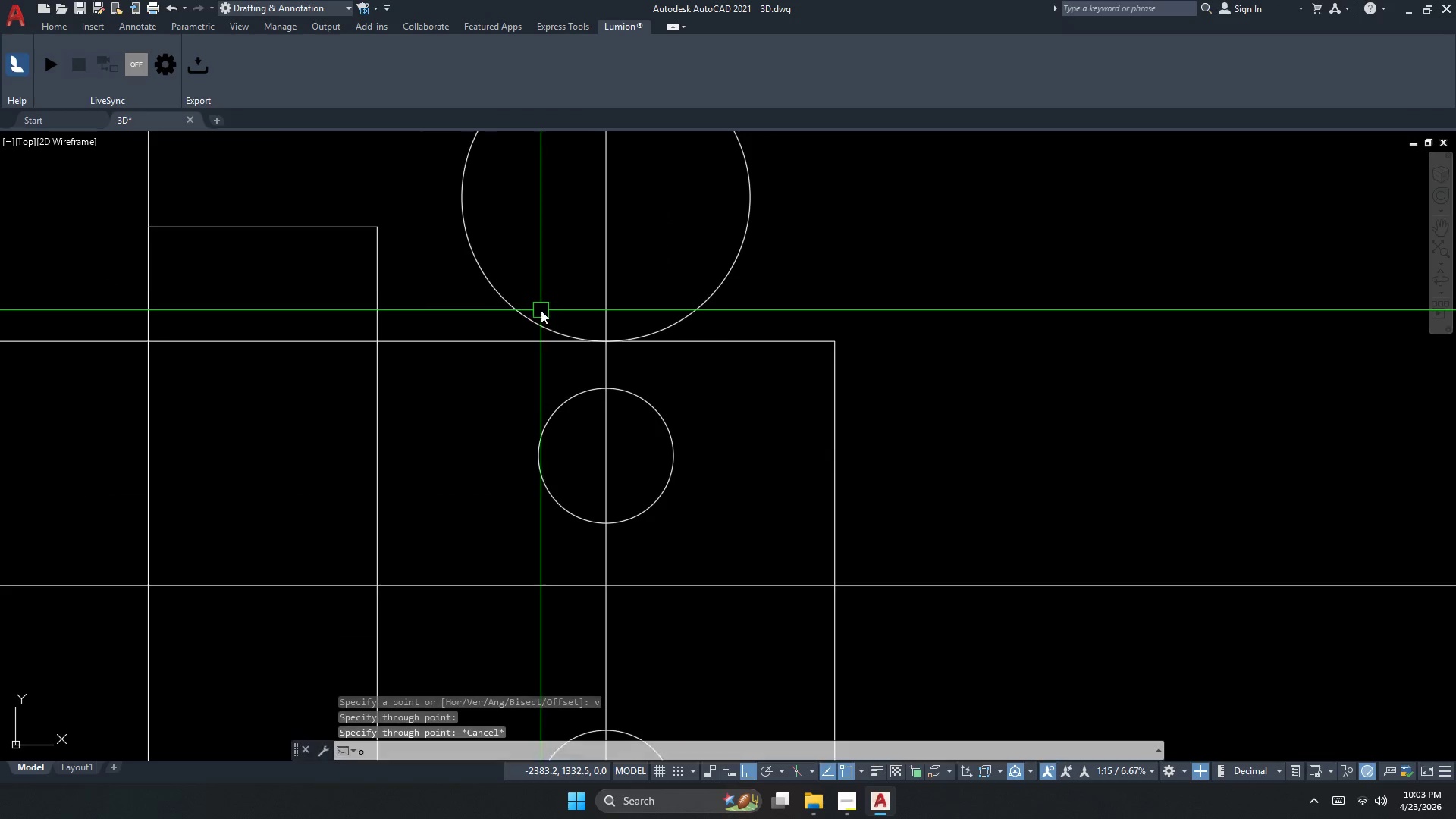 
scroll: coordinate [548, 343], scroll_direction: up, amount: 1.0
 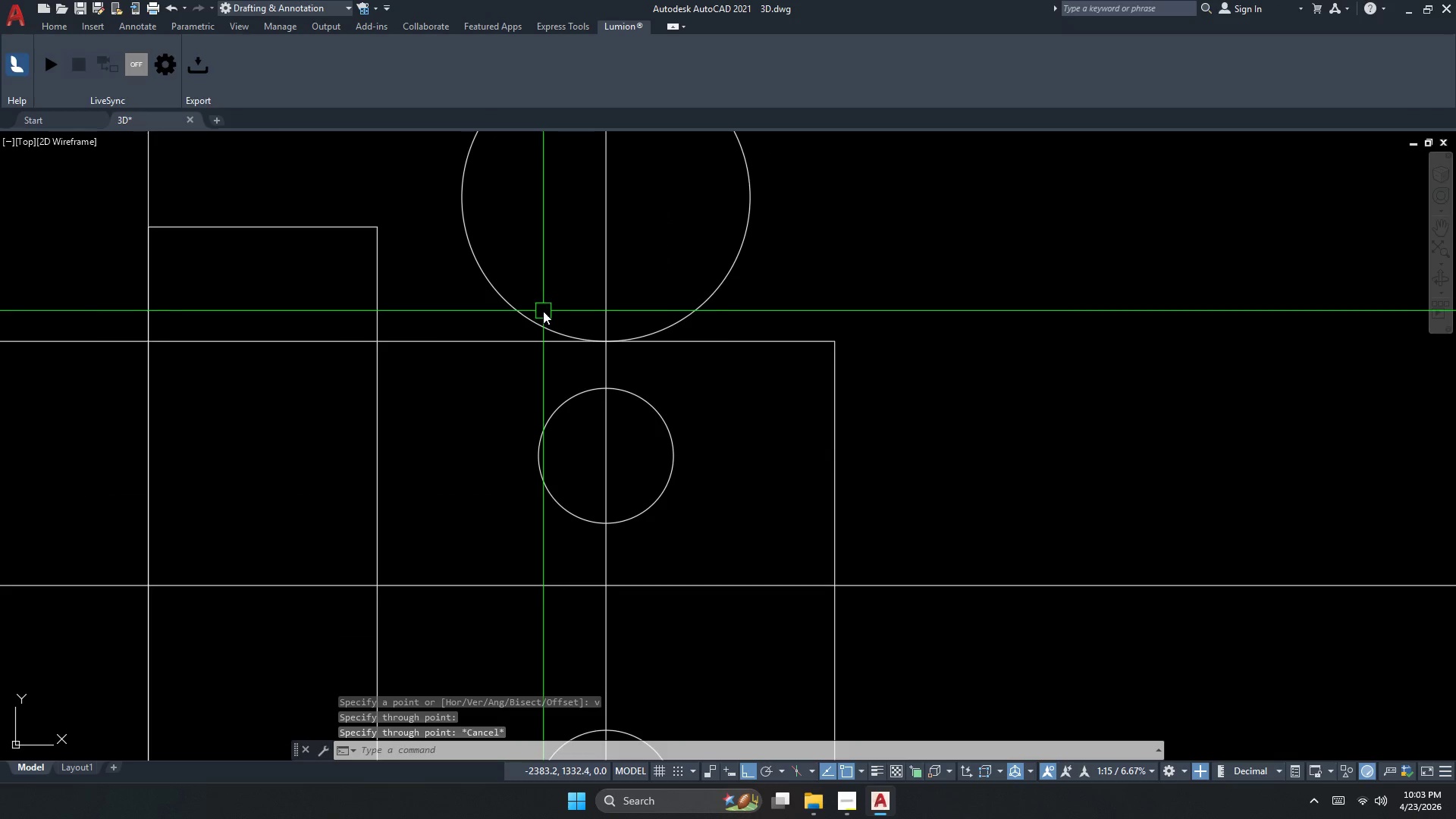 
key(Space)
 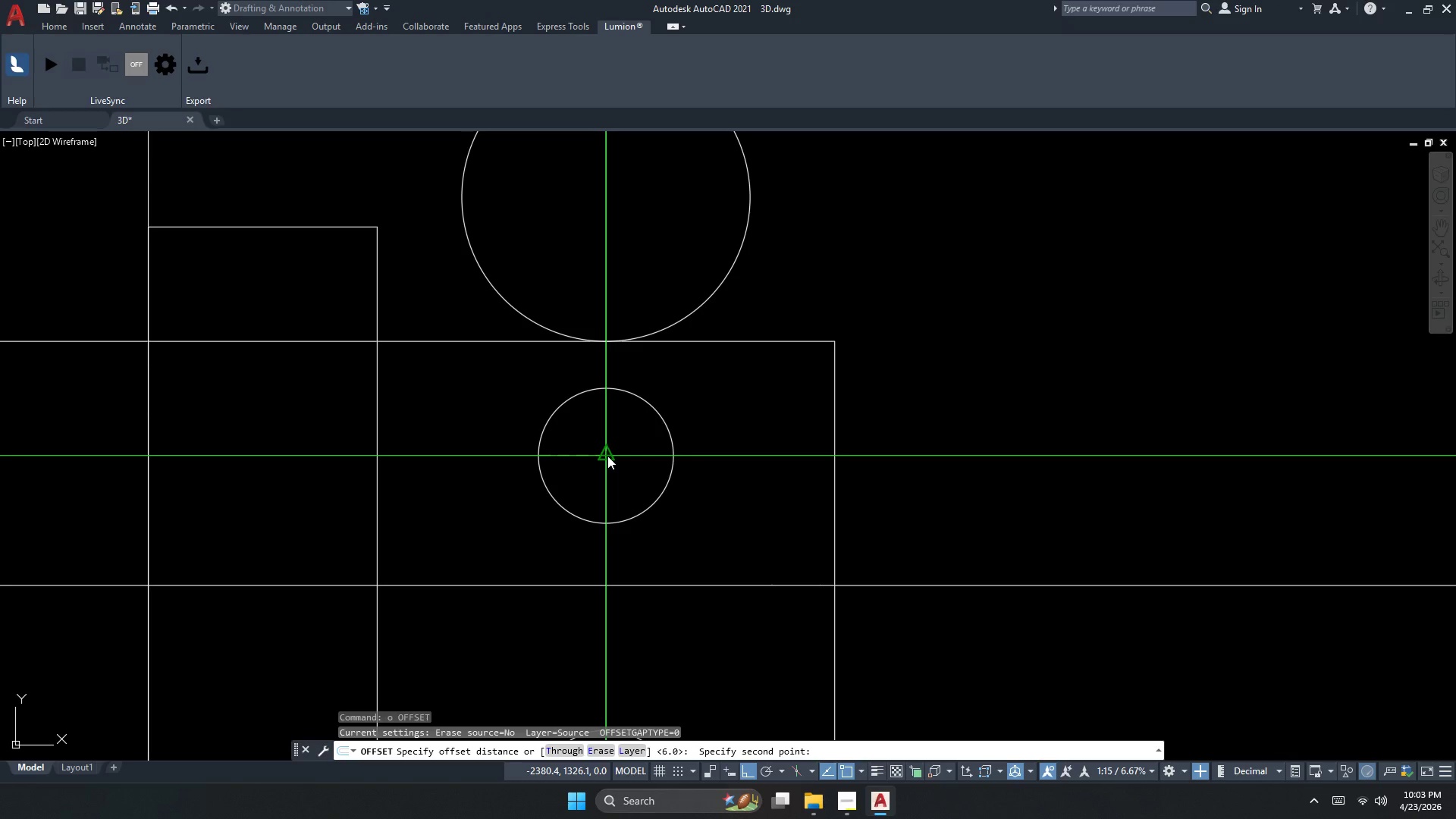 
left_click([607, 456])
 